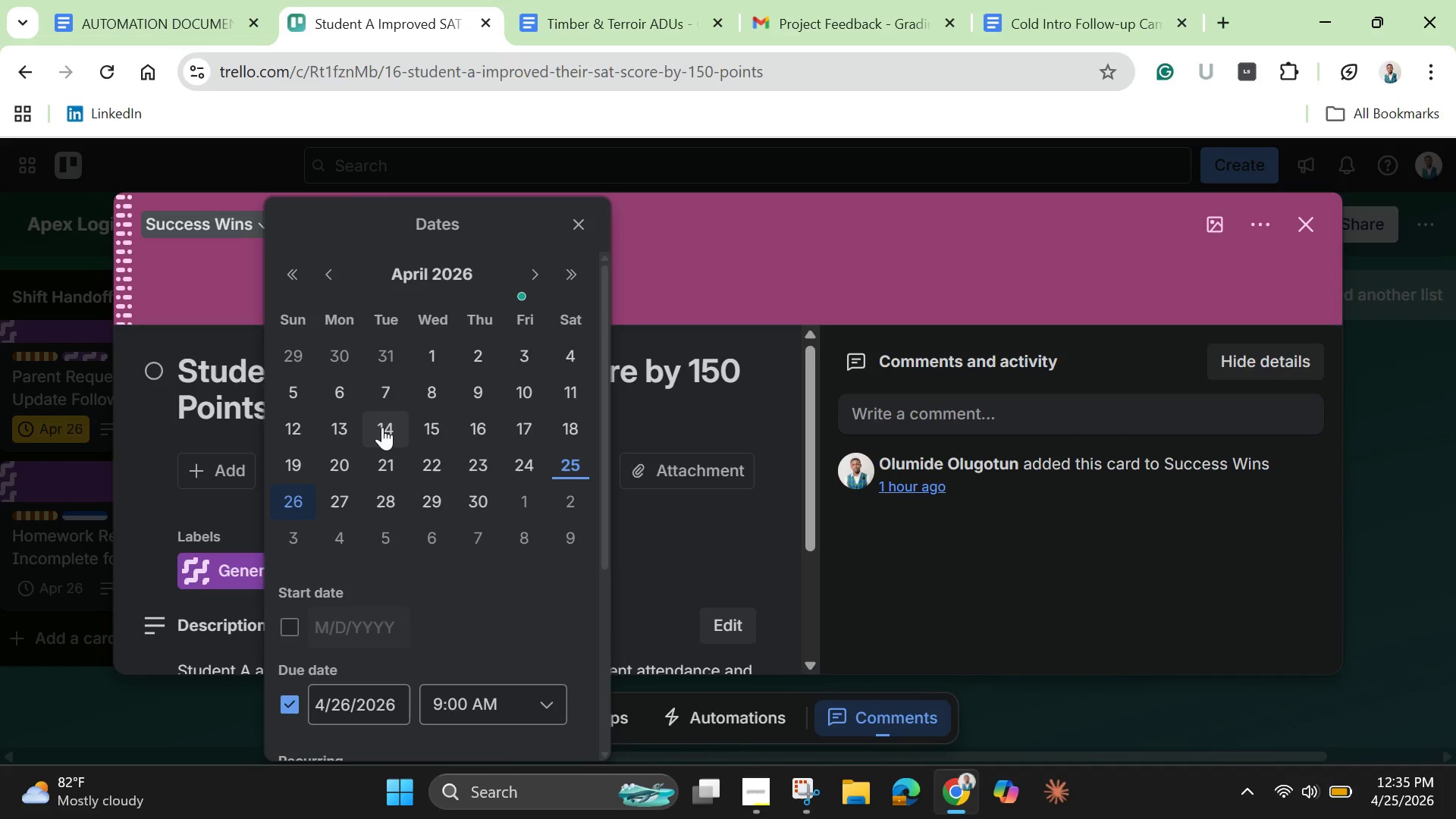 
wait(12.66)
 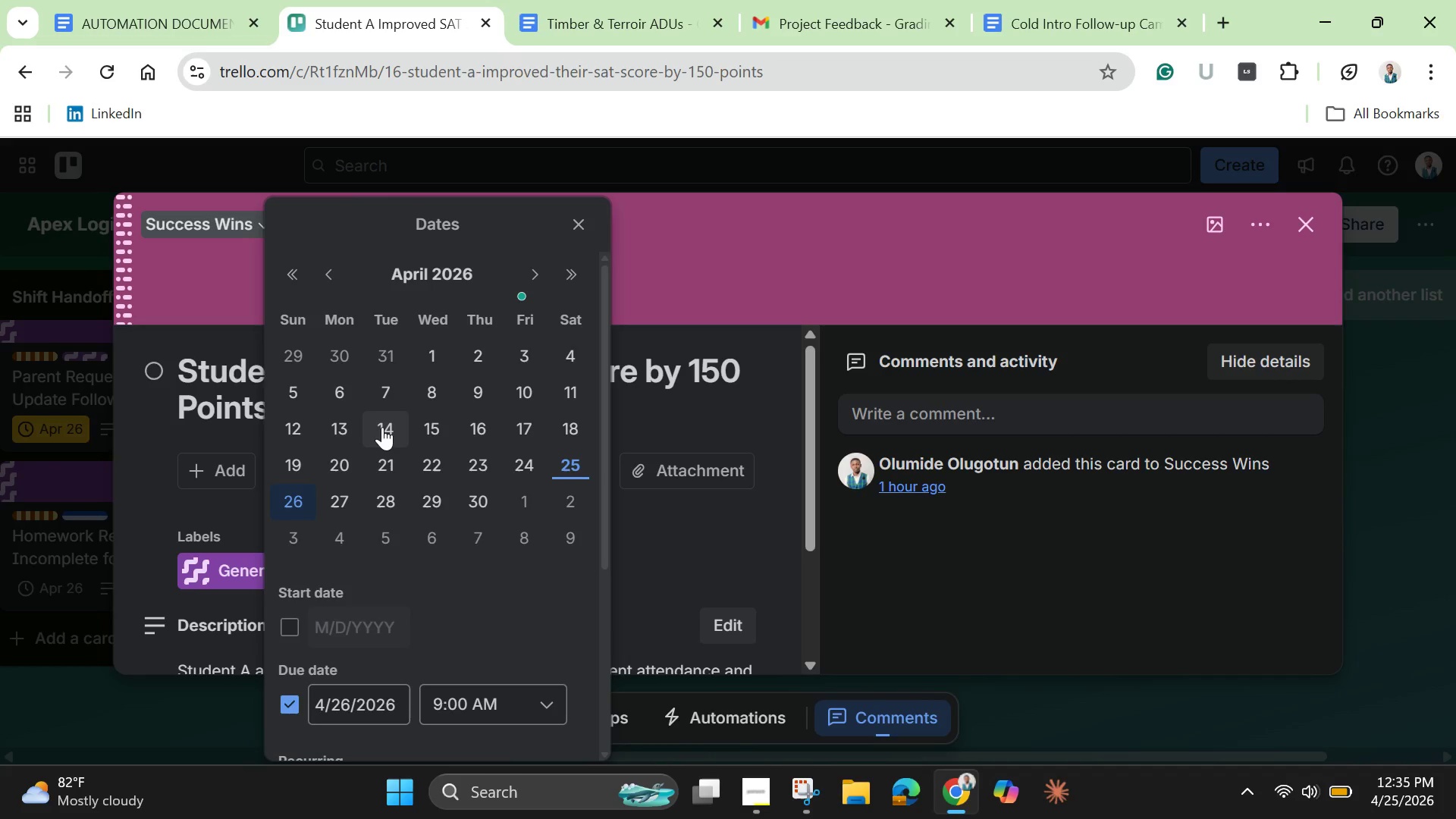 
left_click([523, 460])
 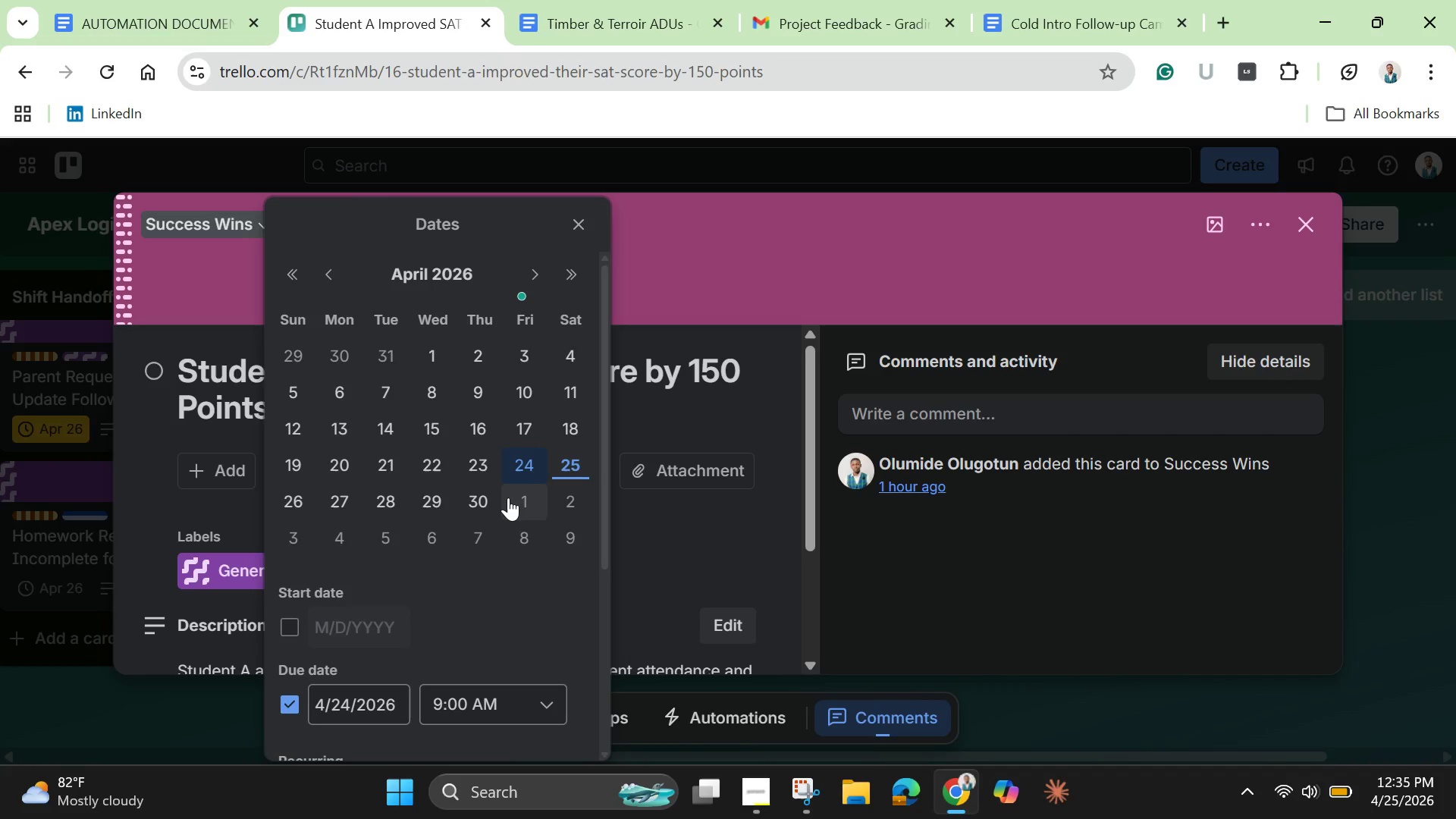 
scroll: coordinate [508, 534], scroll_direction: down, amount: 1.0
 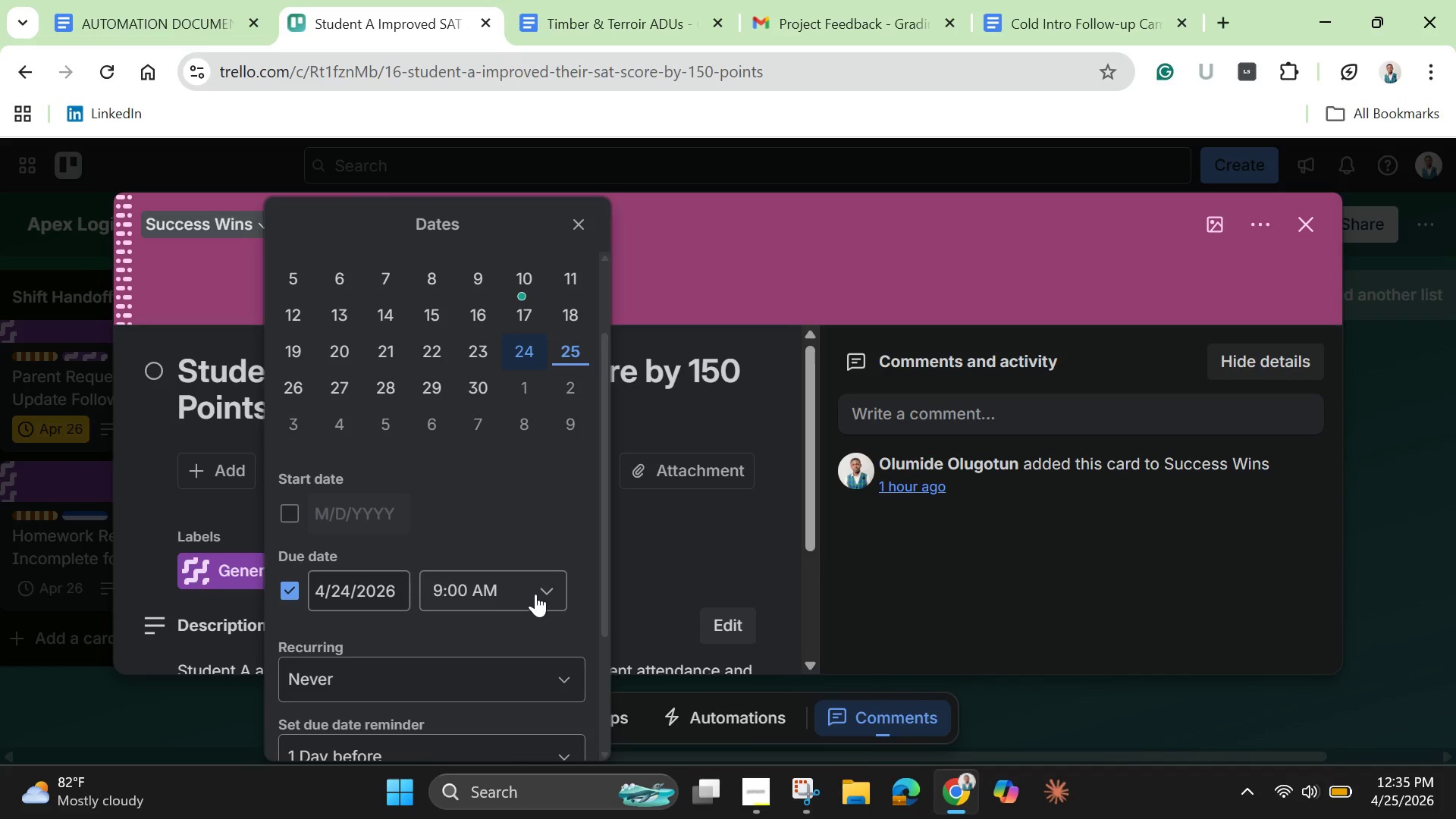 
left_click([535, 594])
 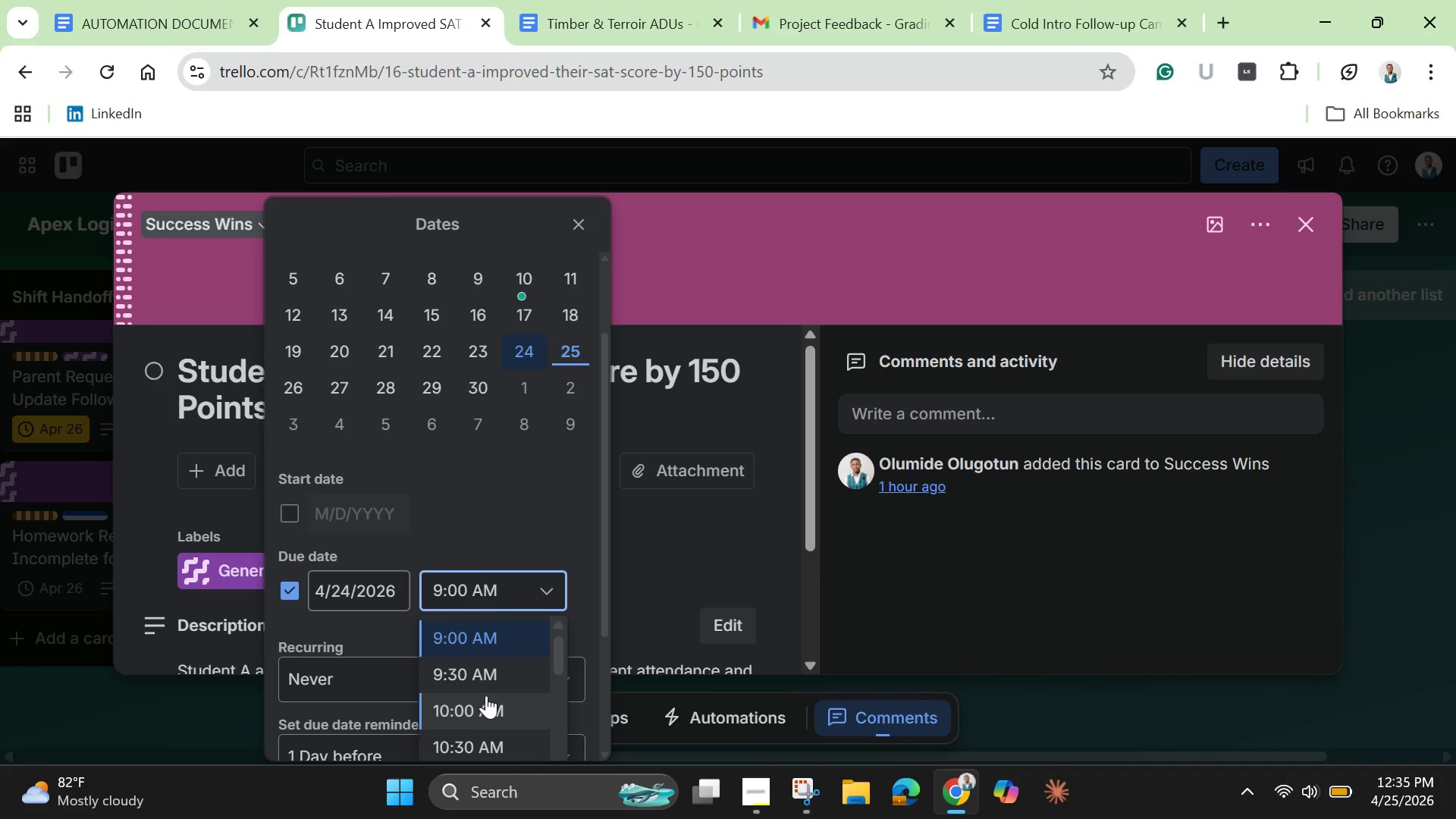 
scroll: coordinate [477, 716], scroll_direction: down, amount: 7.0
 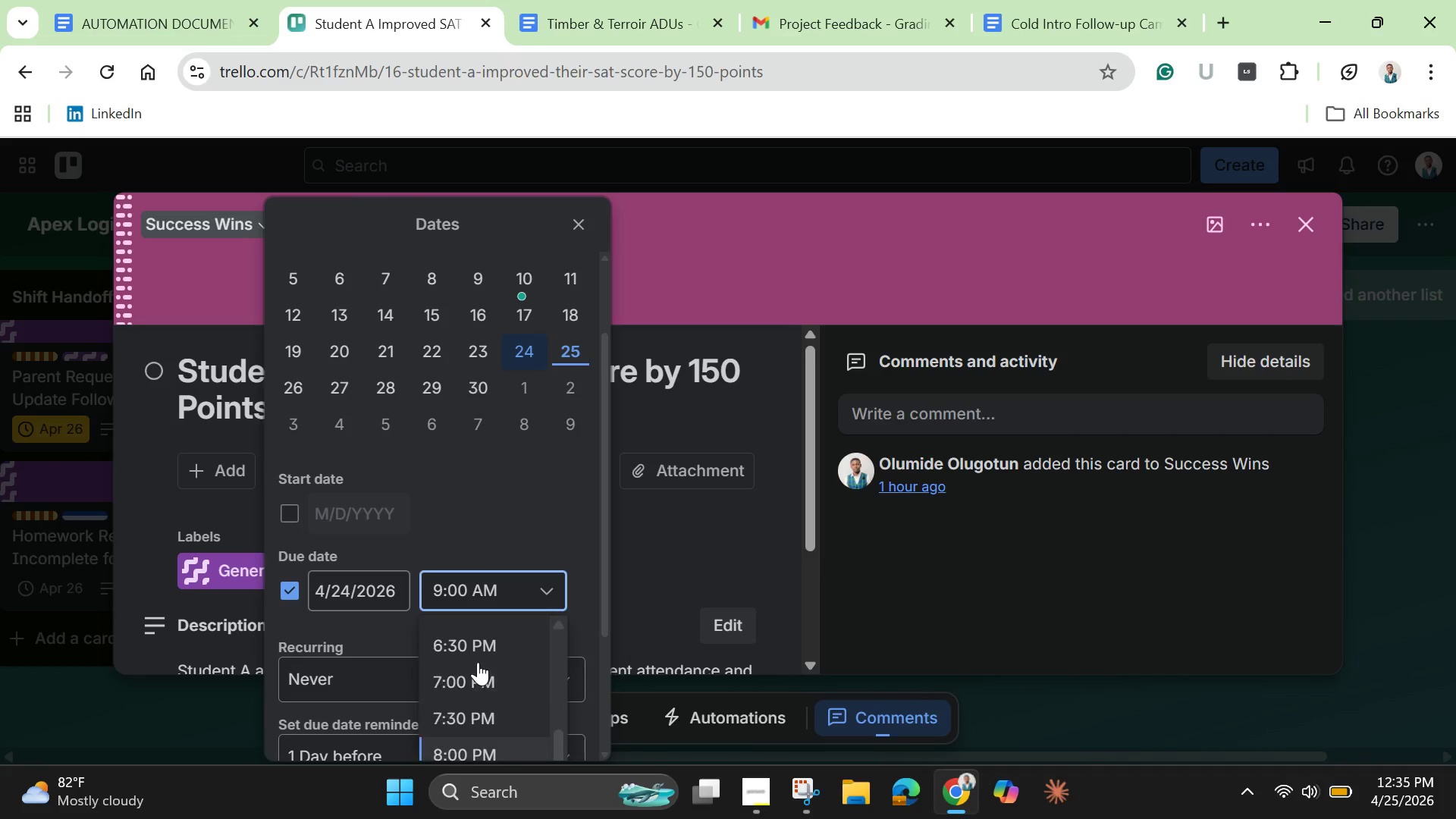 
scroll: coordinate [478, 662], scroll_direction: up, amount: 2.0
 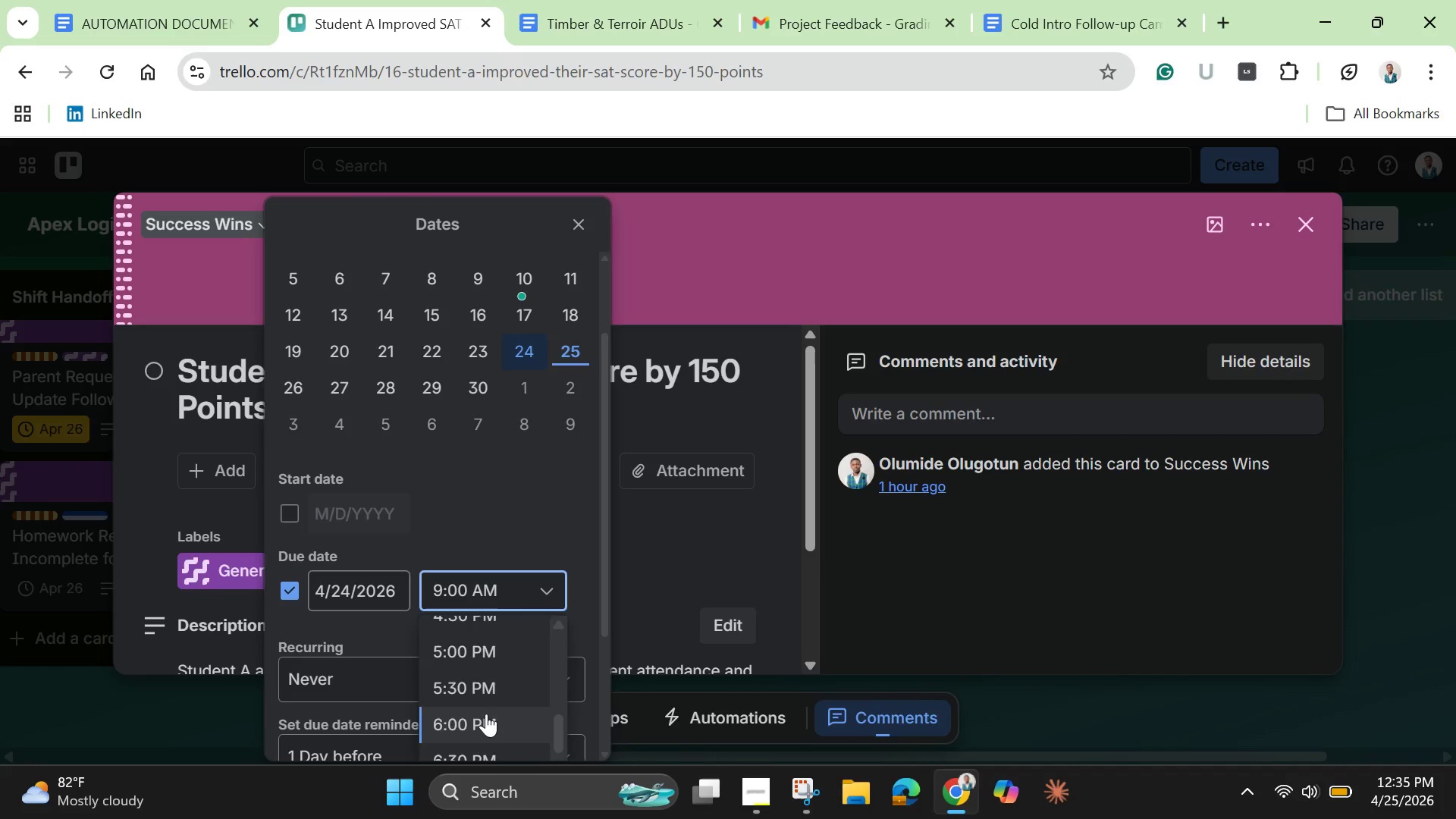 
left_click([486, 714])
 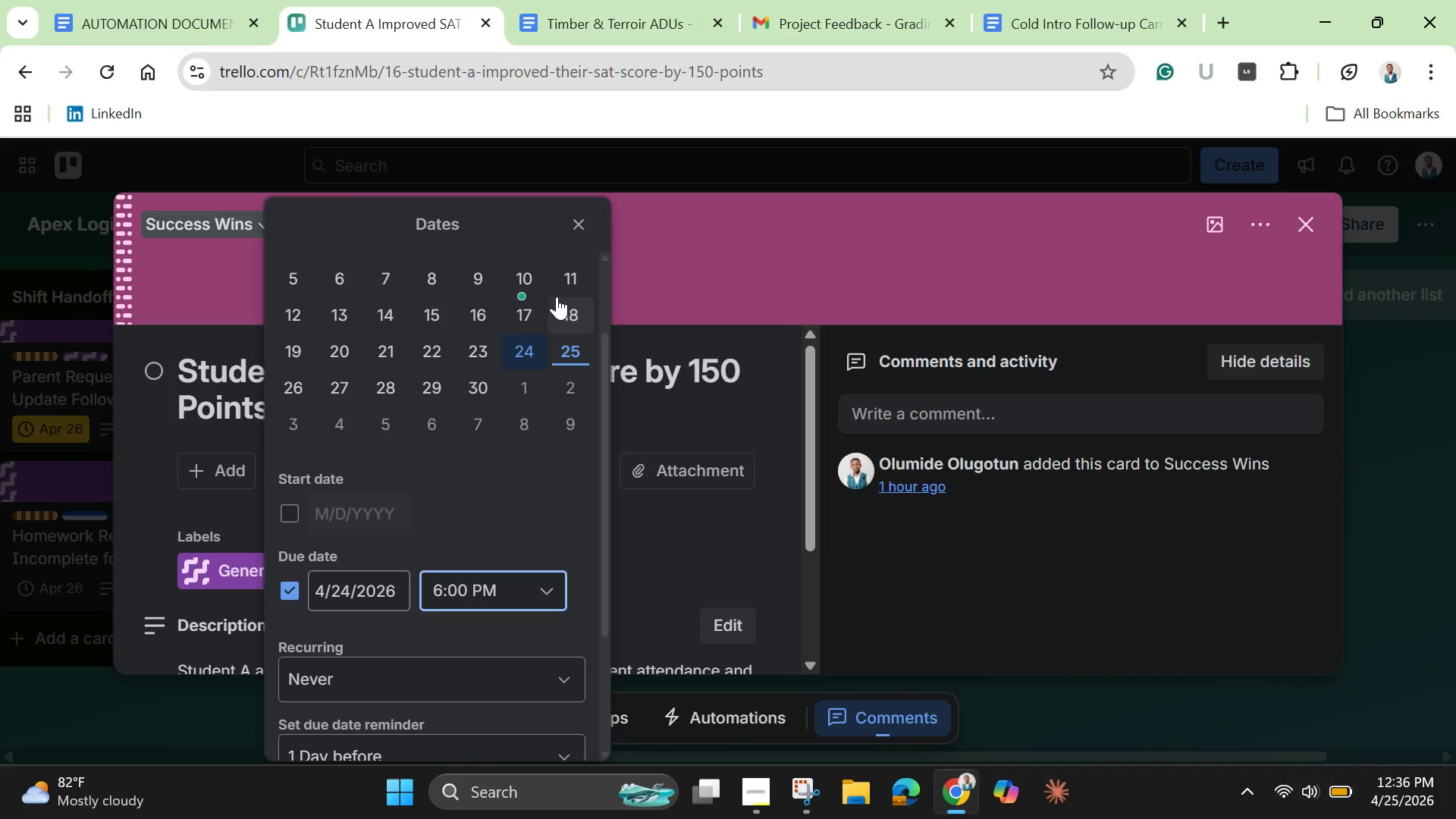 
scroll: coordinate [540, 529], scroll_direction: down, amount: 2.0
 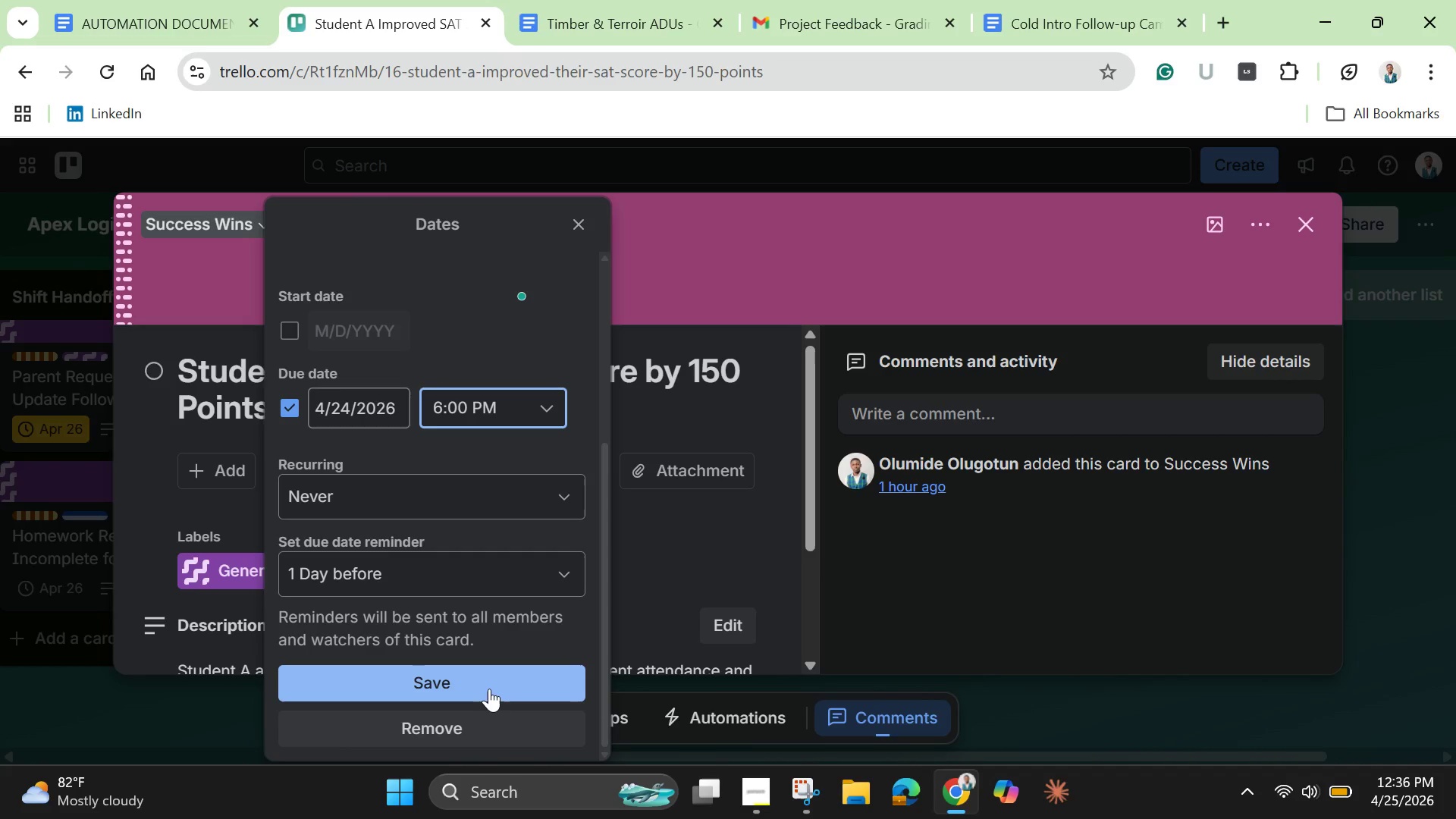 
left_click([489, 689])
 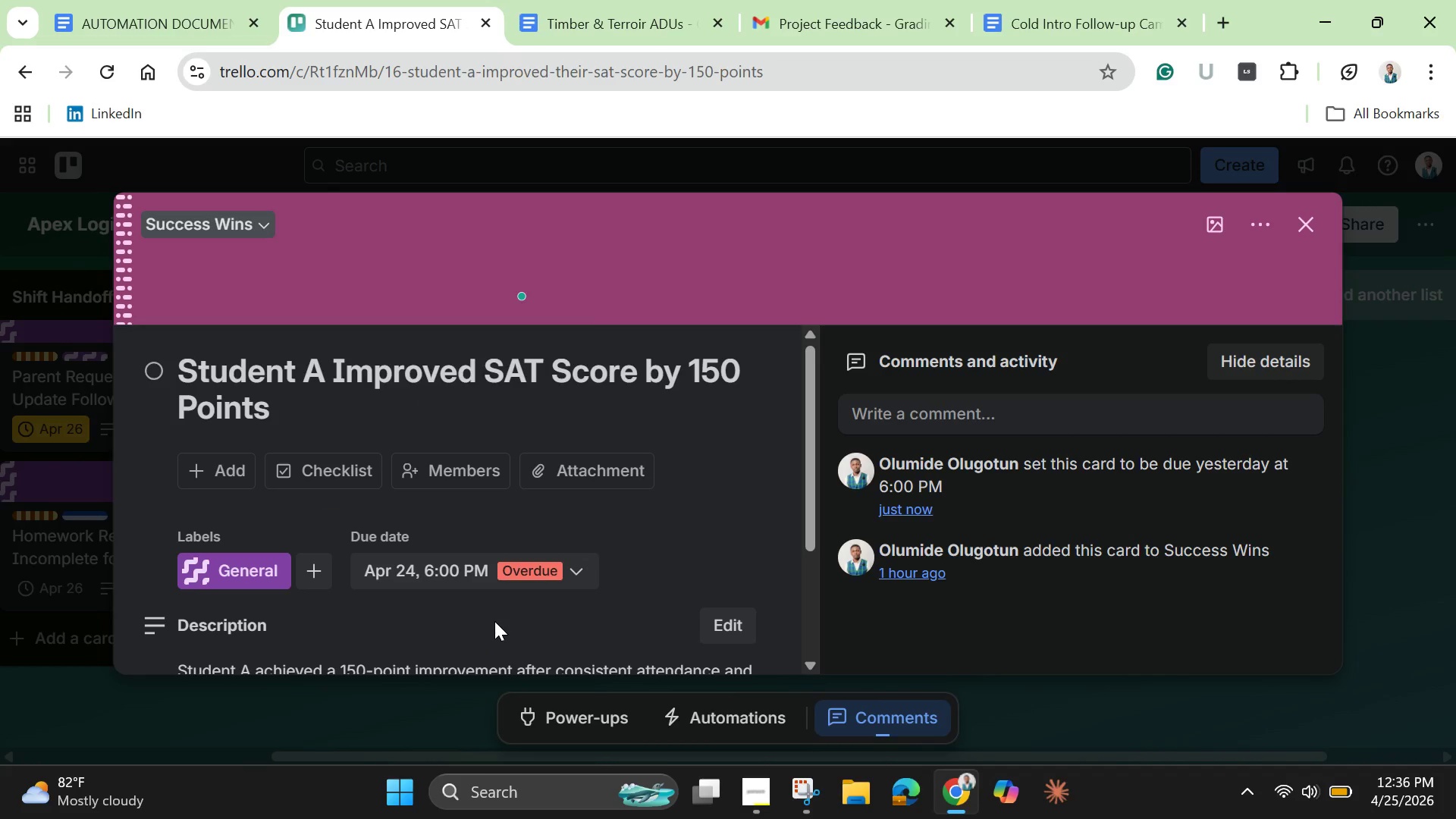 
scroll: coordinate [494, 621], scroll_direction: down, amount: 2.0
 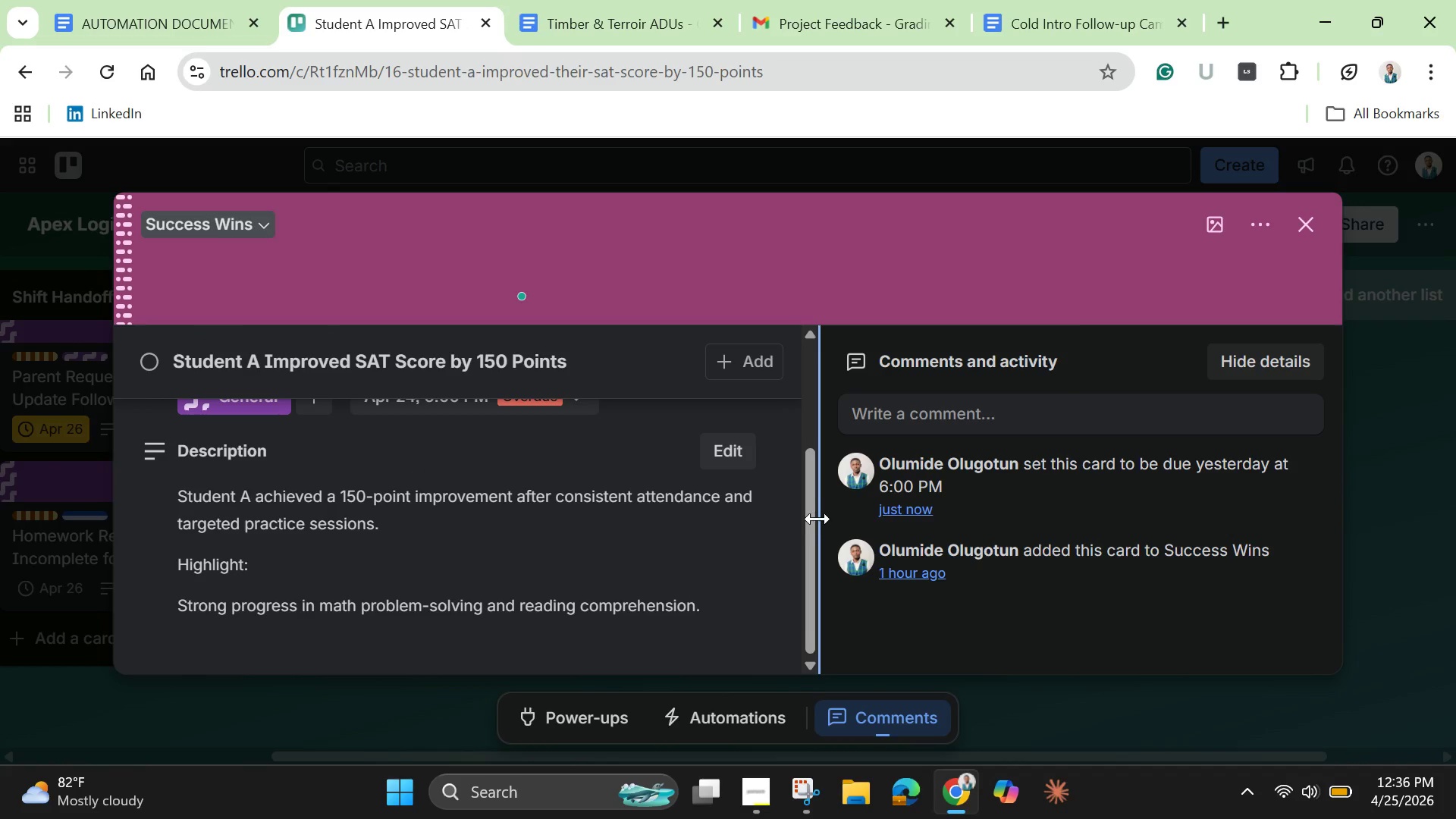 
left_click_drag(start_coordinate=[814, 522], to_coordinate=[822, 406])
 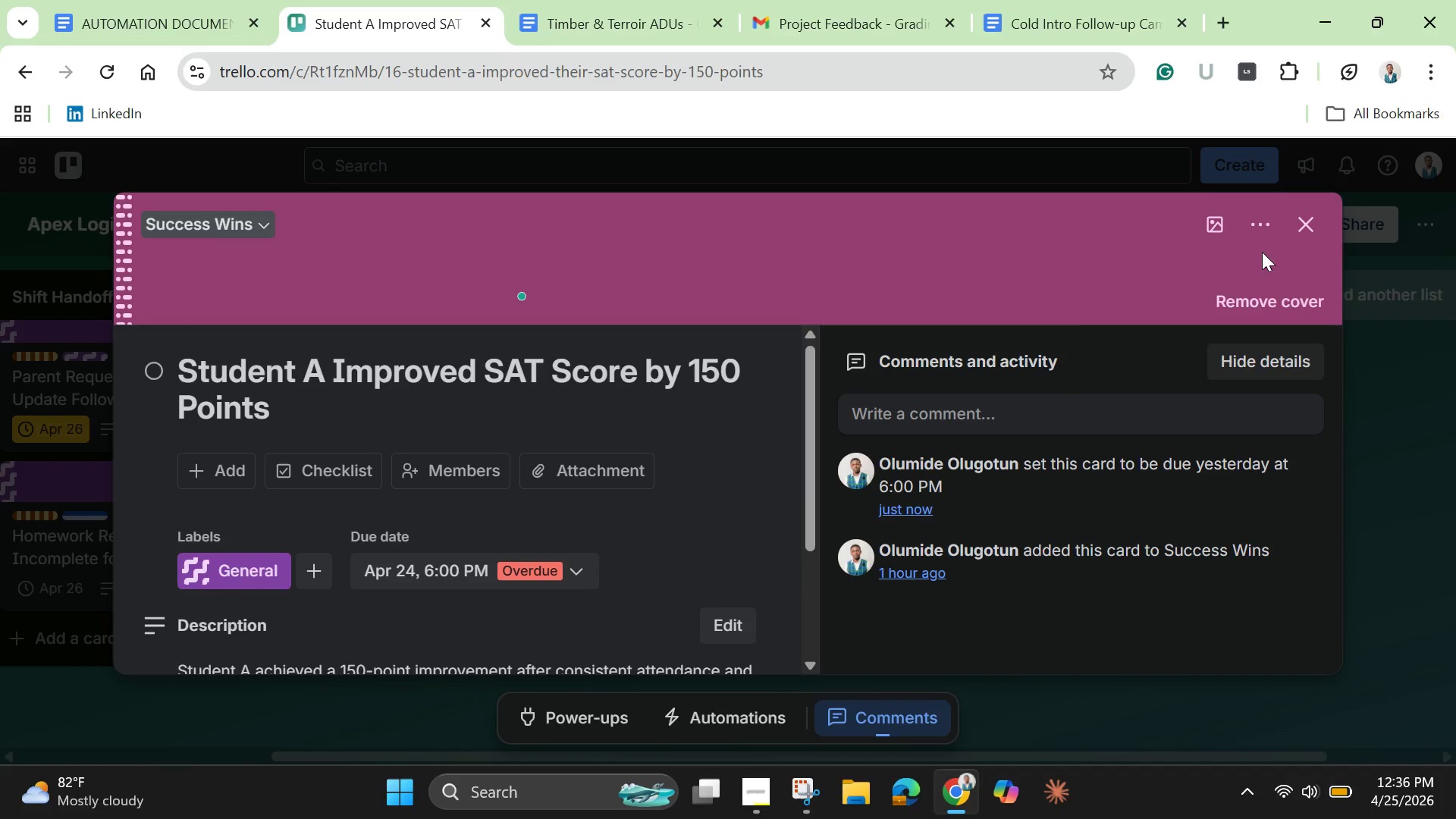 
left_click([1310, 225])
 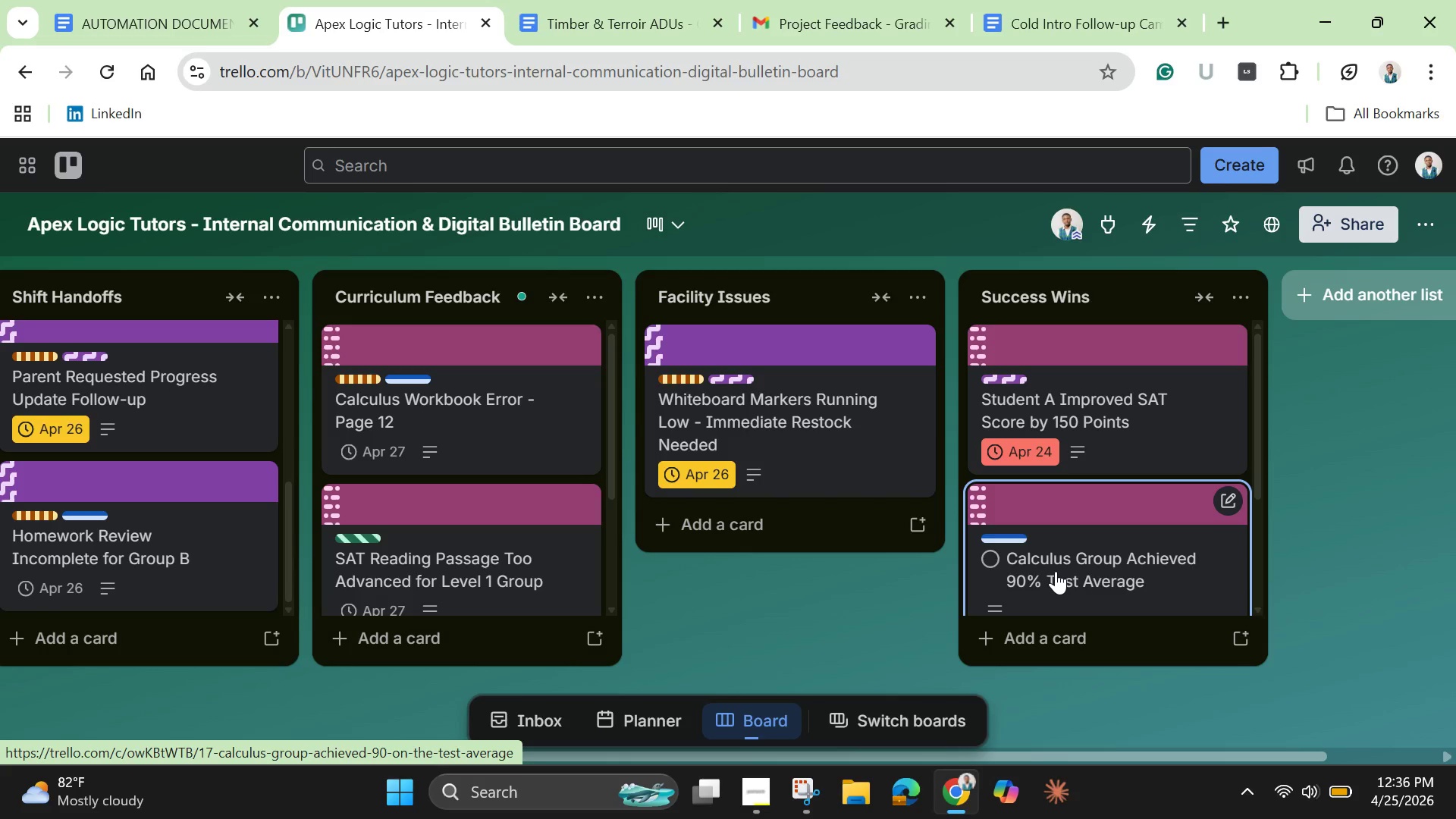 
wait(5.03)
 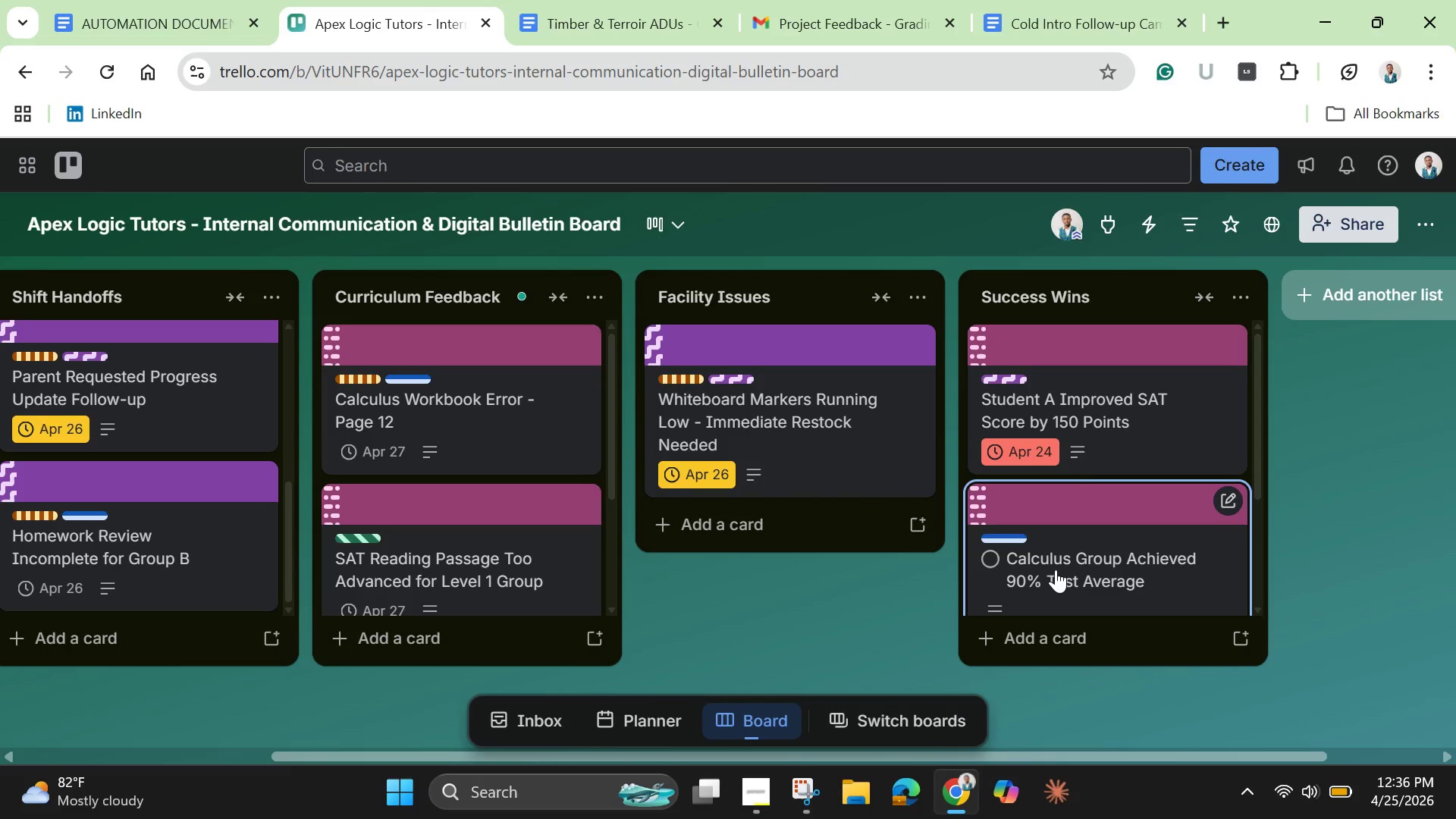 
left_click([1056, 571])
 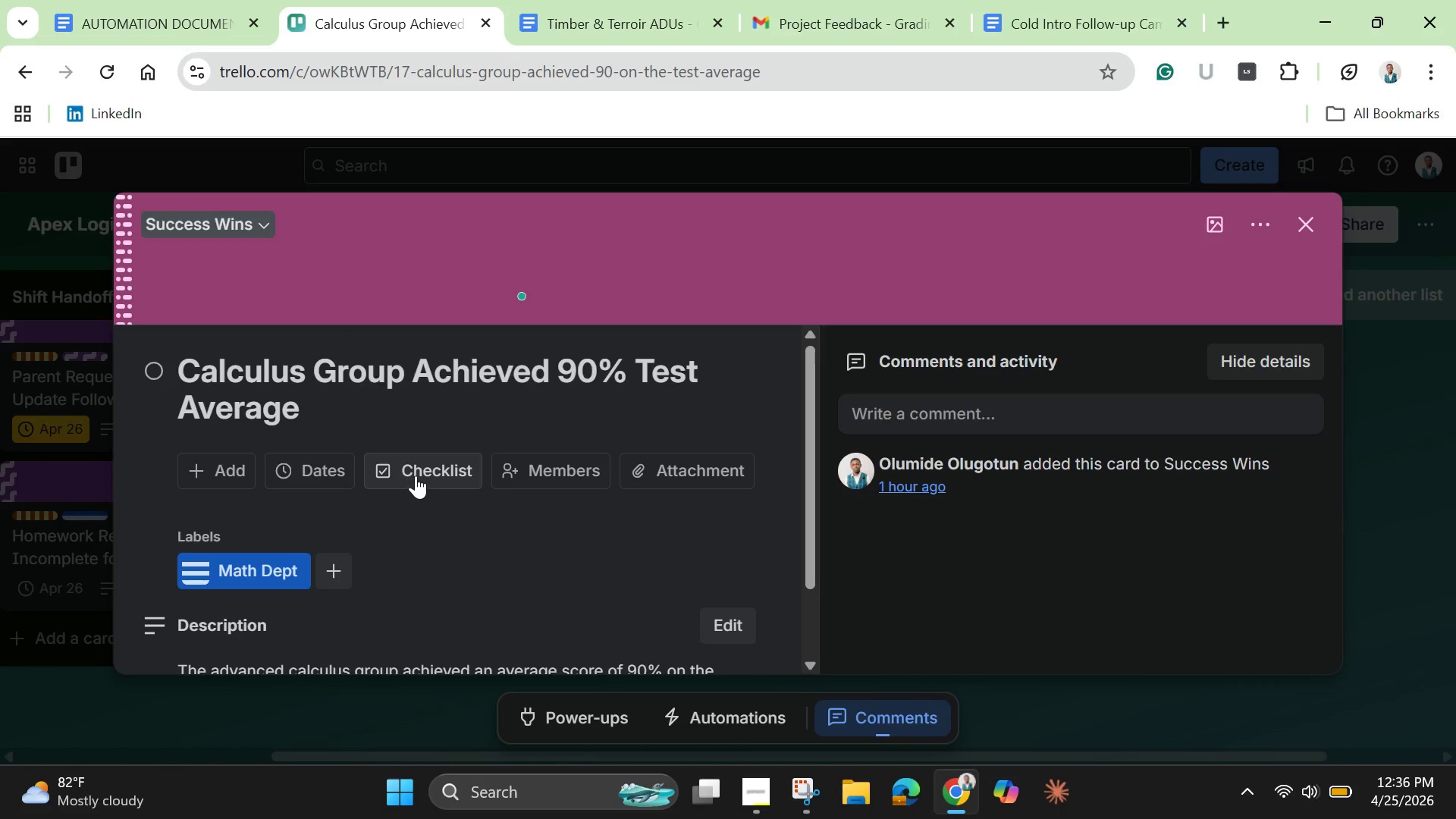 
left_click([328, 466])
 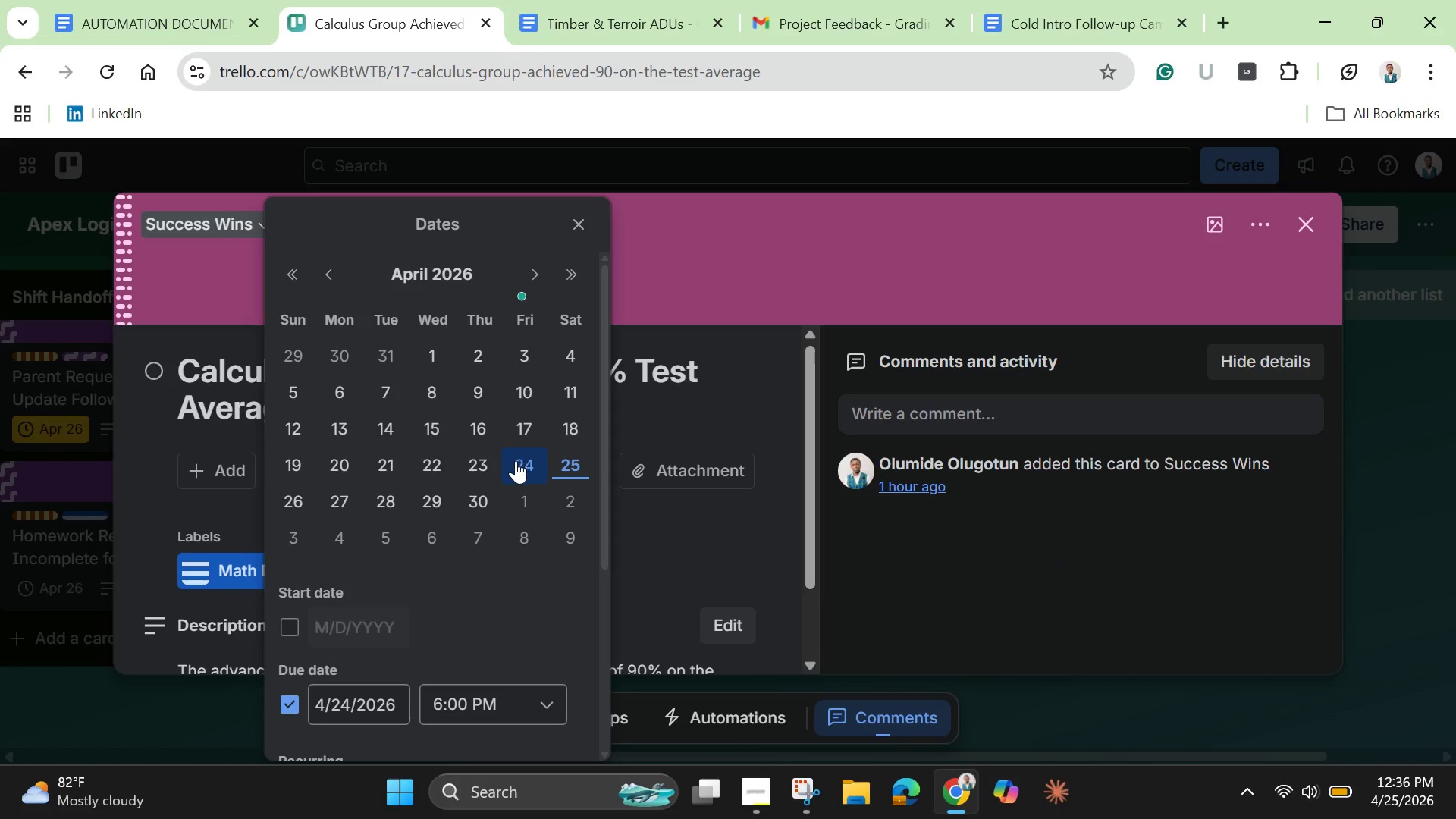 
scroll: coordinate [507, 508], scroll_direction: down, amount: 2.0
 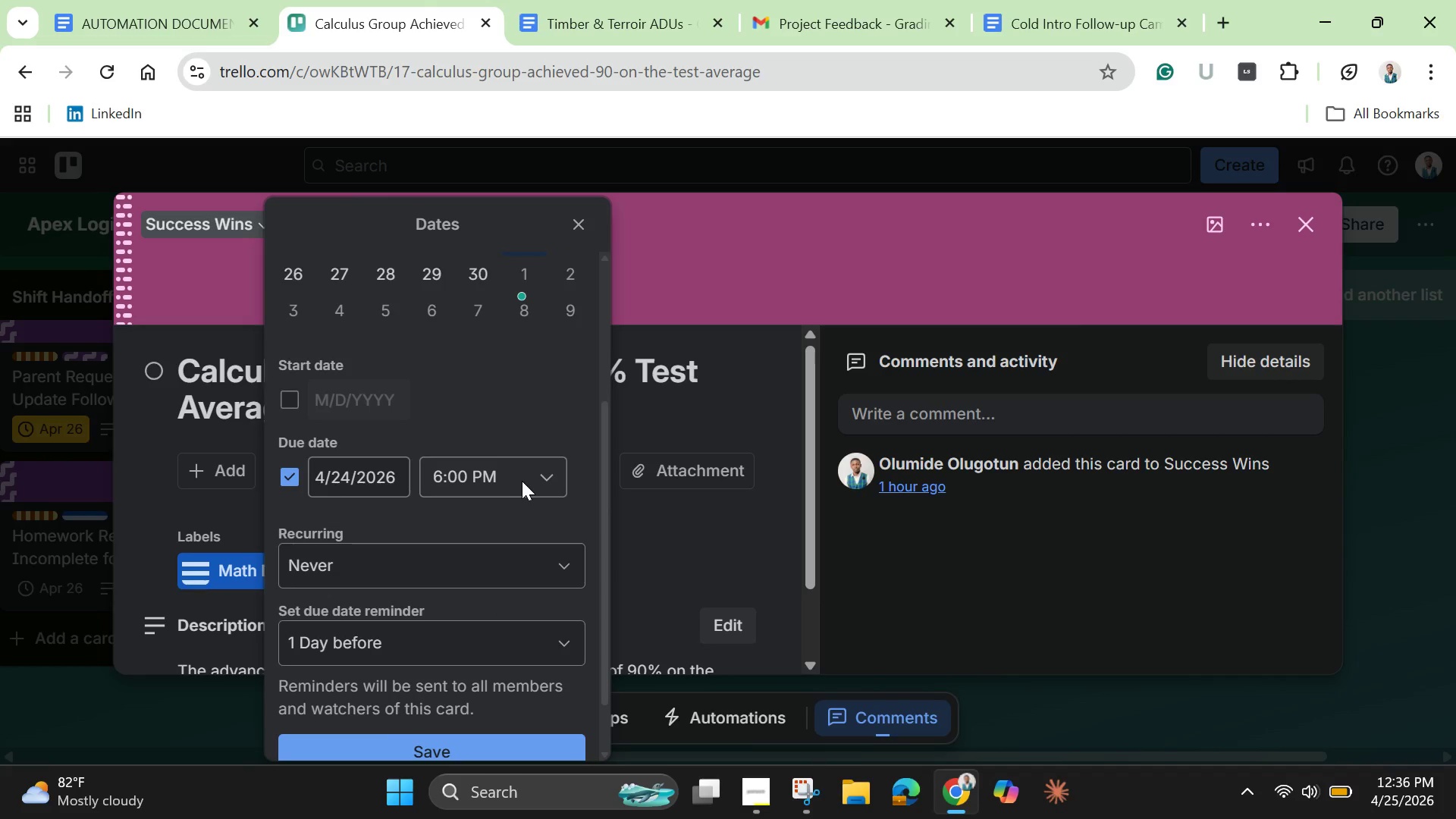 
left_click([526, 476])
 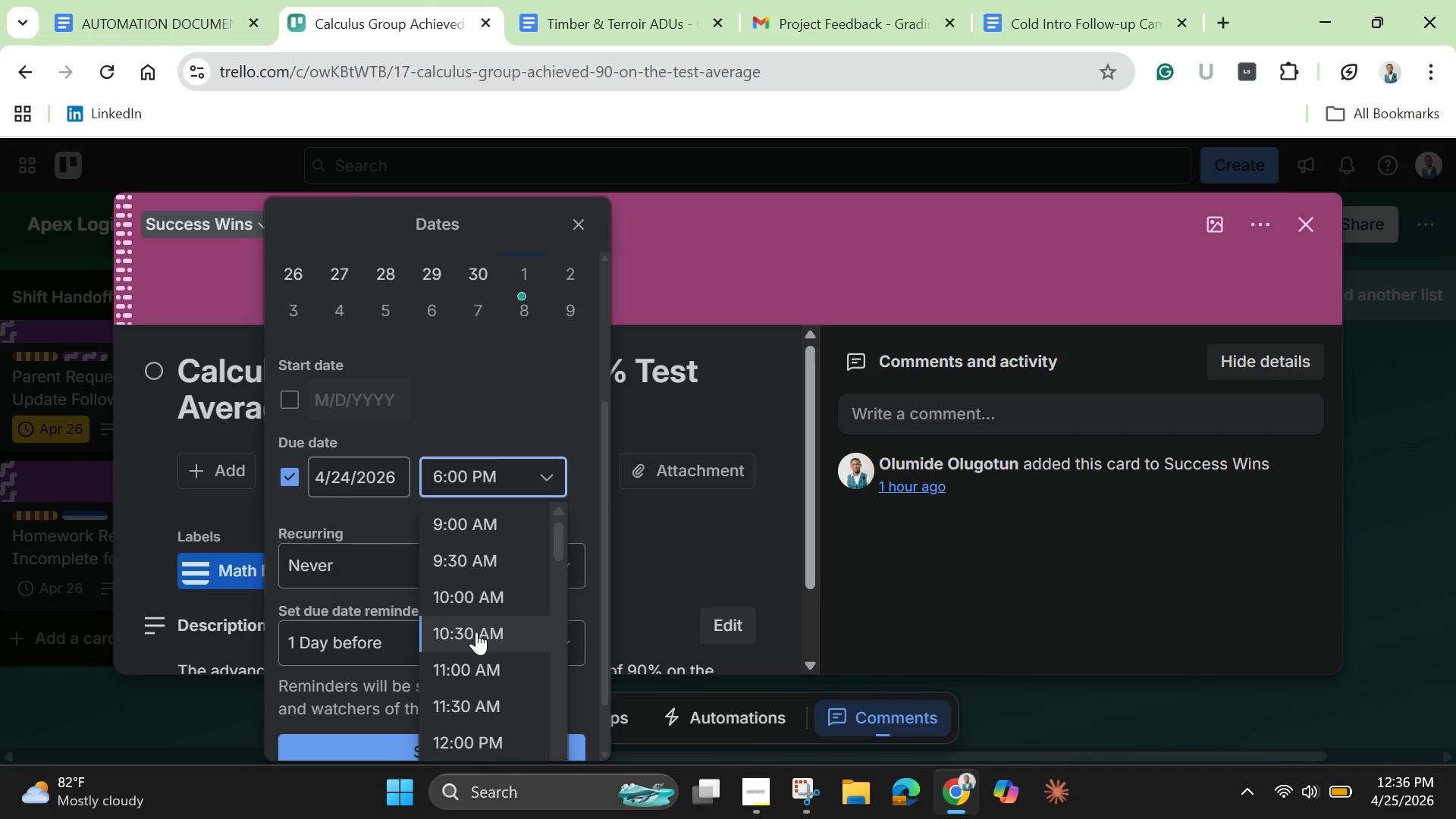 
scroll: coordinate [478, 635], scroll_direction: down, amount: 5.0
 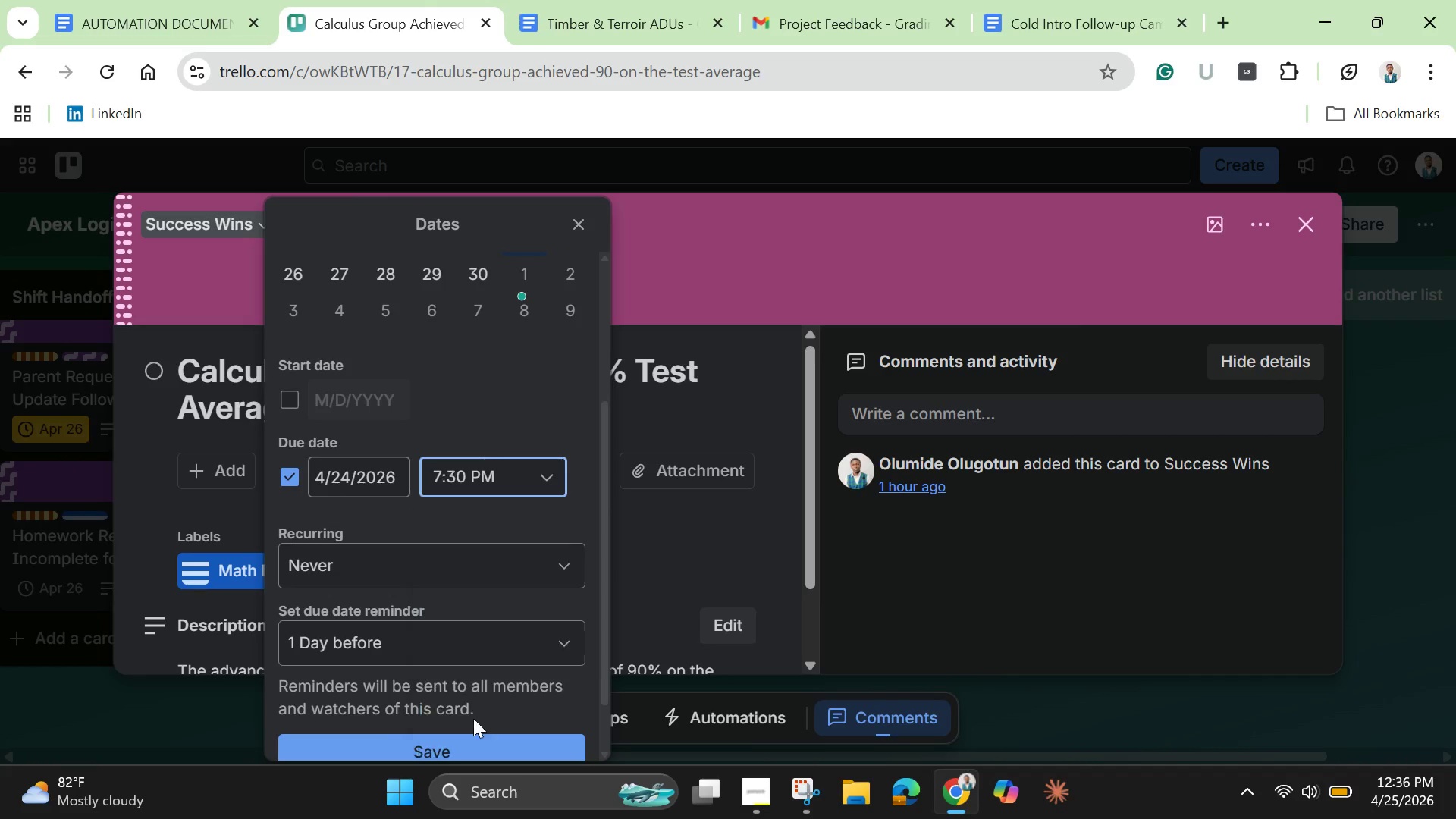 
left_click([473, 718])
 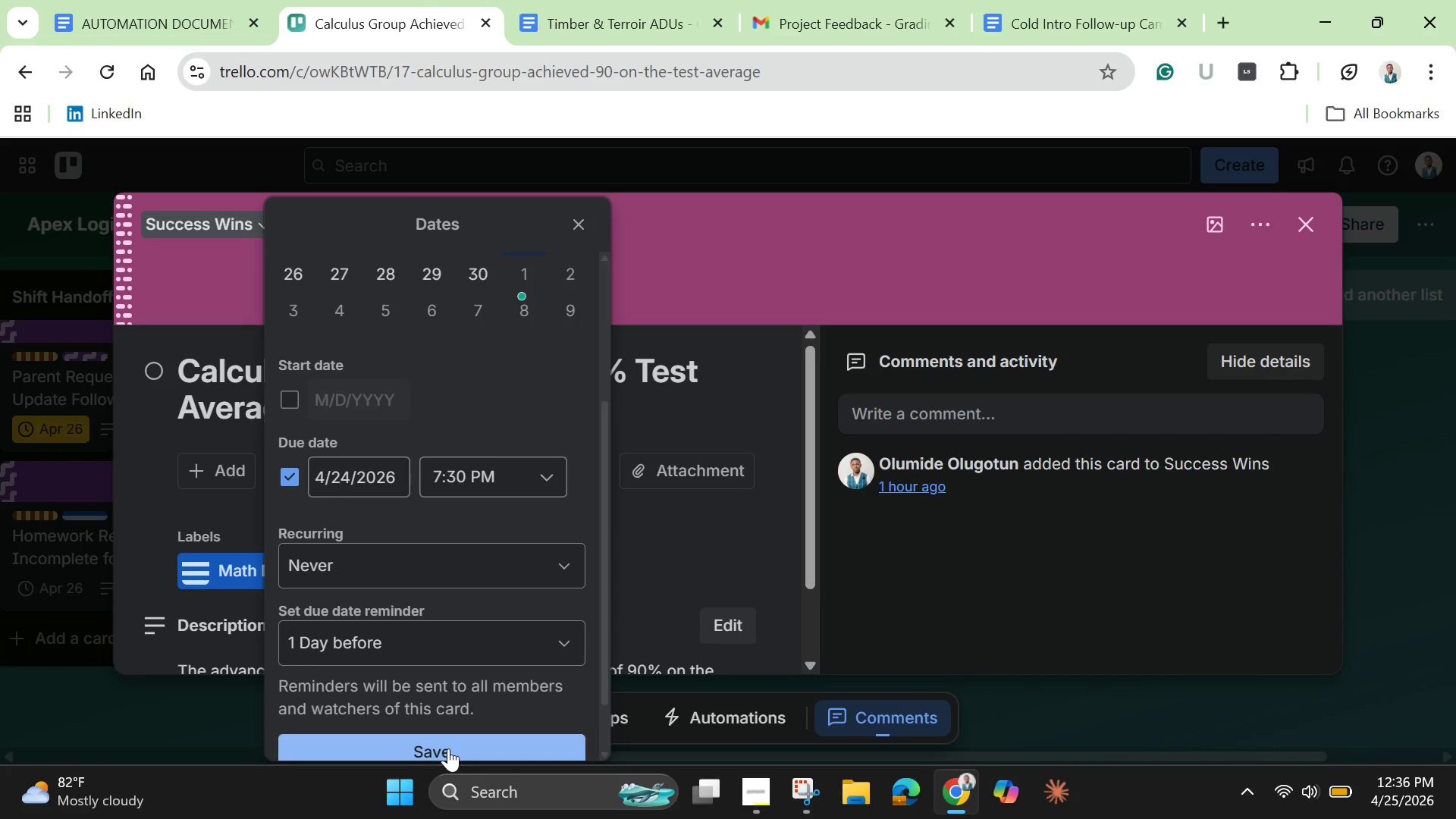 
left_click([448, 748])
 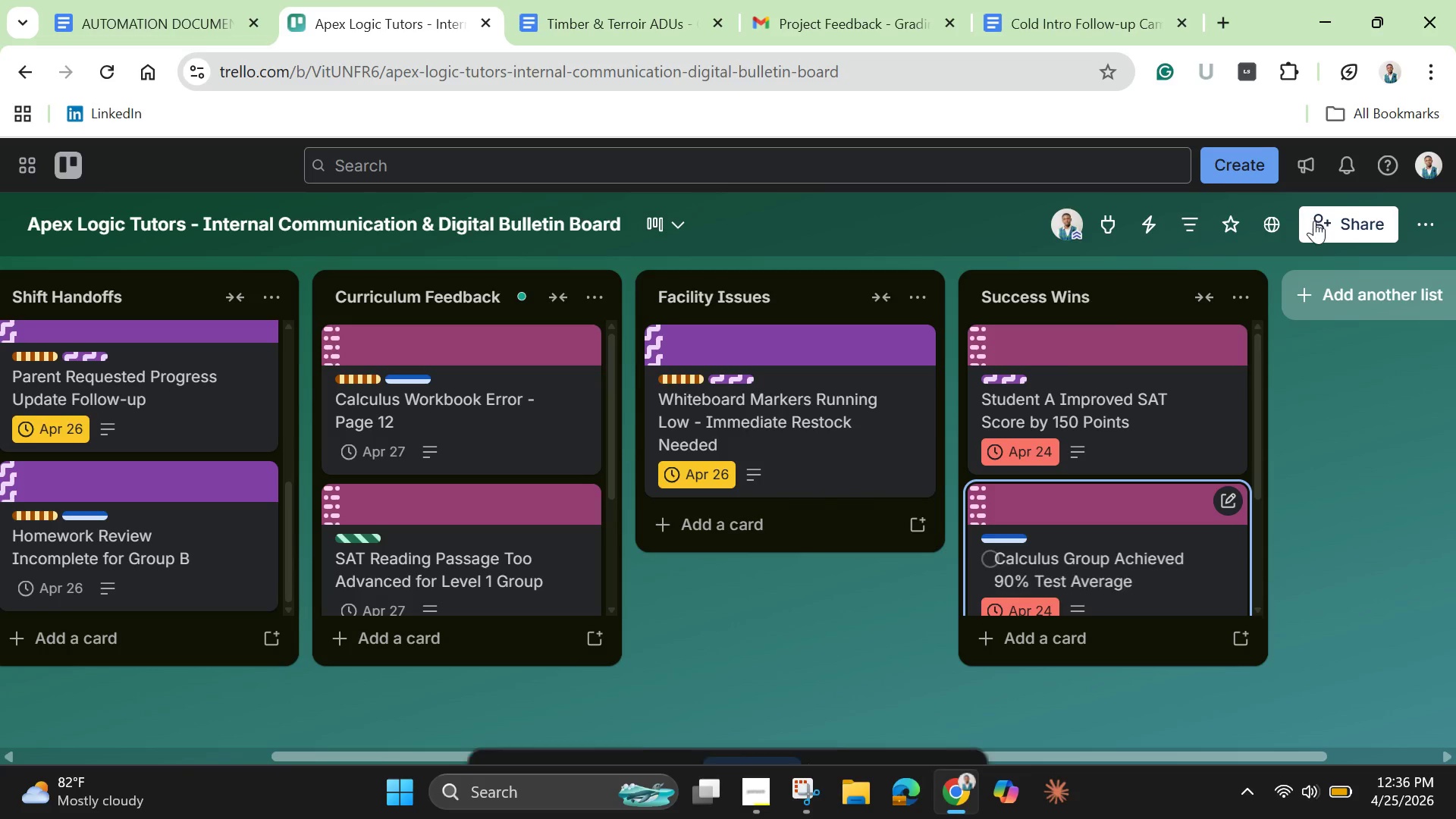 
scroll: coordinate [1095, 601], scroll_direction: down, amount: 3.0
 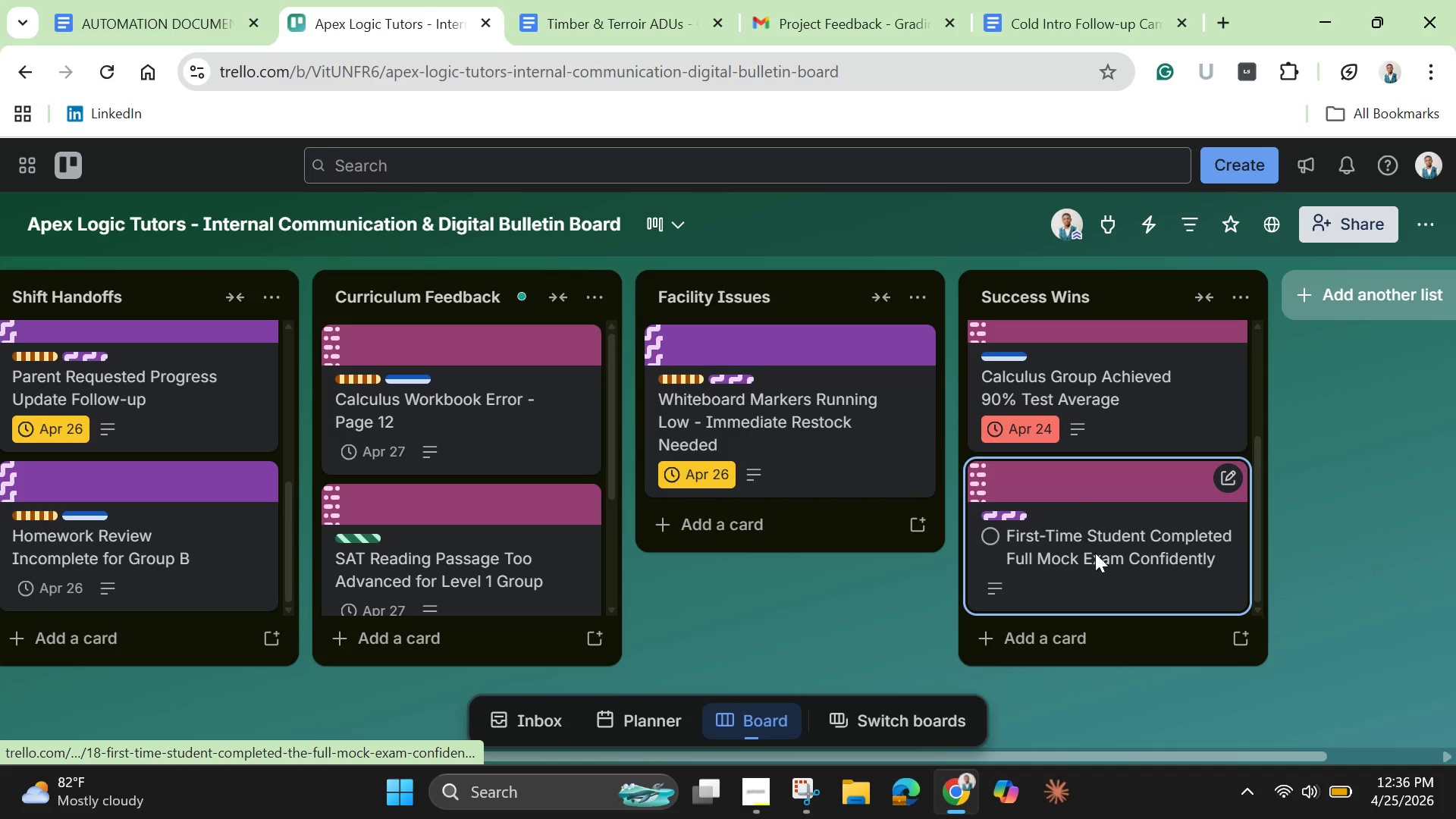 
left_click([1095, 553])
 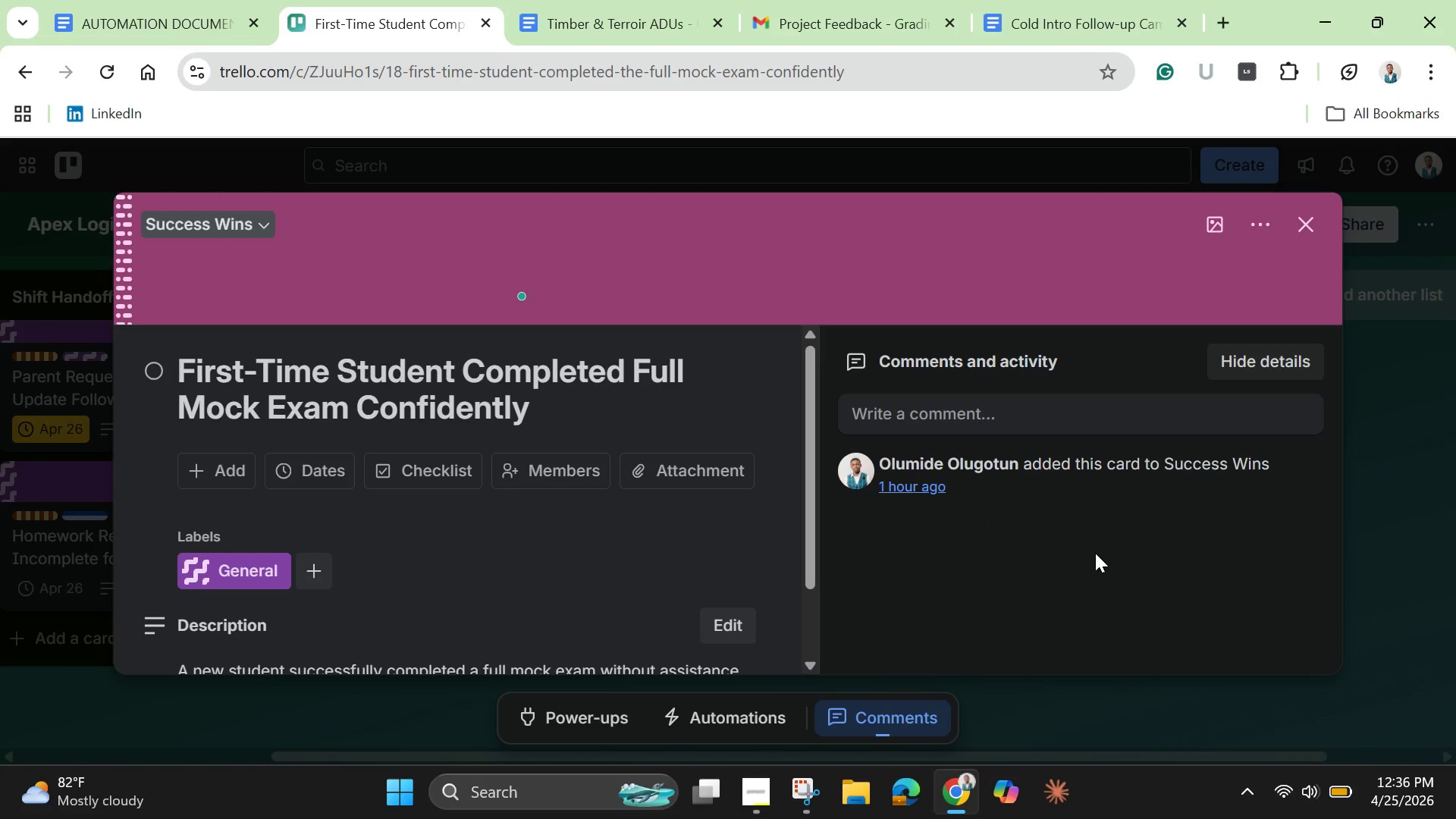 
wait(6.84)
 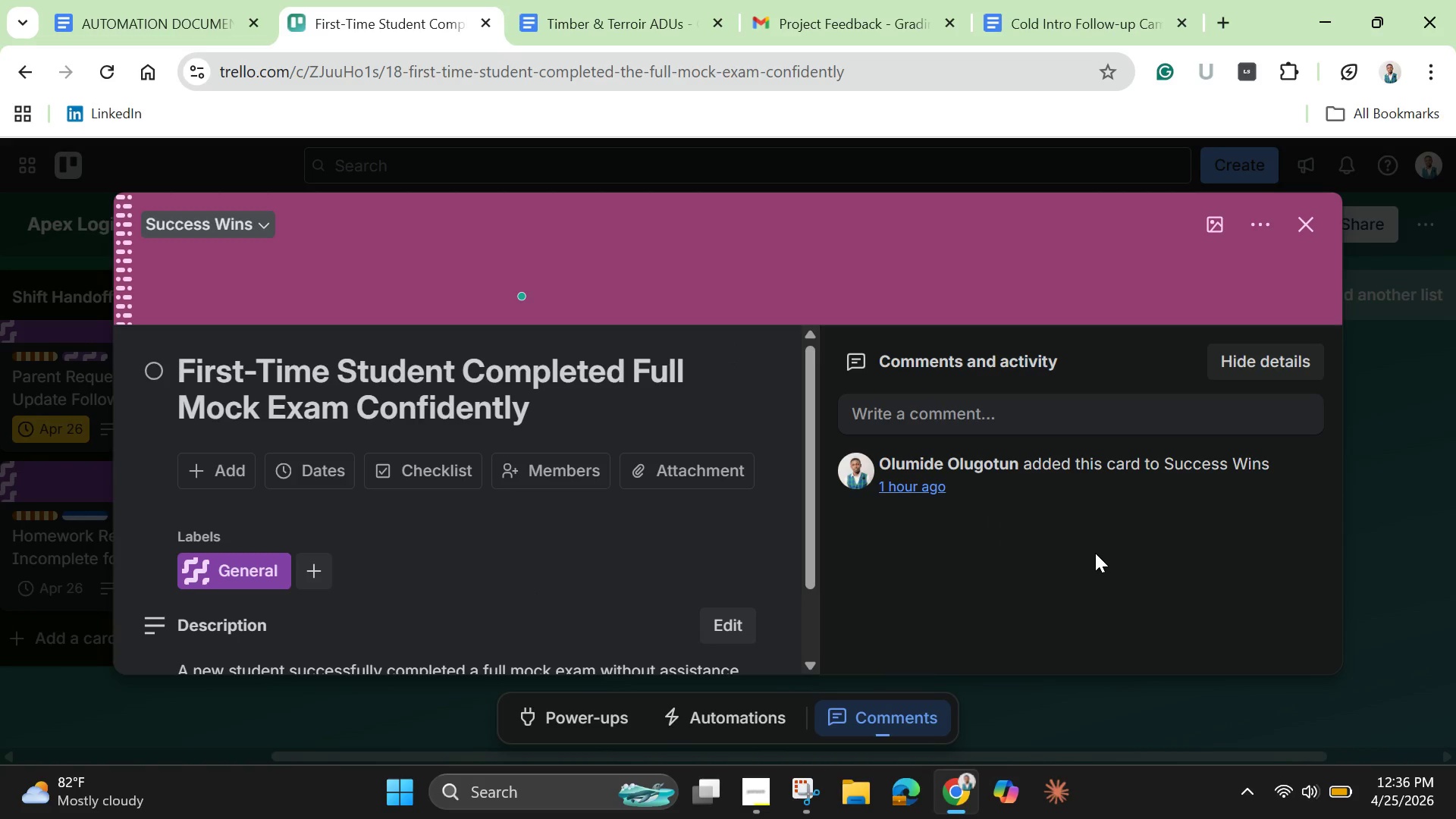 
scroll: coordinate [628, 455], scroll_direction: down, amount: 2.0
 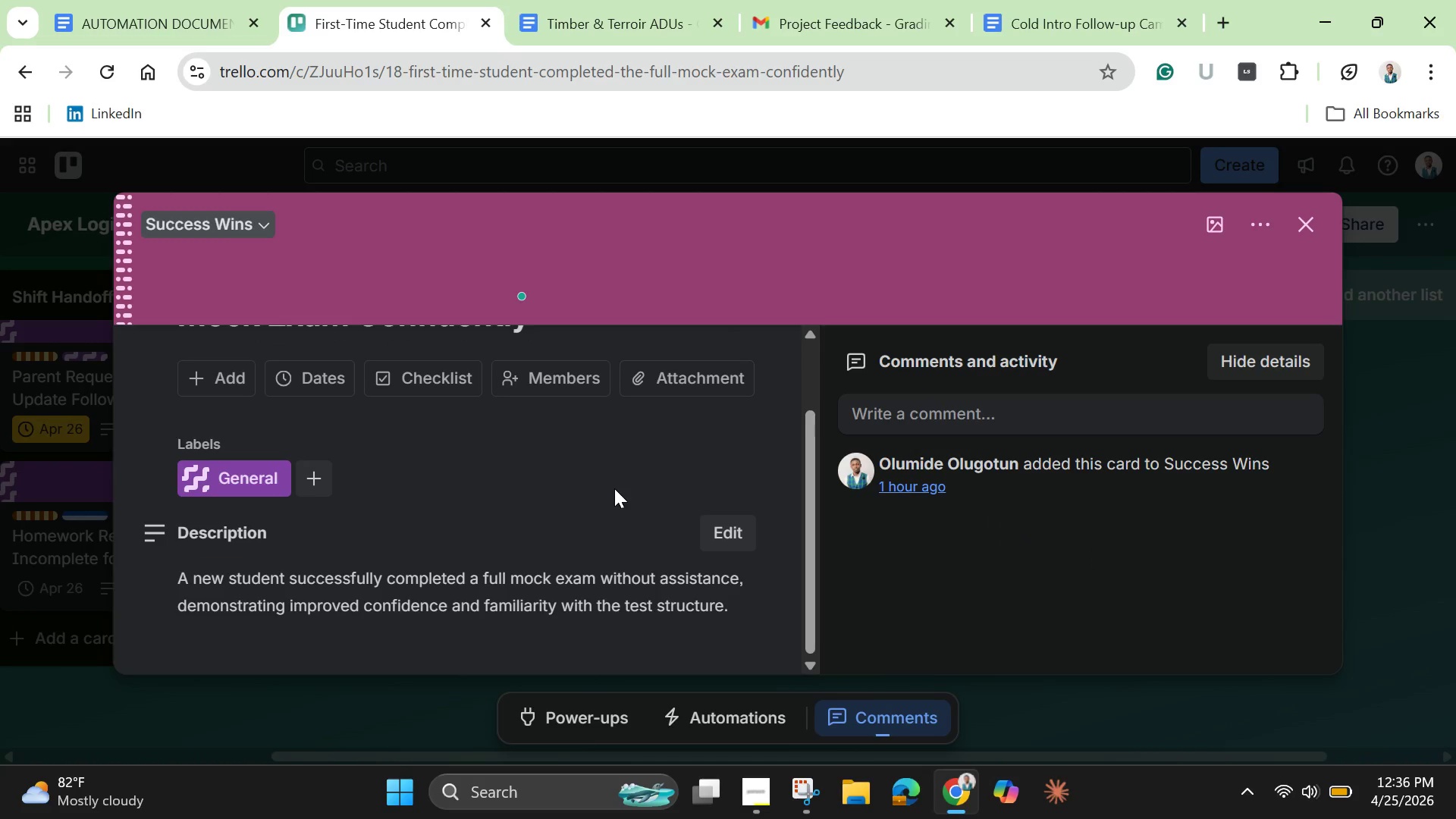 
scroll: coordinate [614, 488], scroll_direction: none, amount: 0.0
 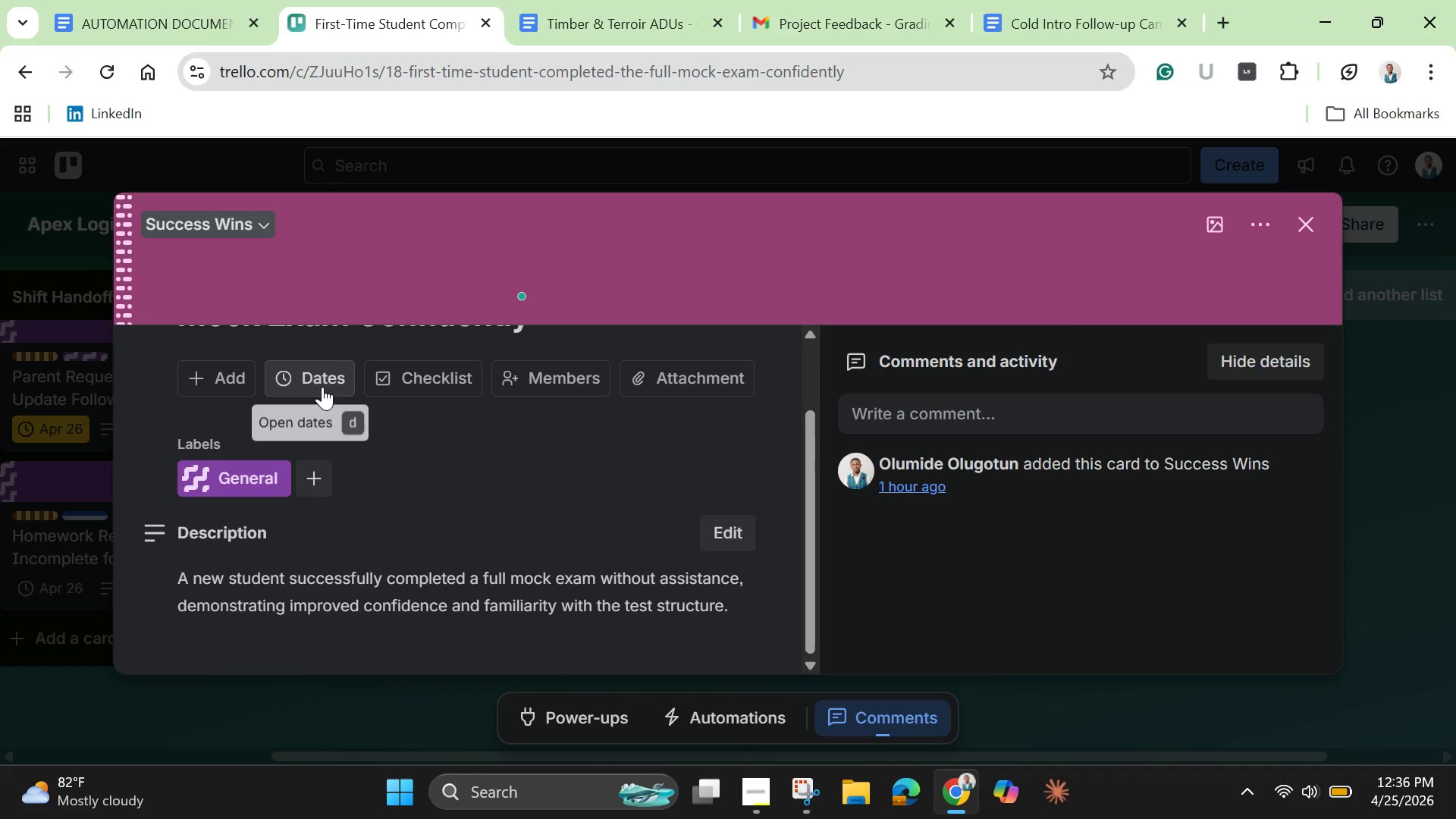 
left_click([322, 387])
 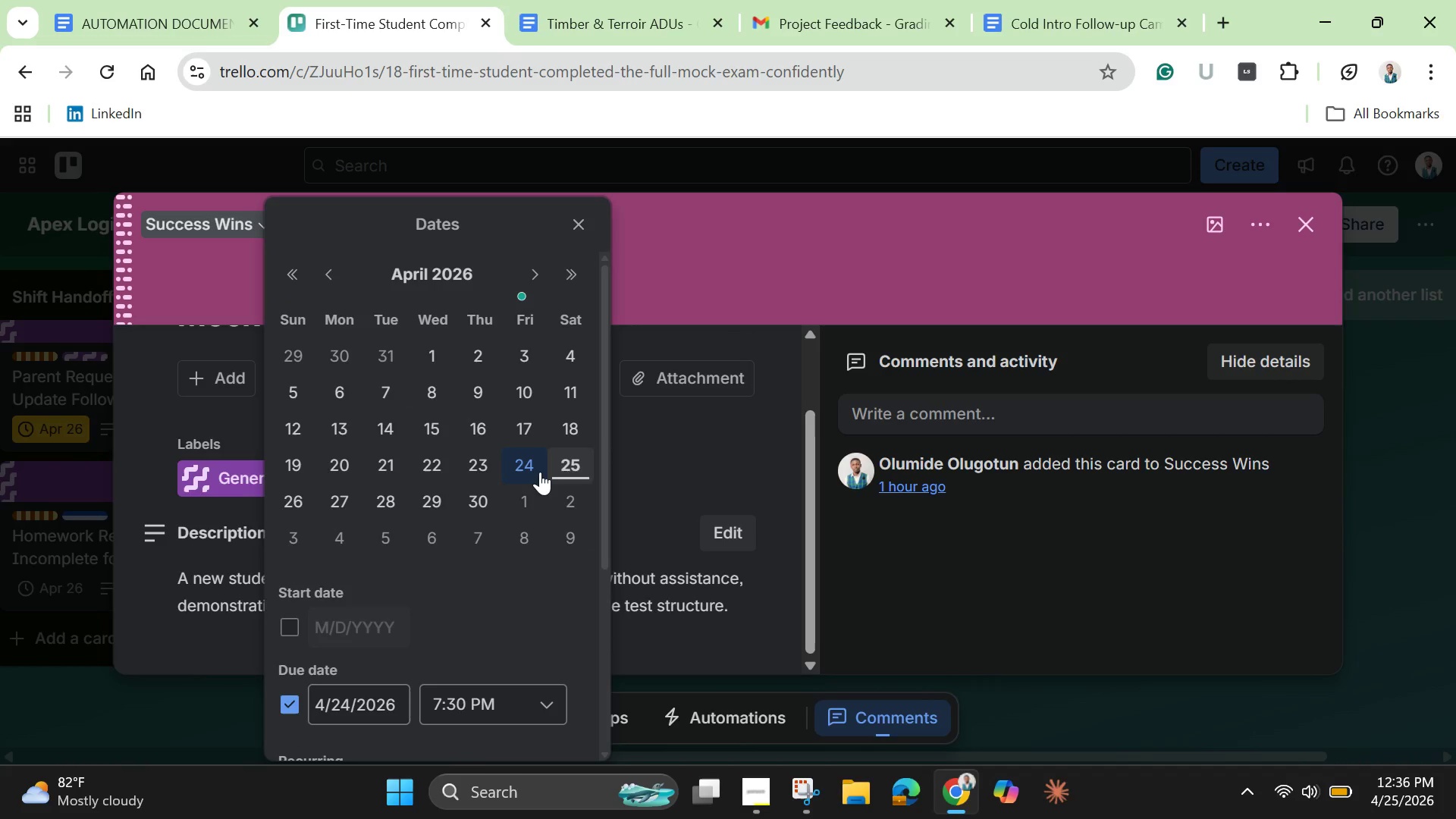 
scroll: coordinate [453, 712], scroll_direction: down, amount: 4.0
 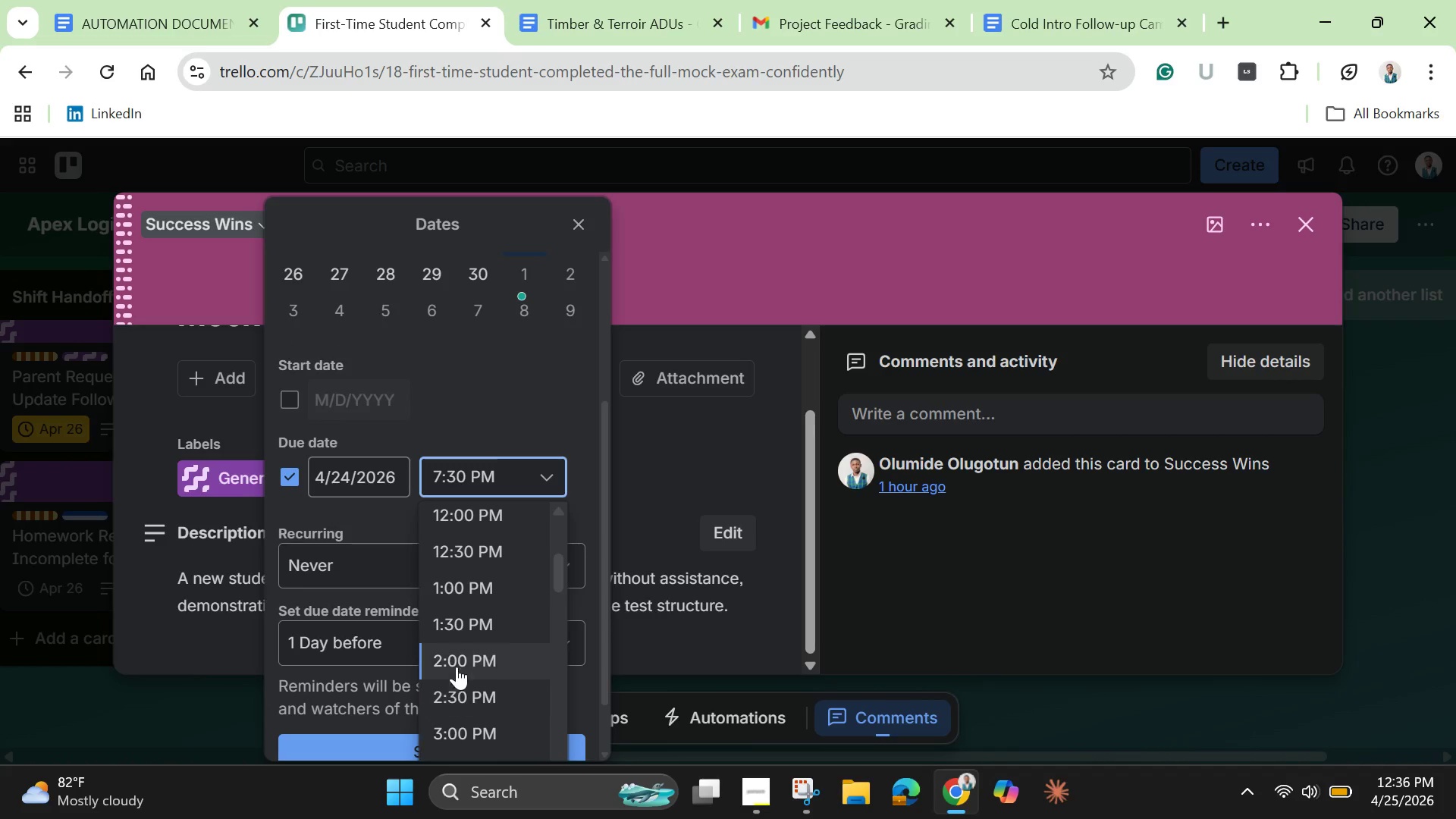 
scroll: coordinate [463, 553], scroll_direction: up, amount: 3.0
 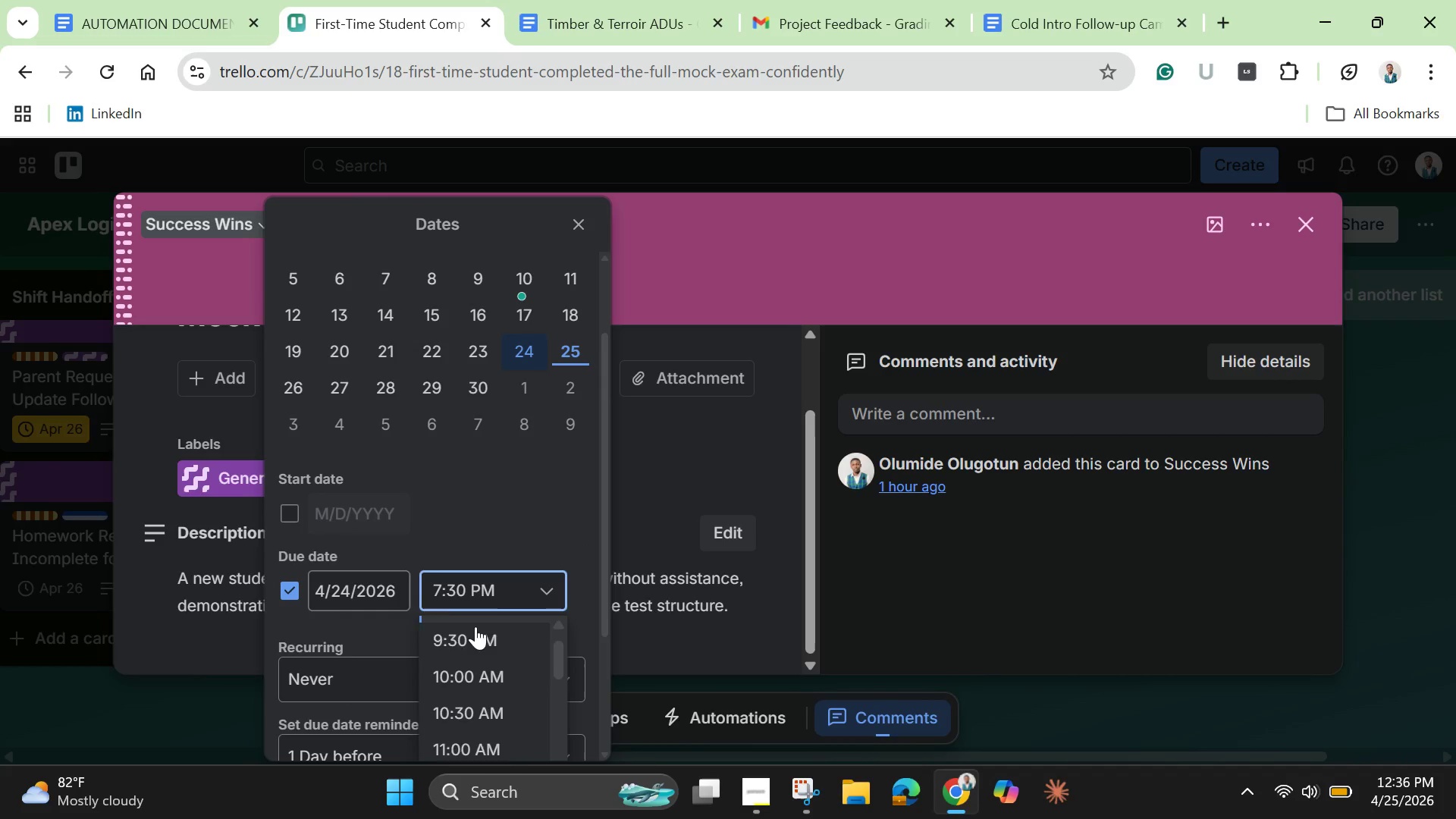 
scroll: coordinate [475, 625], scroll_direction: down, amount: 1.0
 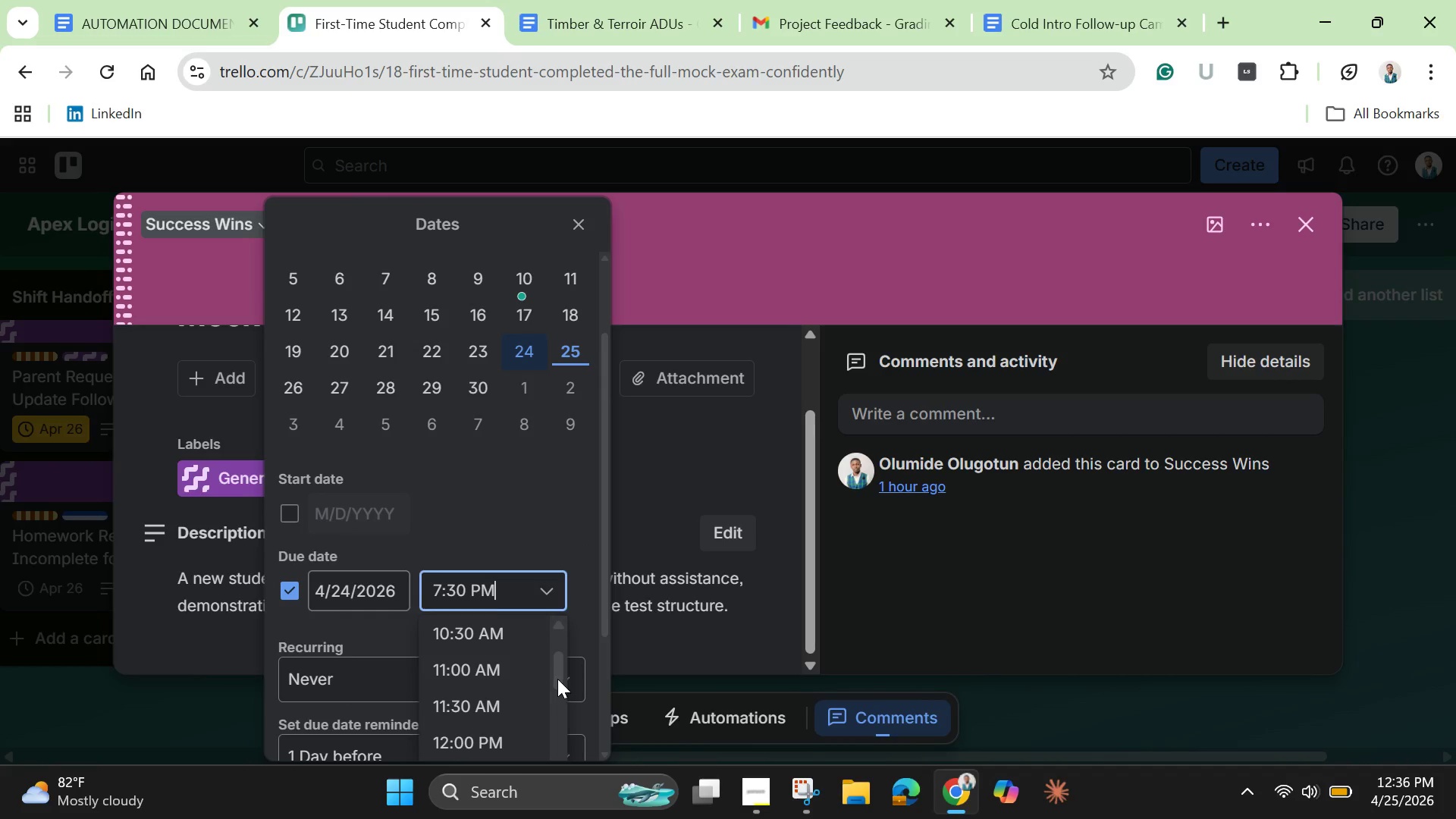 
left_click_drag(start_coordinate=[557, 677], to_coordinate=[559, 751])
 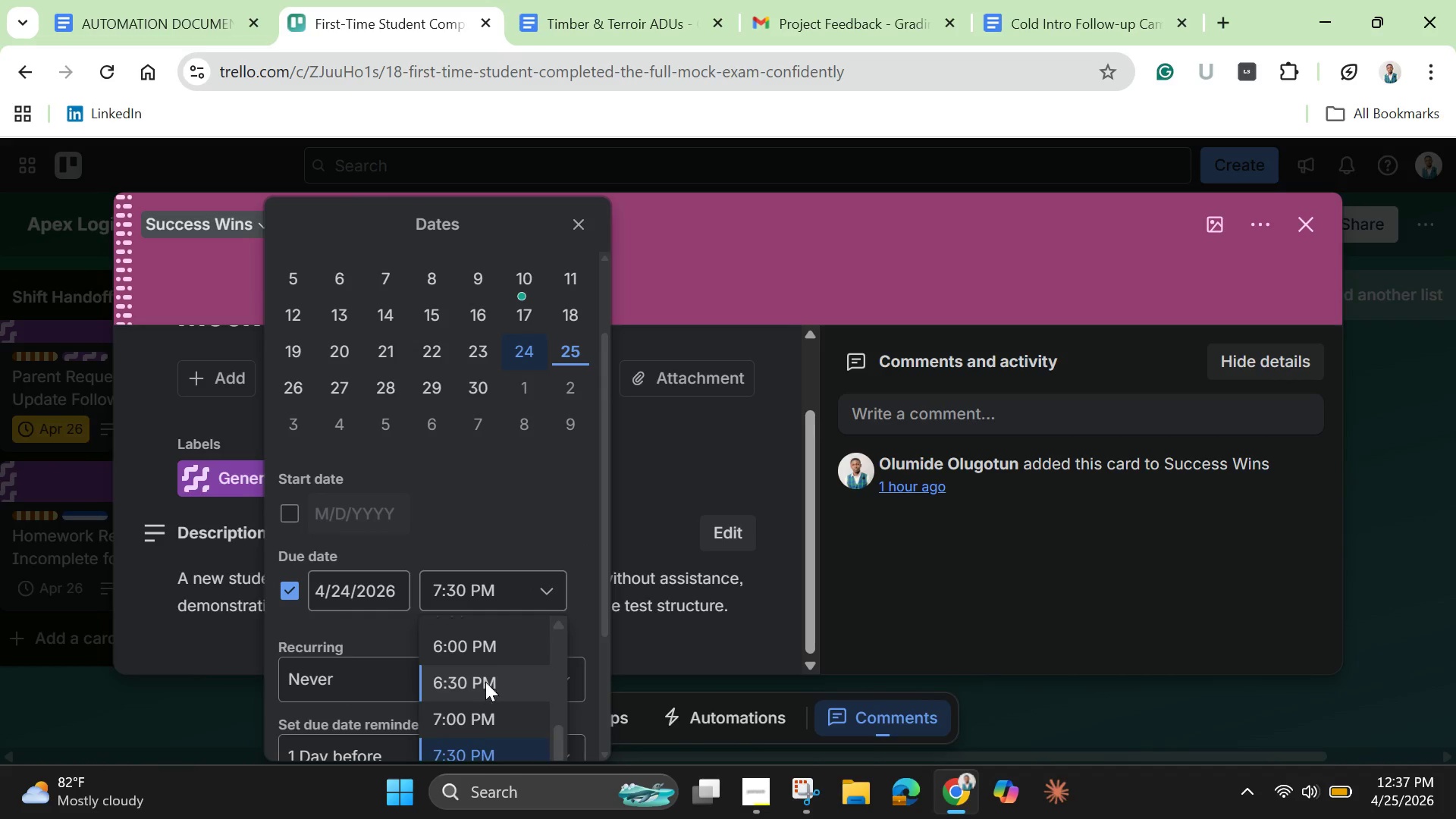 
left_click([485, 682])
 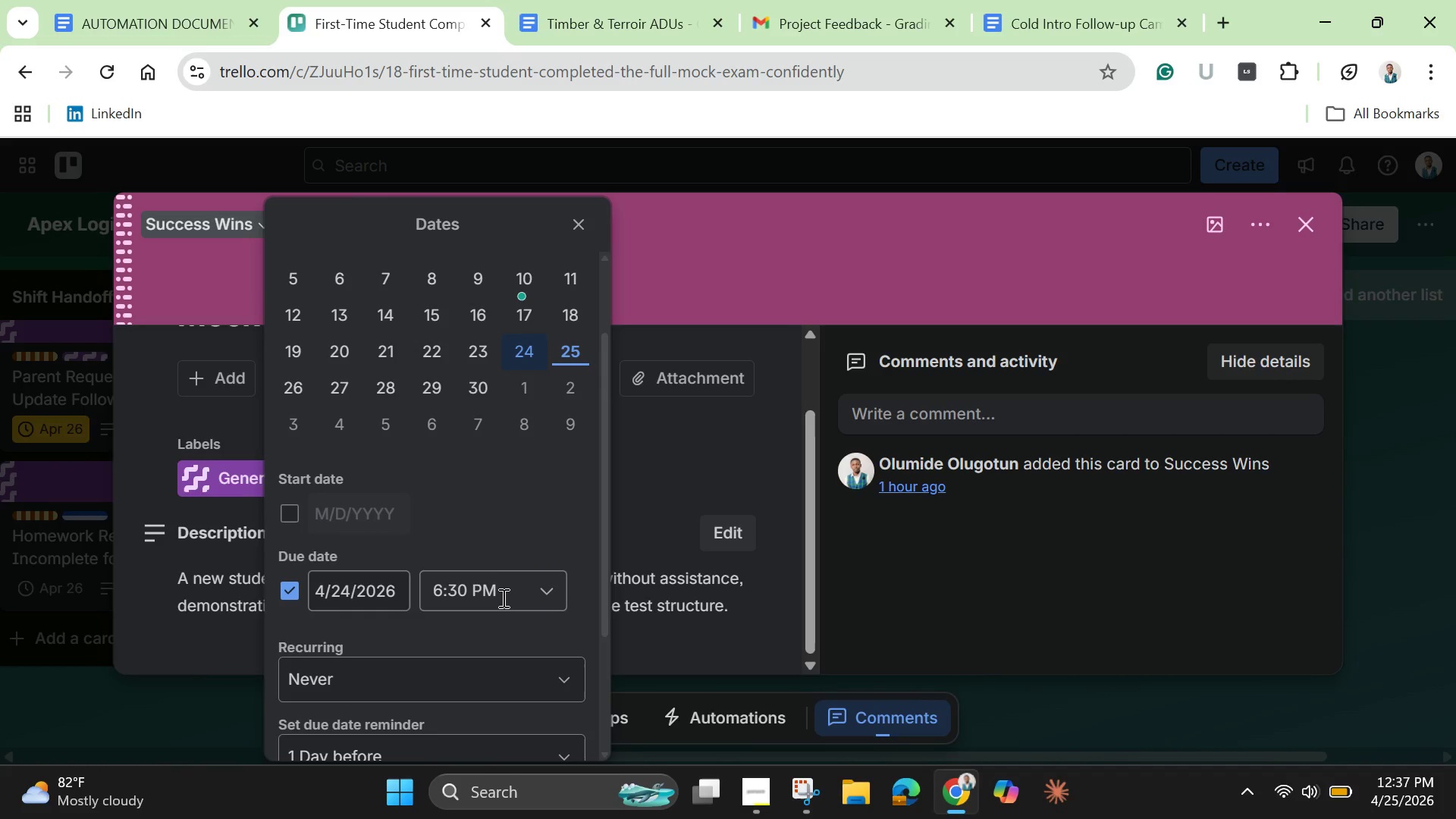 
left_click([502, 598])
 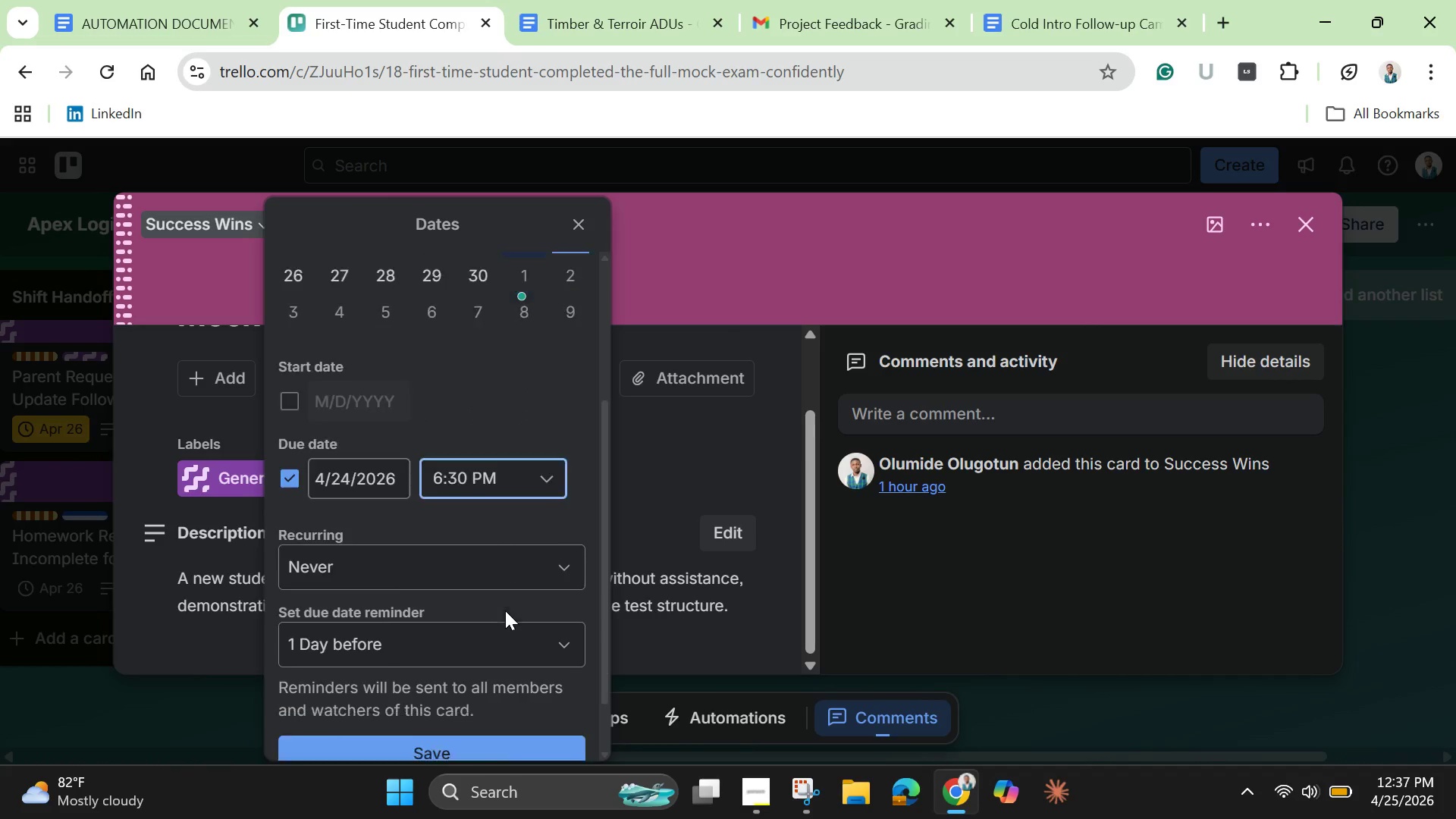 
scroll: coordinate [505, 609], scroll_direction: down, amount: 2.0
 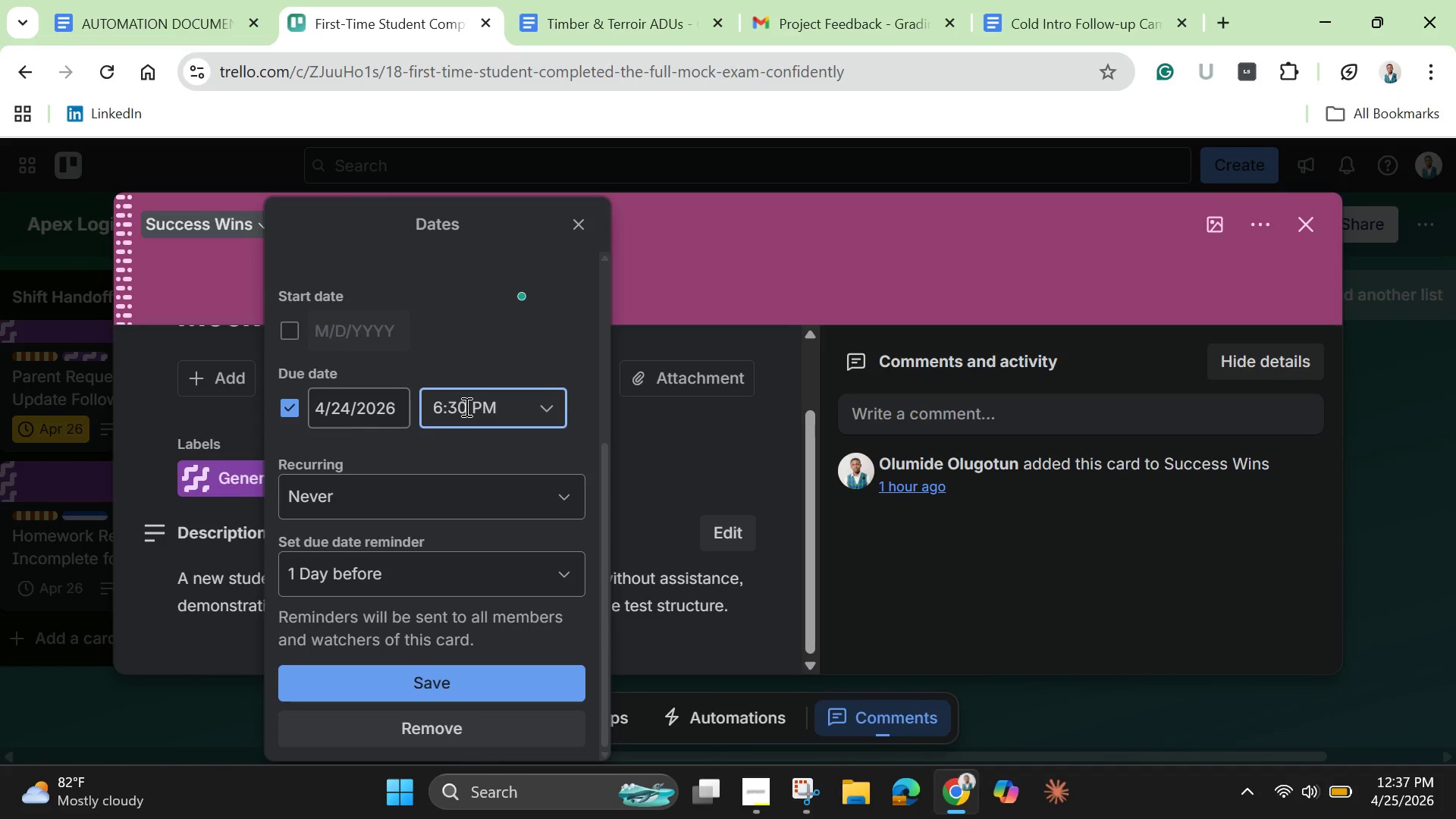 
left_click([465, 406])
 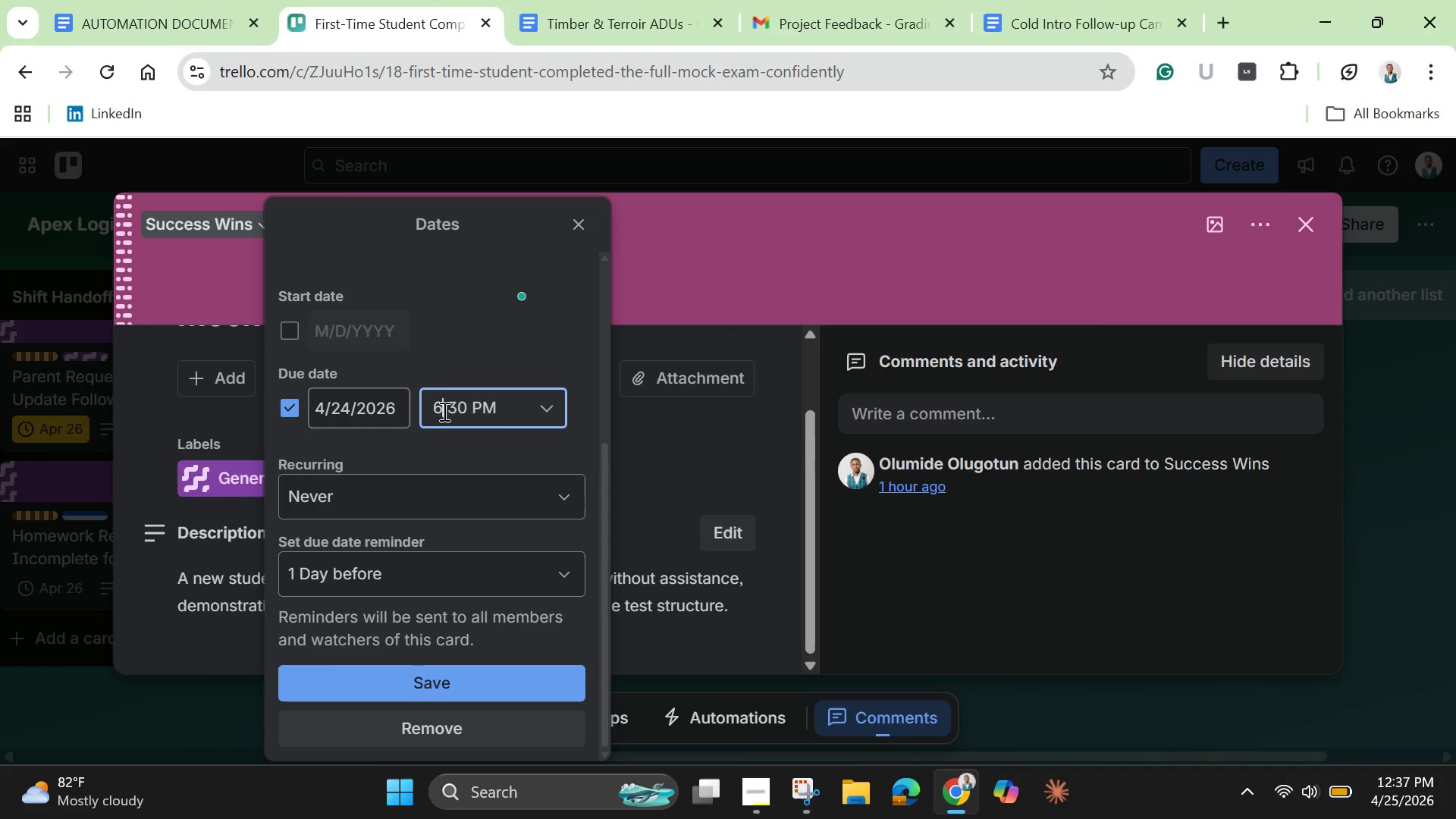 
left_click([443, 411])
 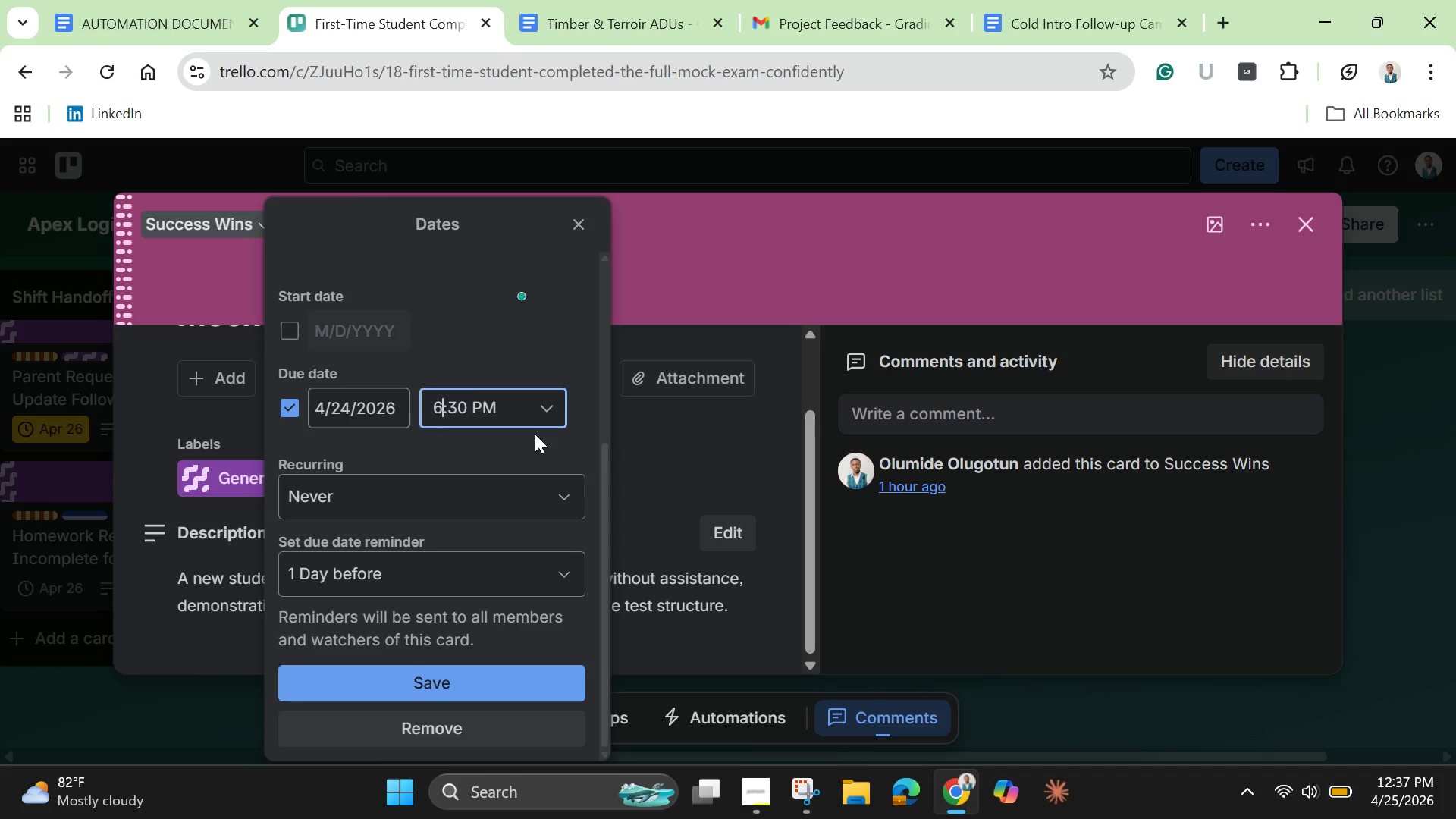 
key(Backspace)
 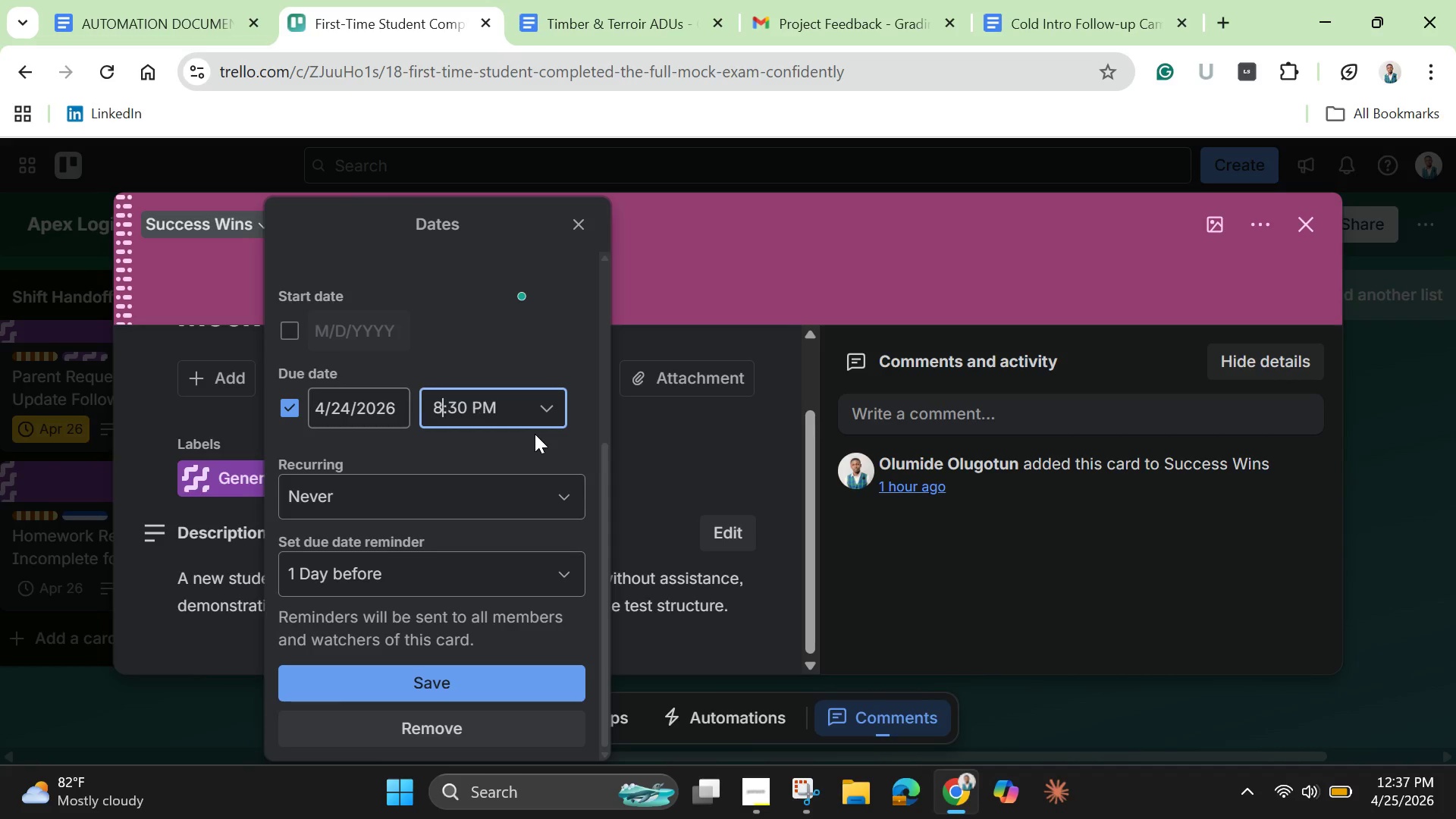 
key(8)
 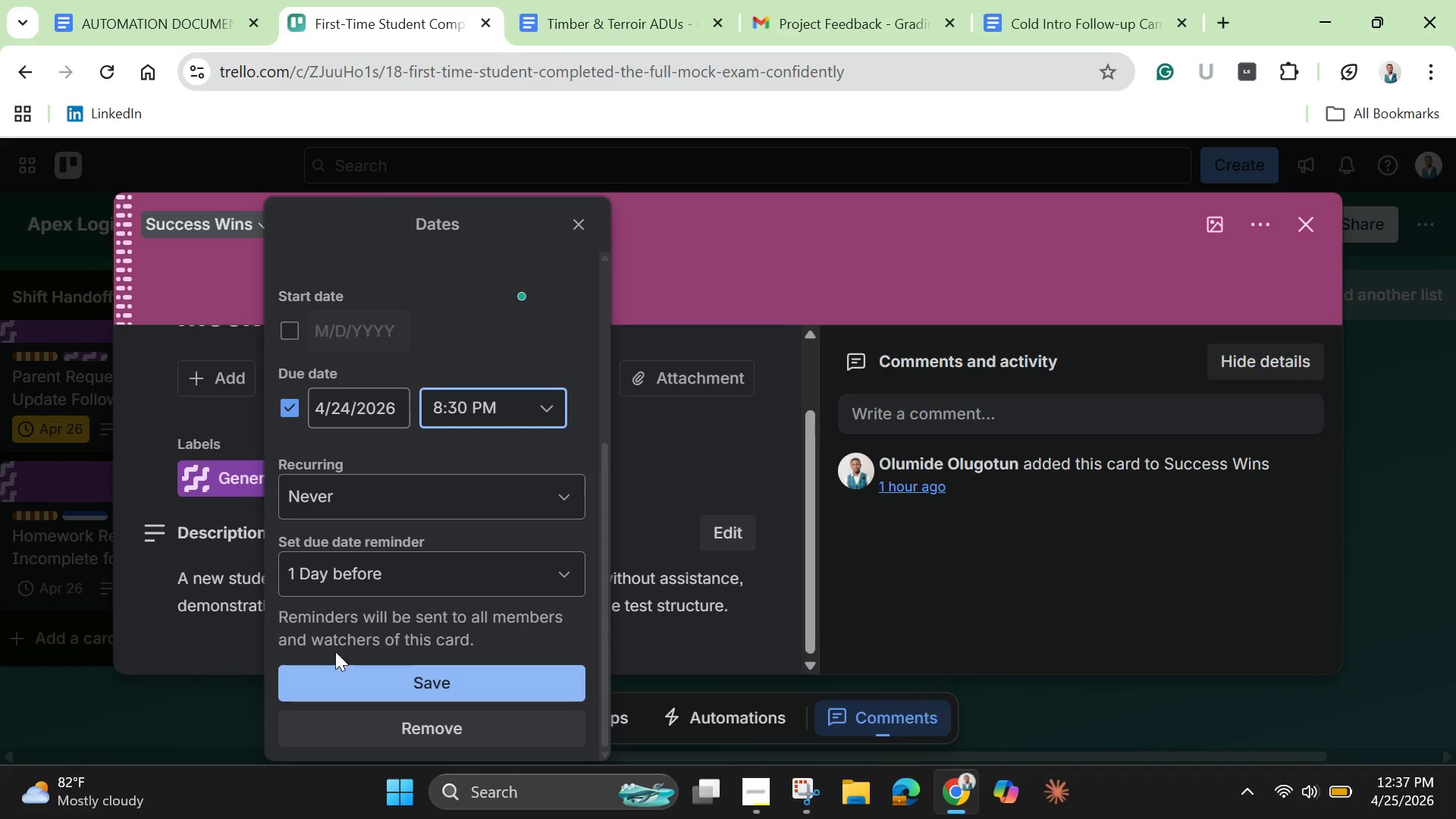 
left_click([372, 677])
 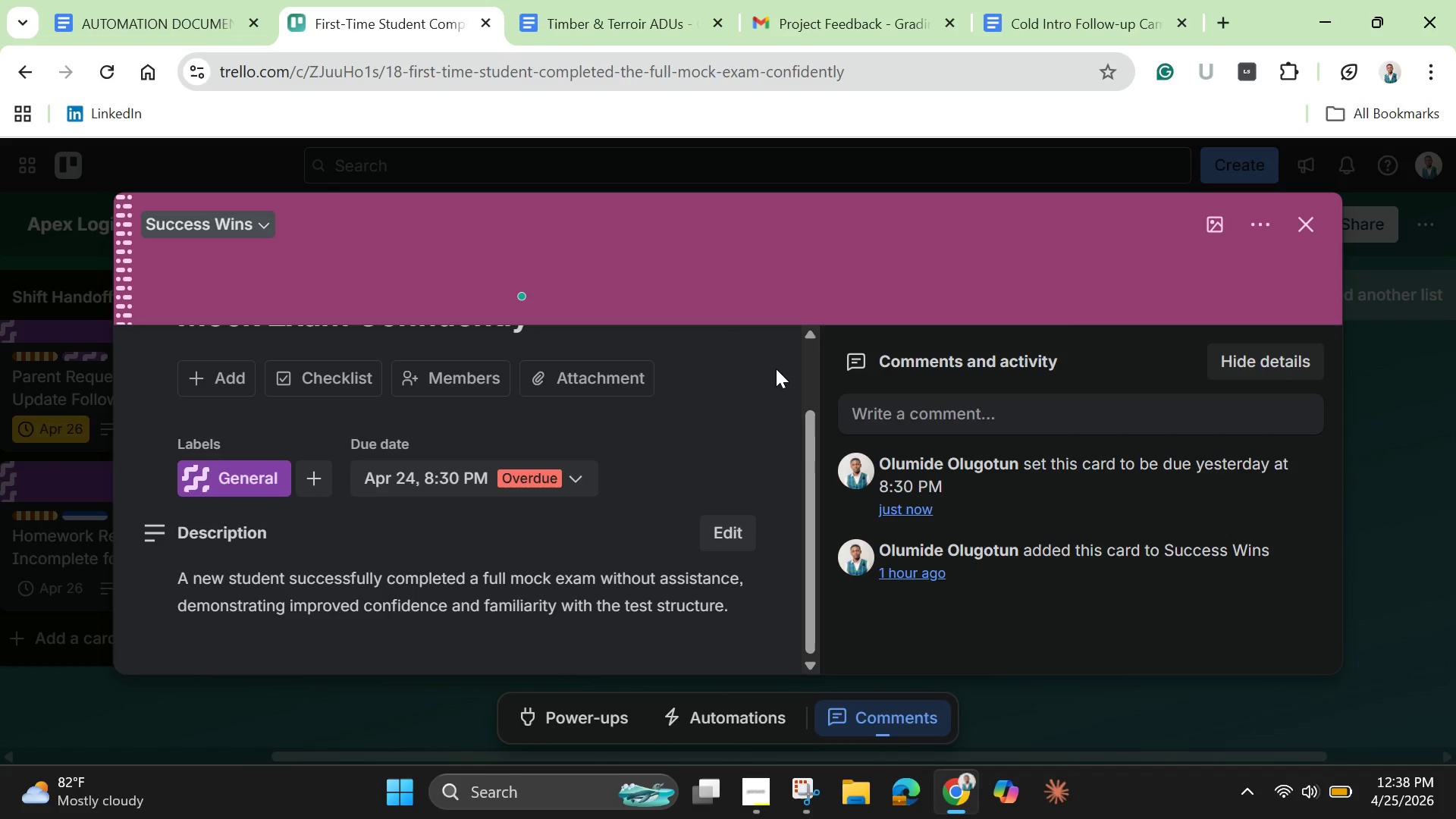 
wait(74.91)
 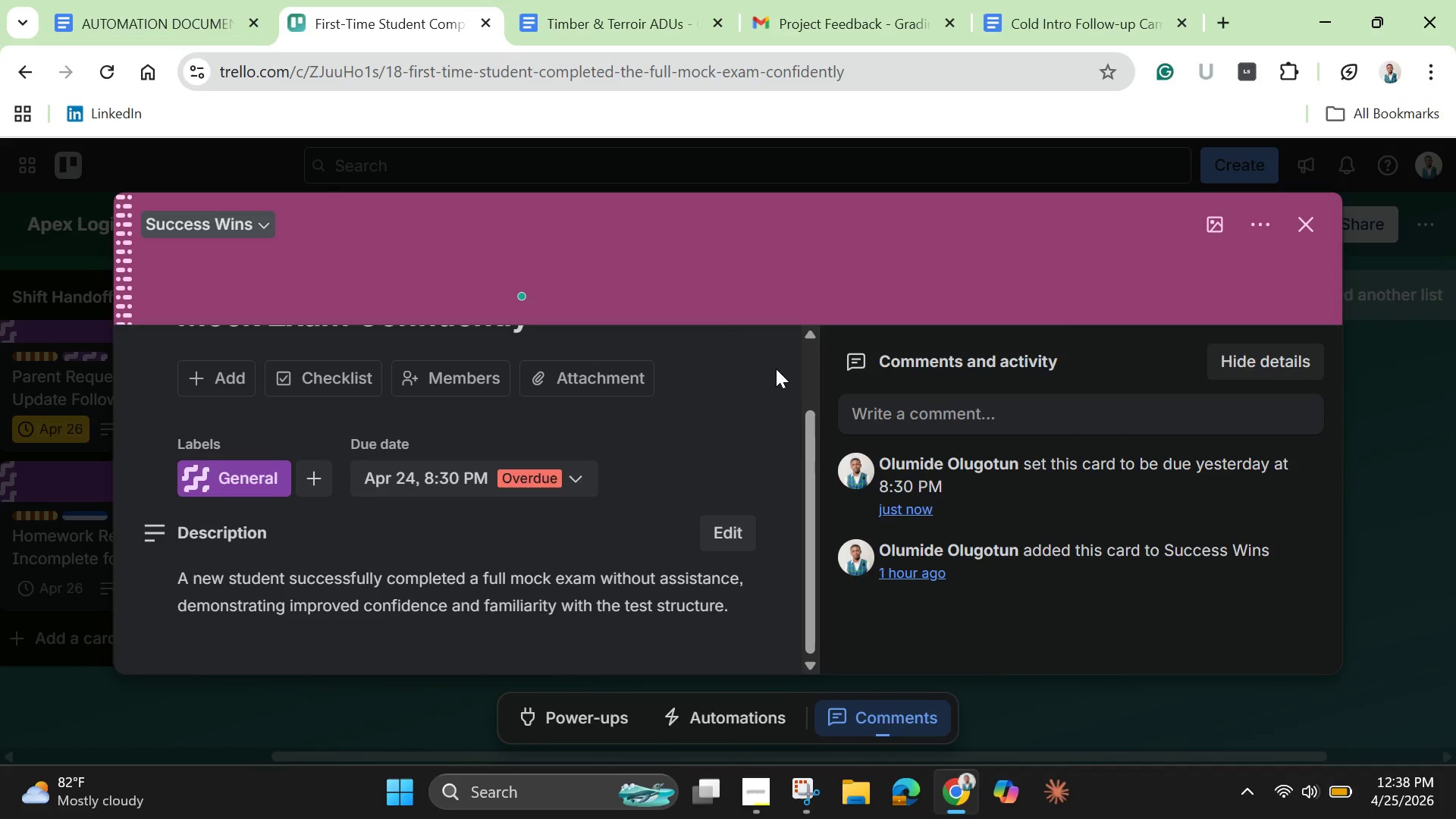 
left_click([1312, 234])
 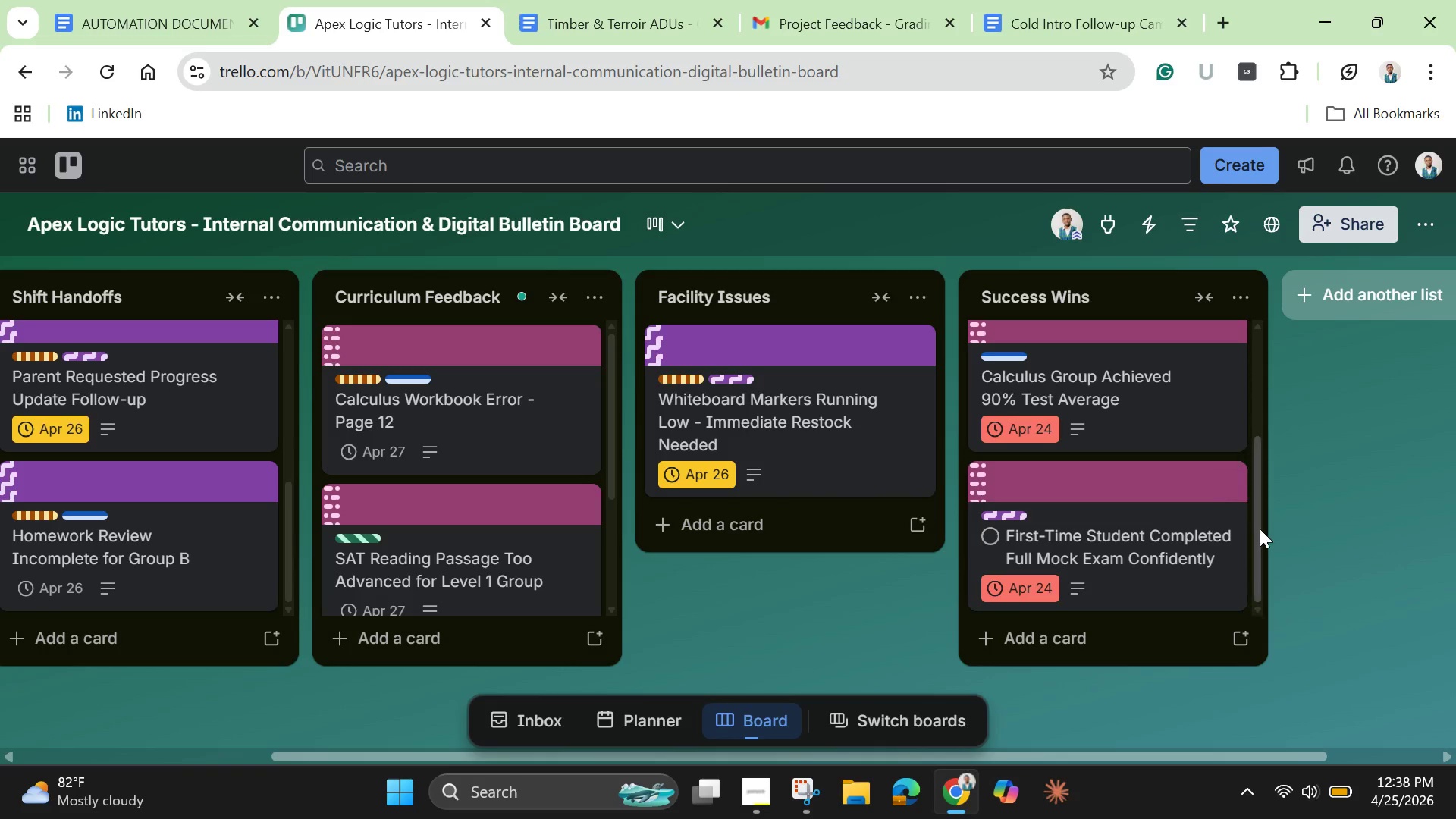 
scroll: coordinate [1262, 543], scroll_direction: down, amount: 3.0
 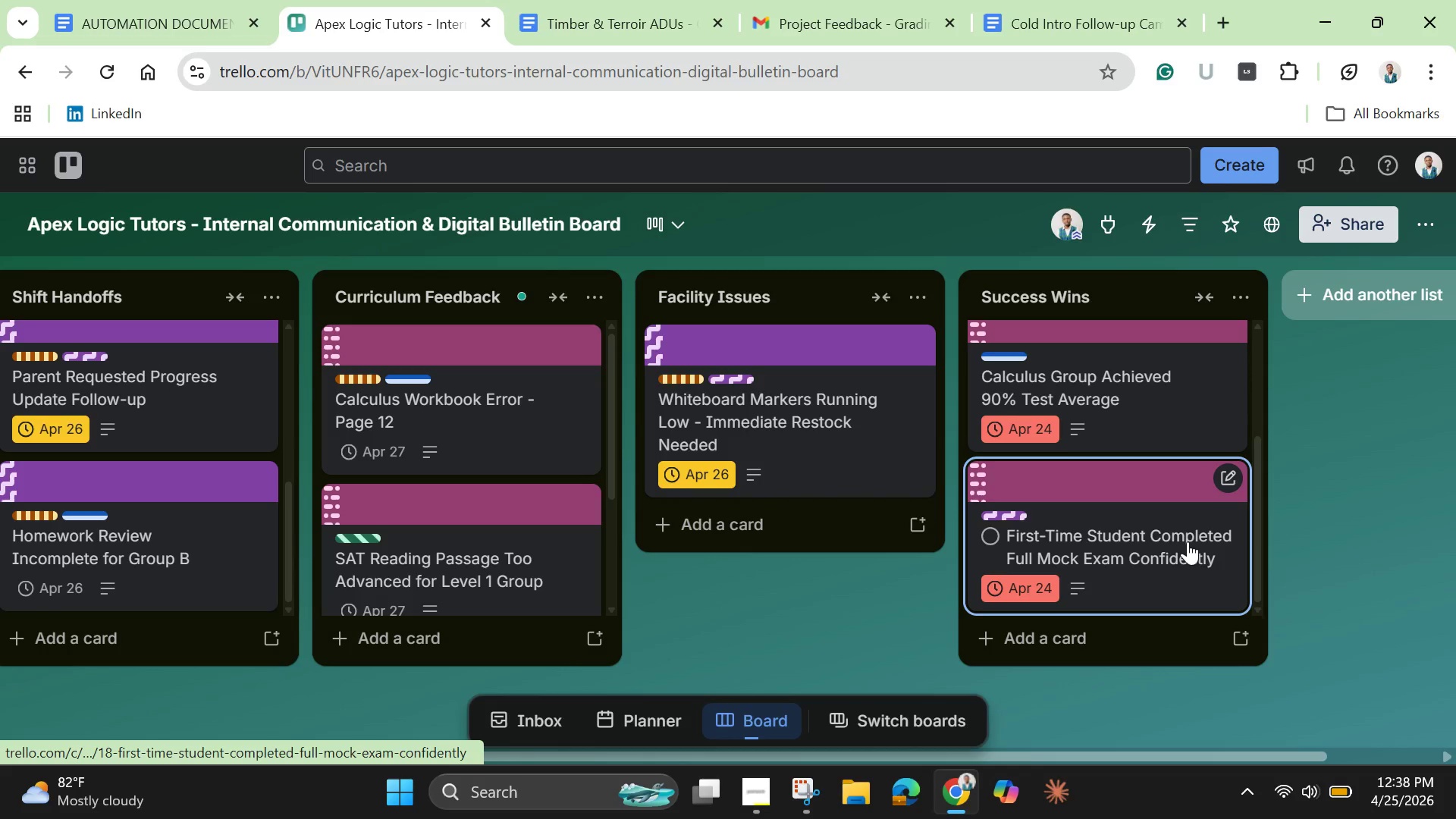 
scroll: coordinate [1188, 540], scroll_direction: up, amount: 1.0
 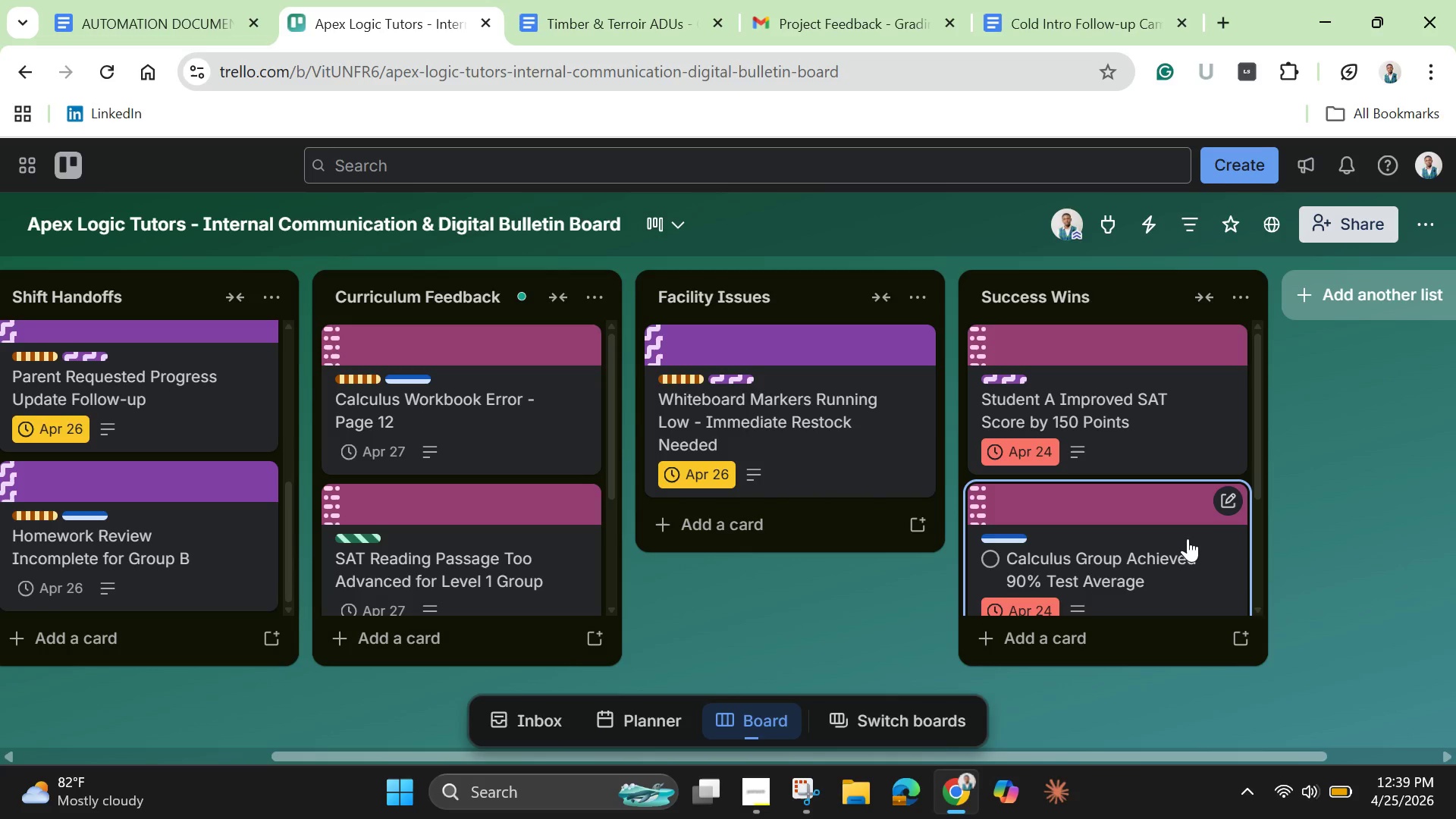 
wait(64.95)
 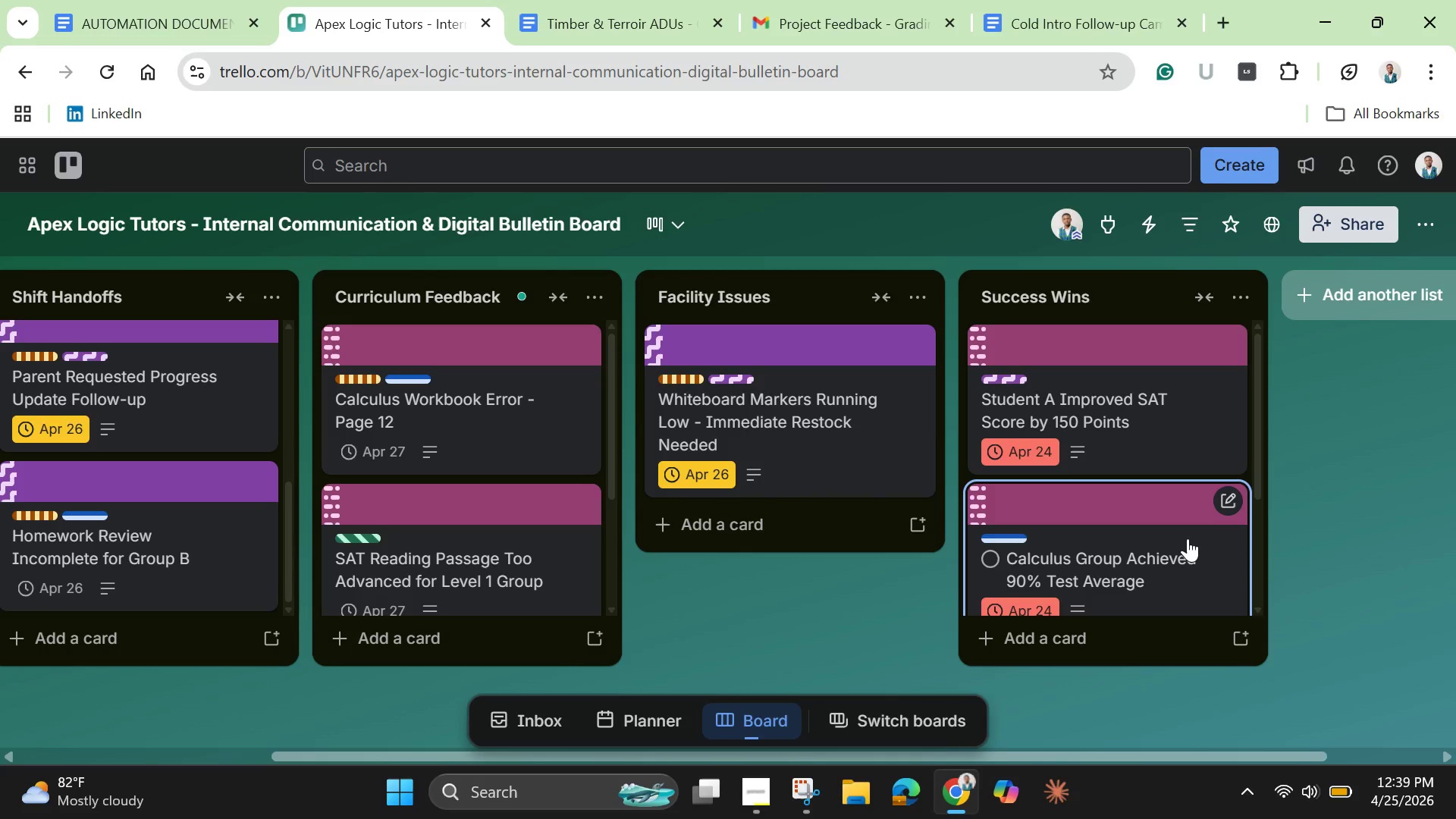 
left_click([1426, 229])
 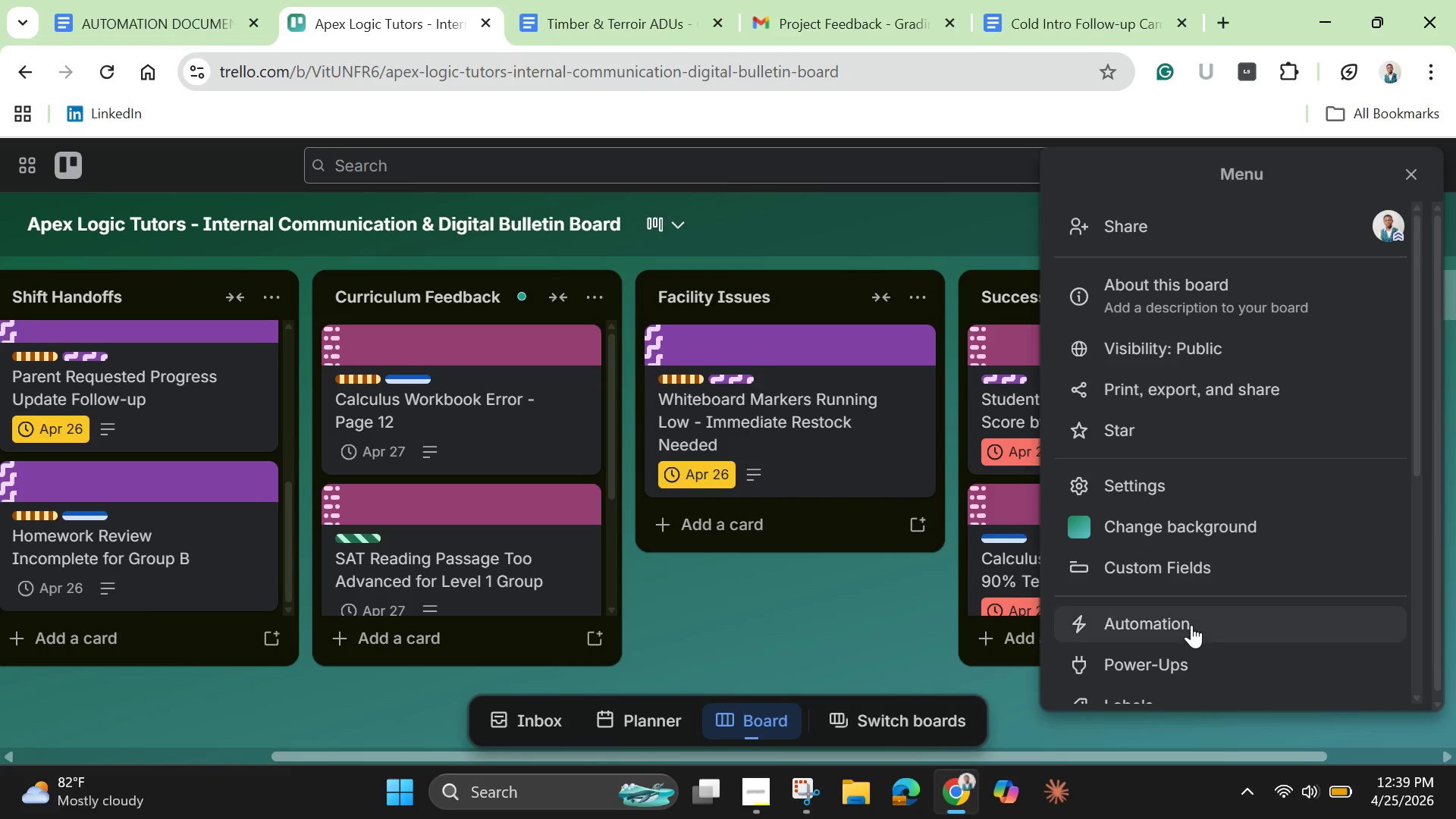 
left_click([1191, 625])
 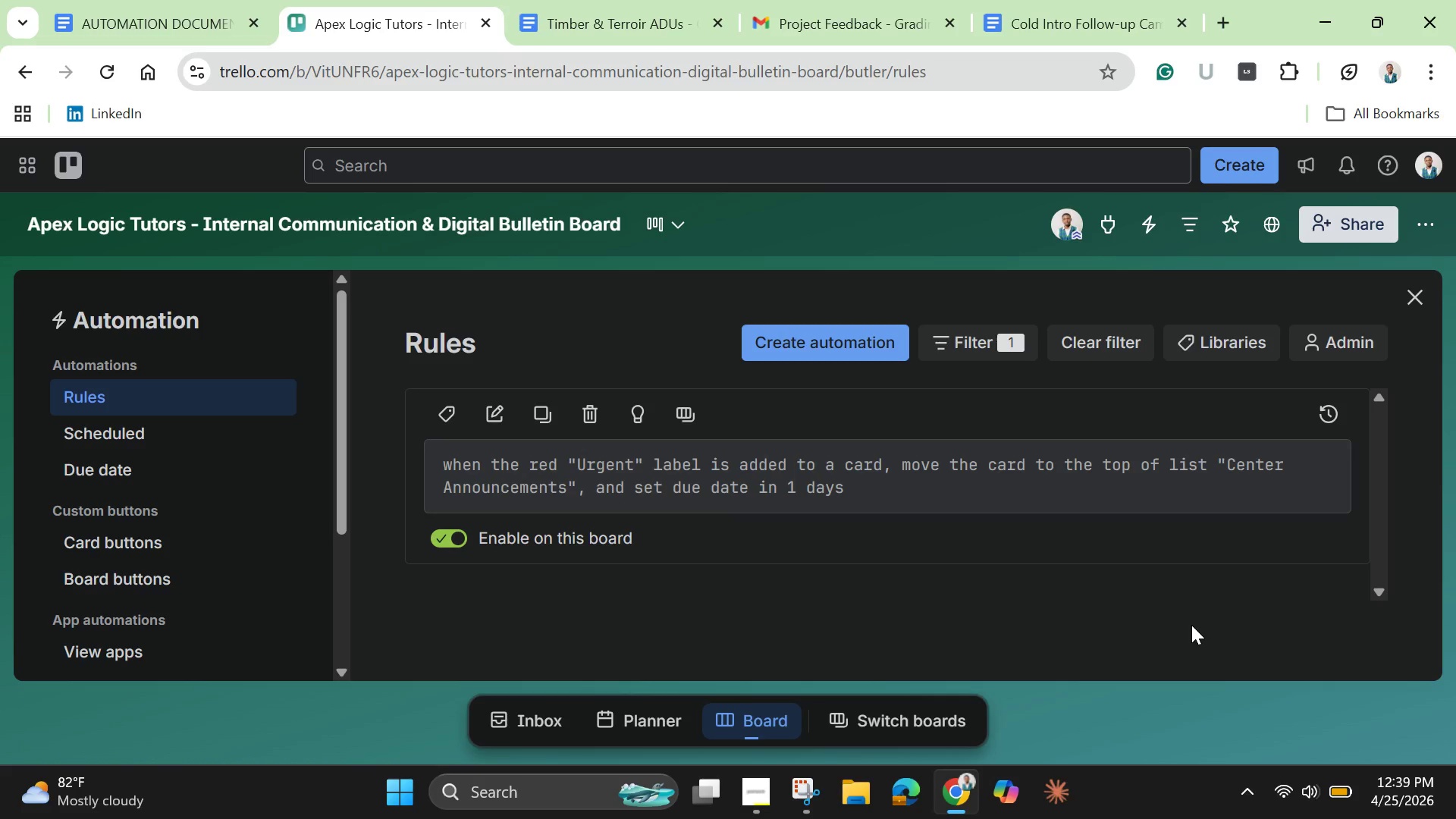 
wait(7.48)
 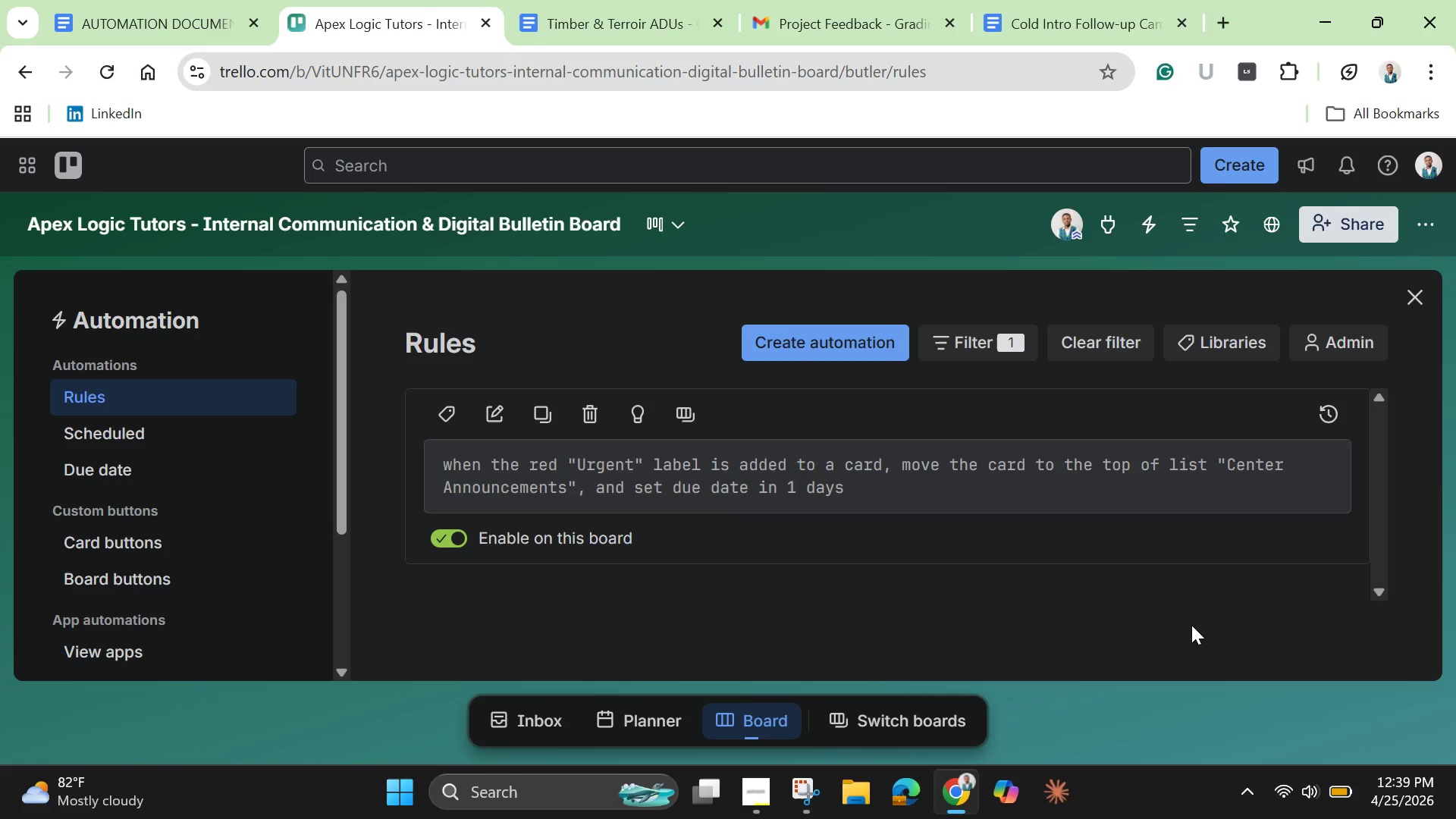 
left_click([851, 344])
 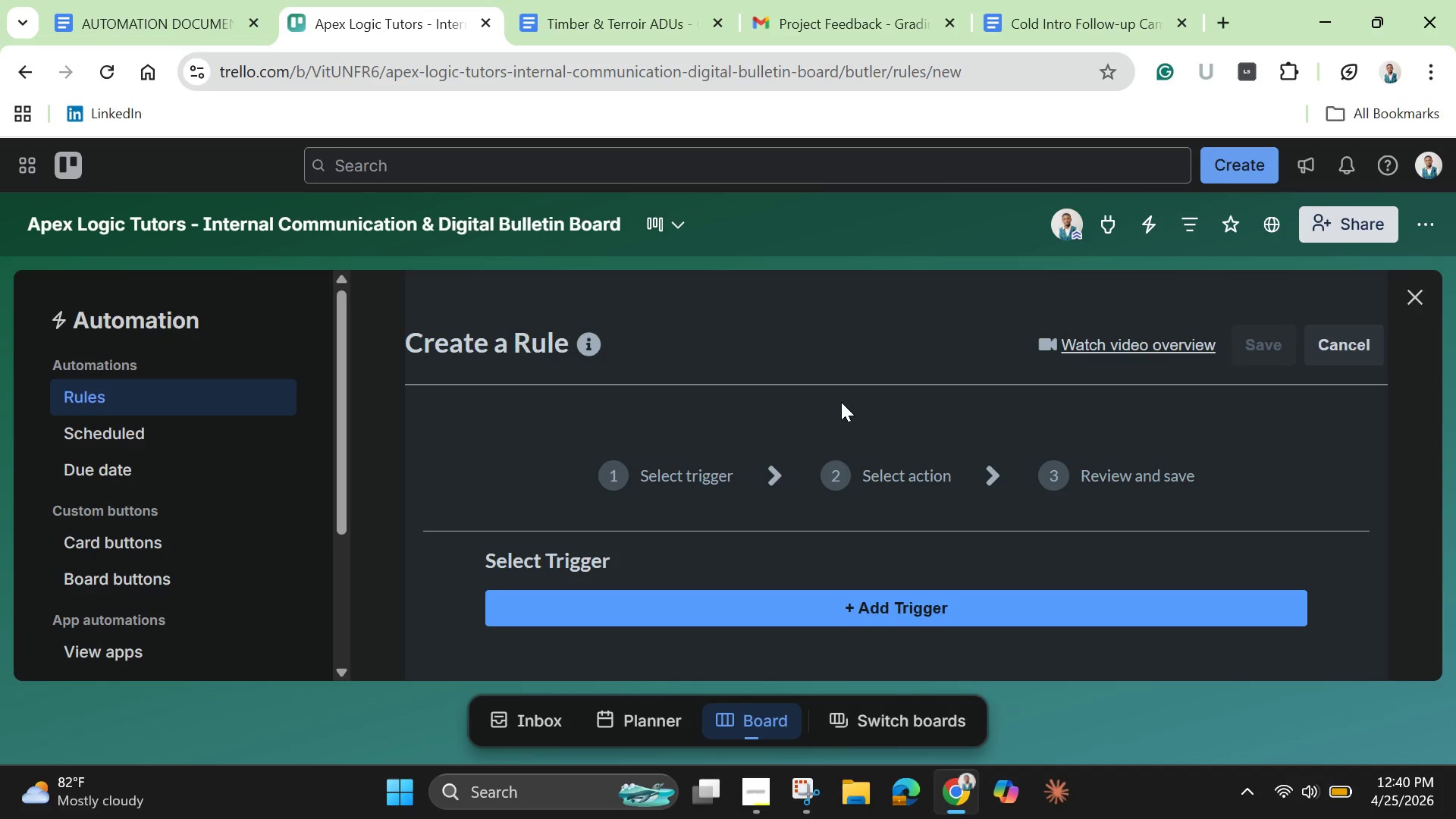 
wait(25.5)
 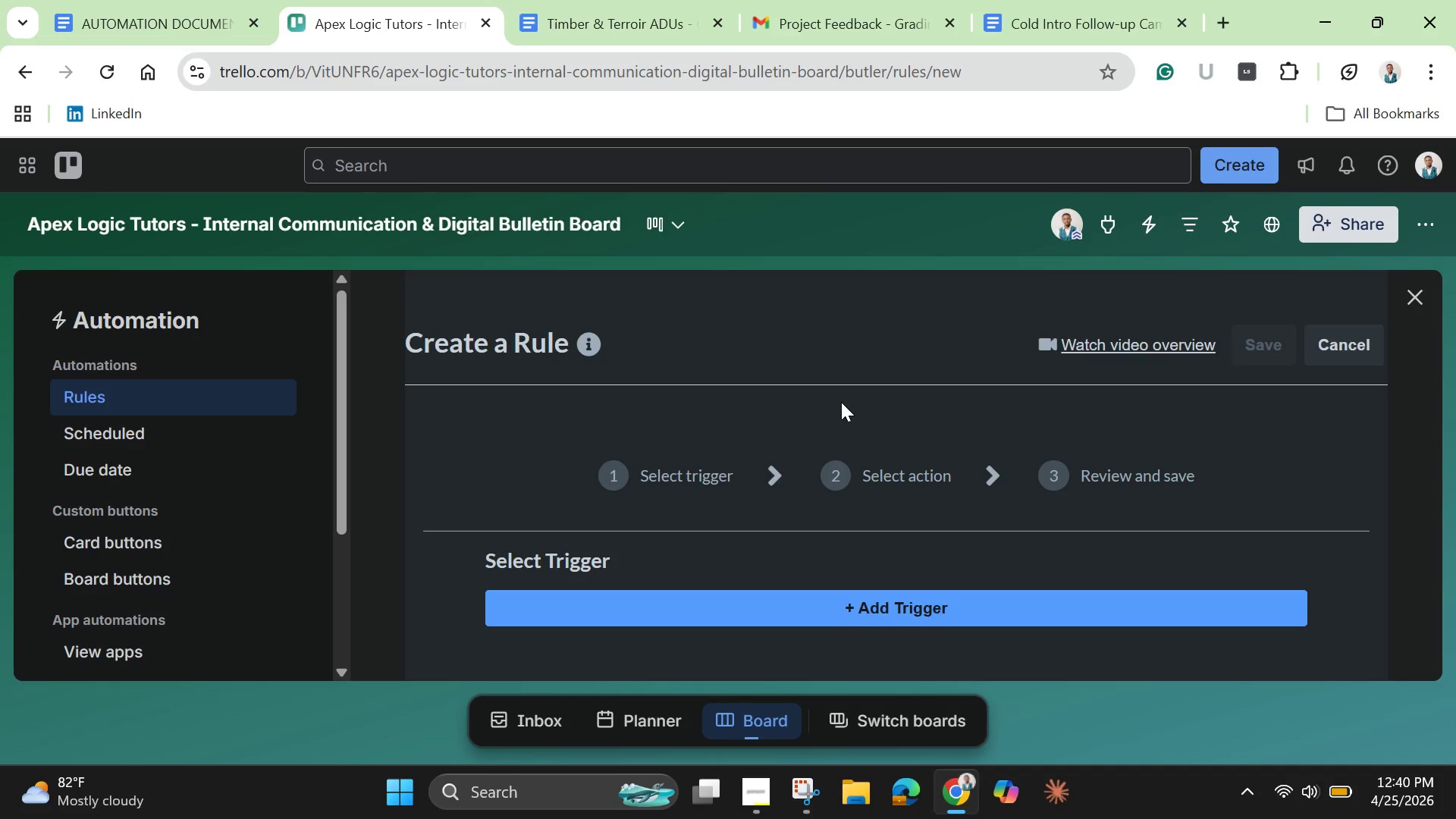 
scroll: coordinate [896, 515], scroll_direction: down, amount: 2.0
 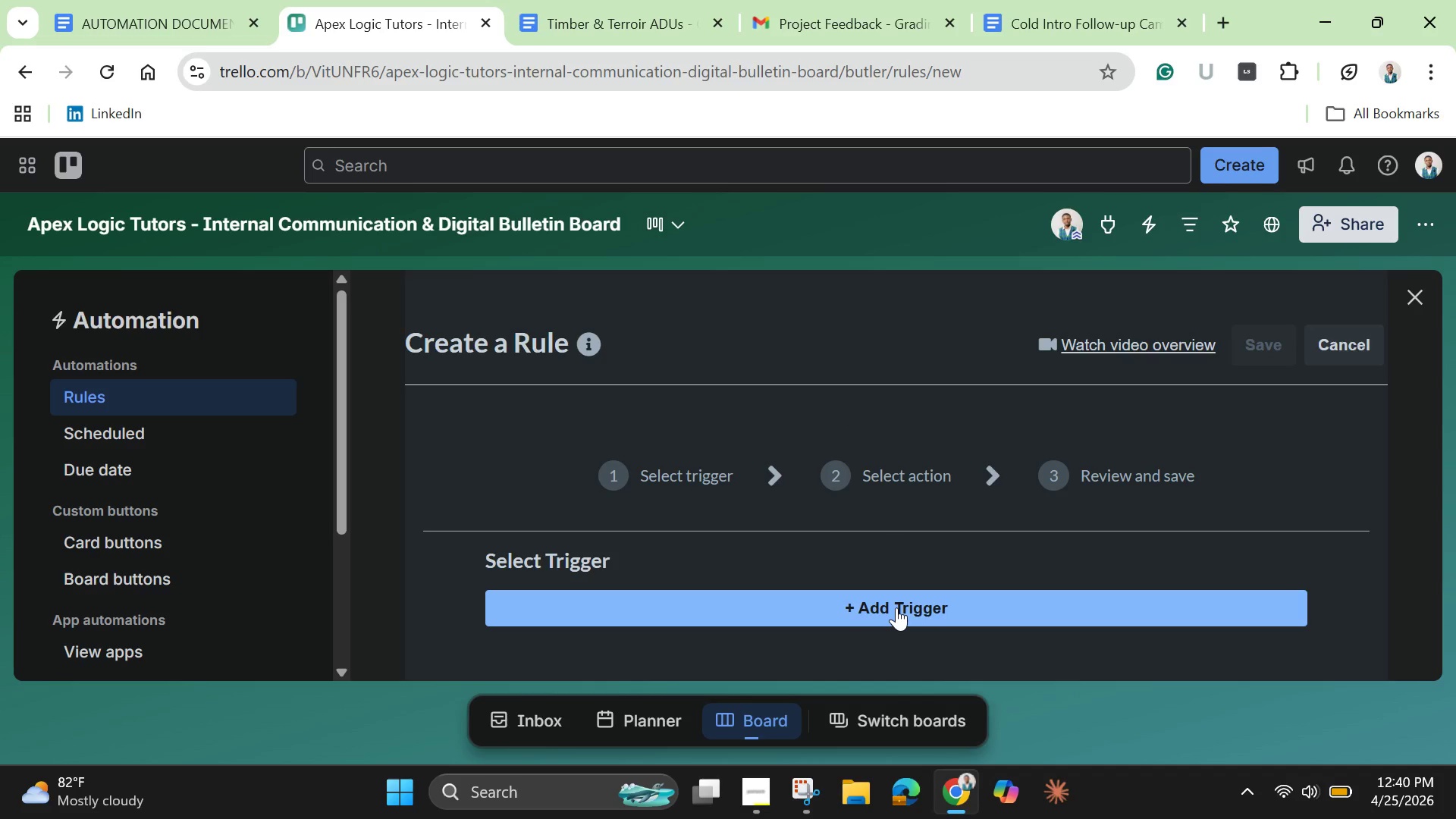 
wait(6.44)
 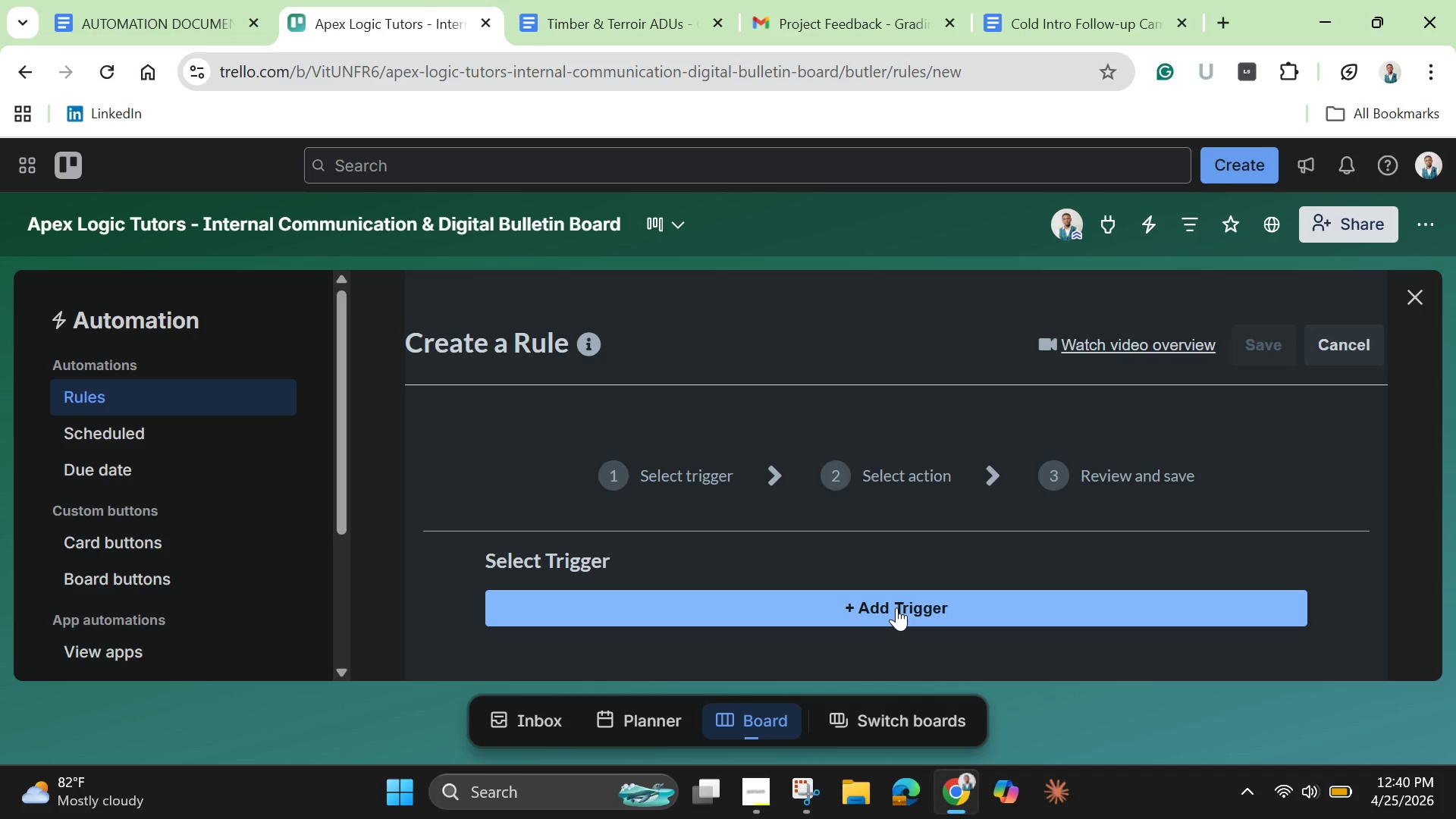 
left_click([896, 607])
 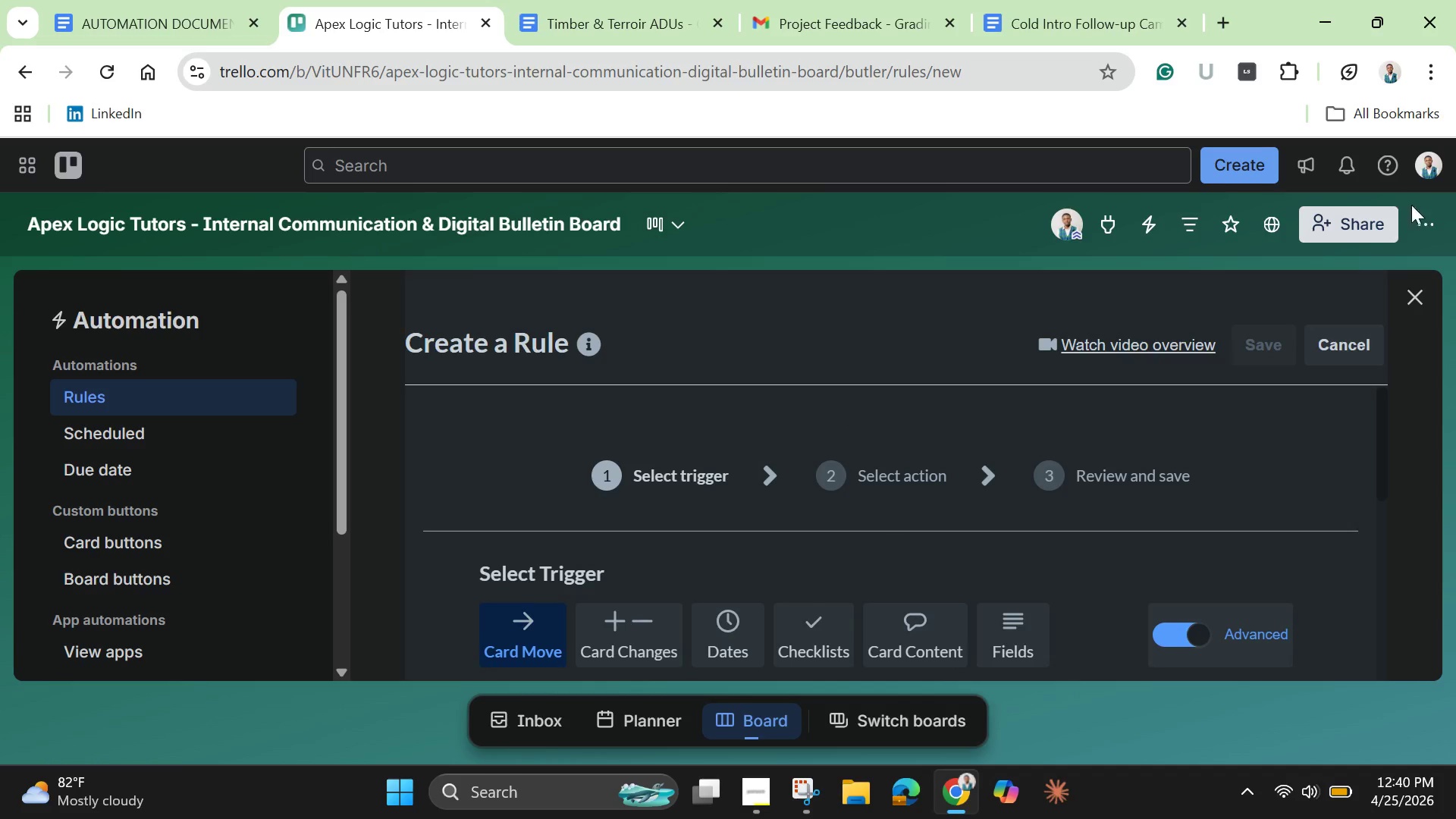 
left_click([1423, 221])
 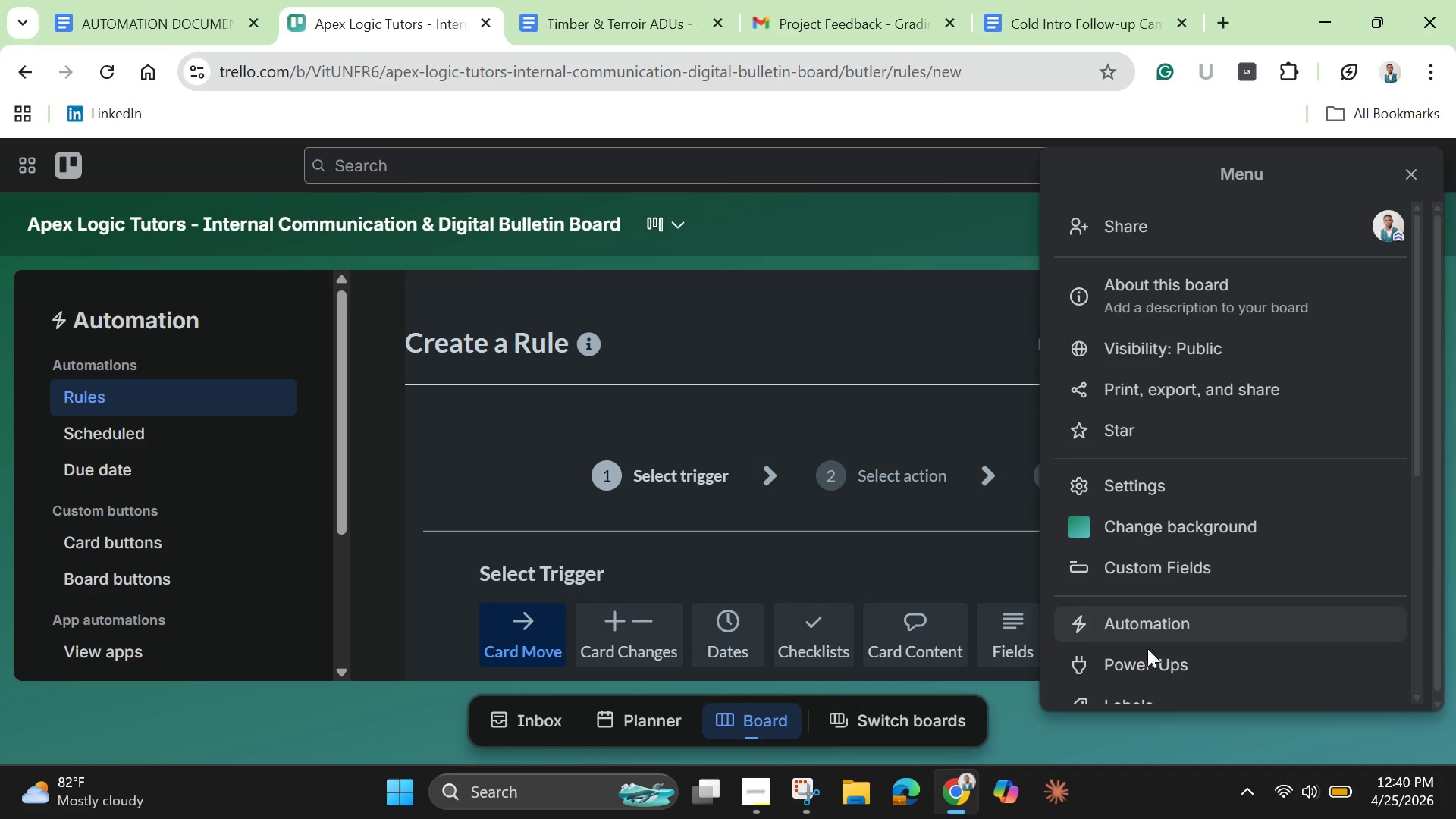 
scroll: coordinate [1150, 657], scroll_direction: down, amount: 2.0
 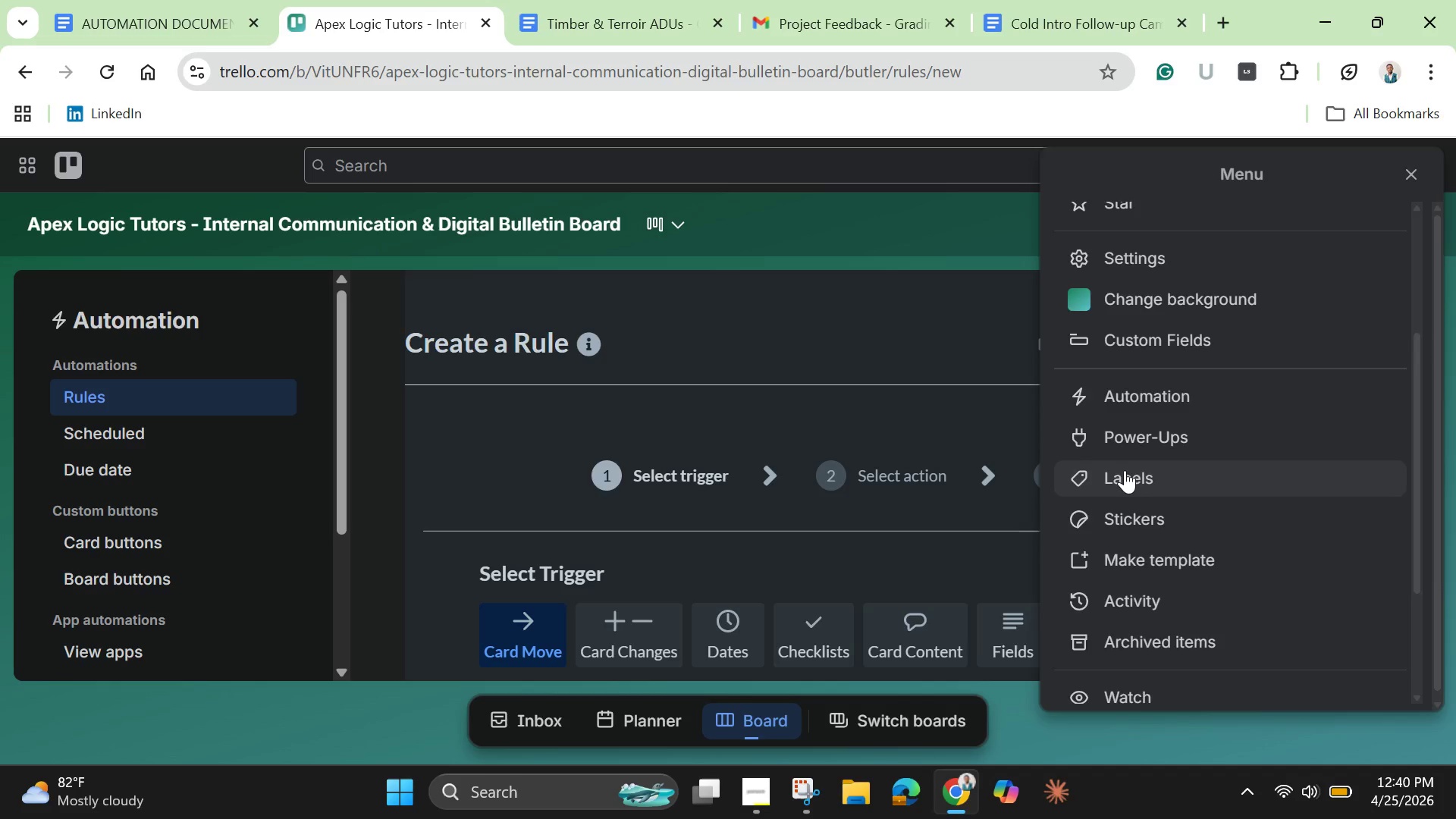 
left_click([1125, 470])
 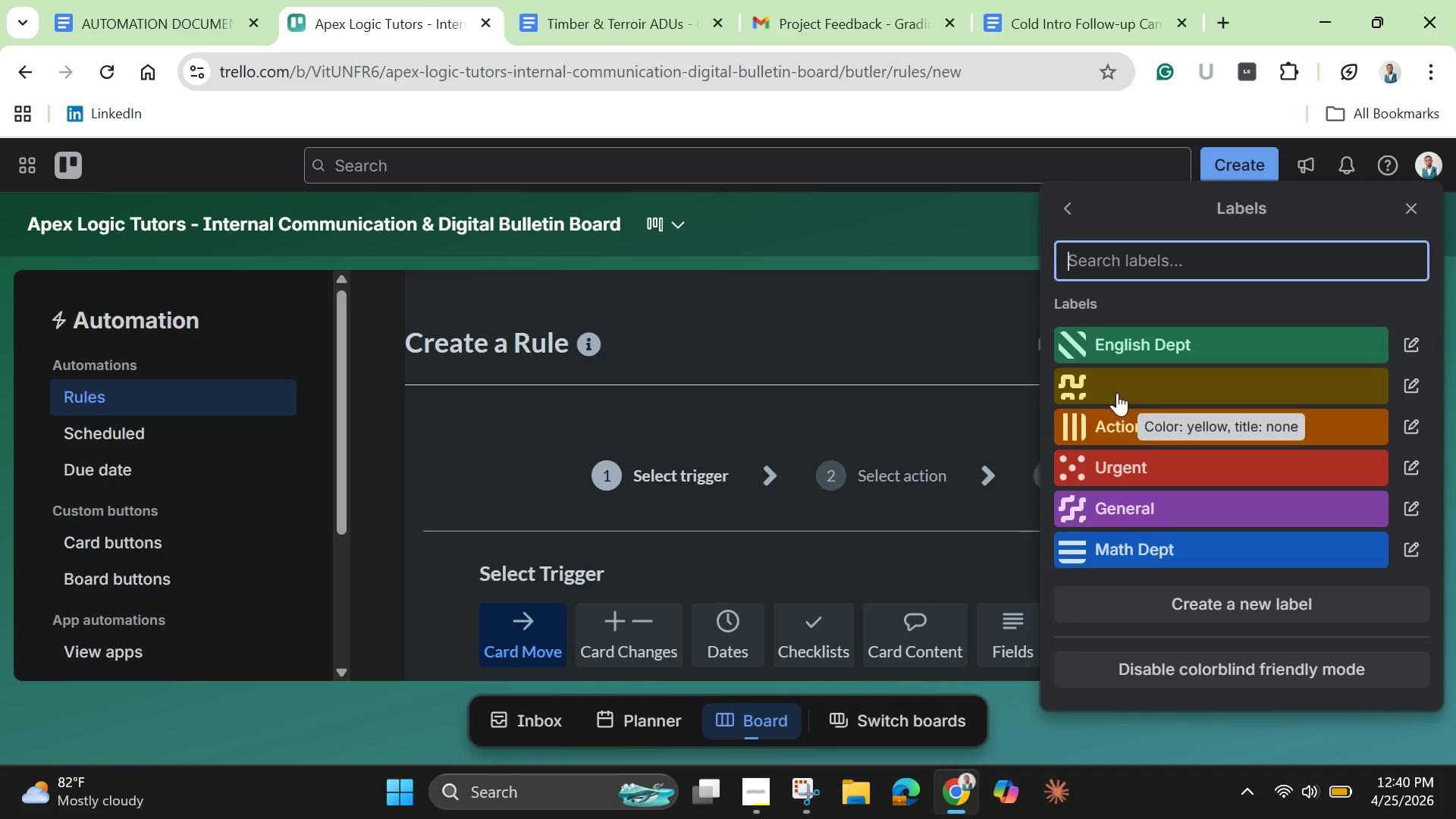 
left_click([1117, 393])
 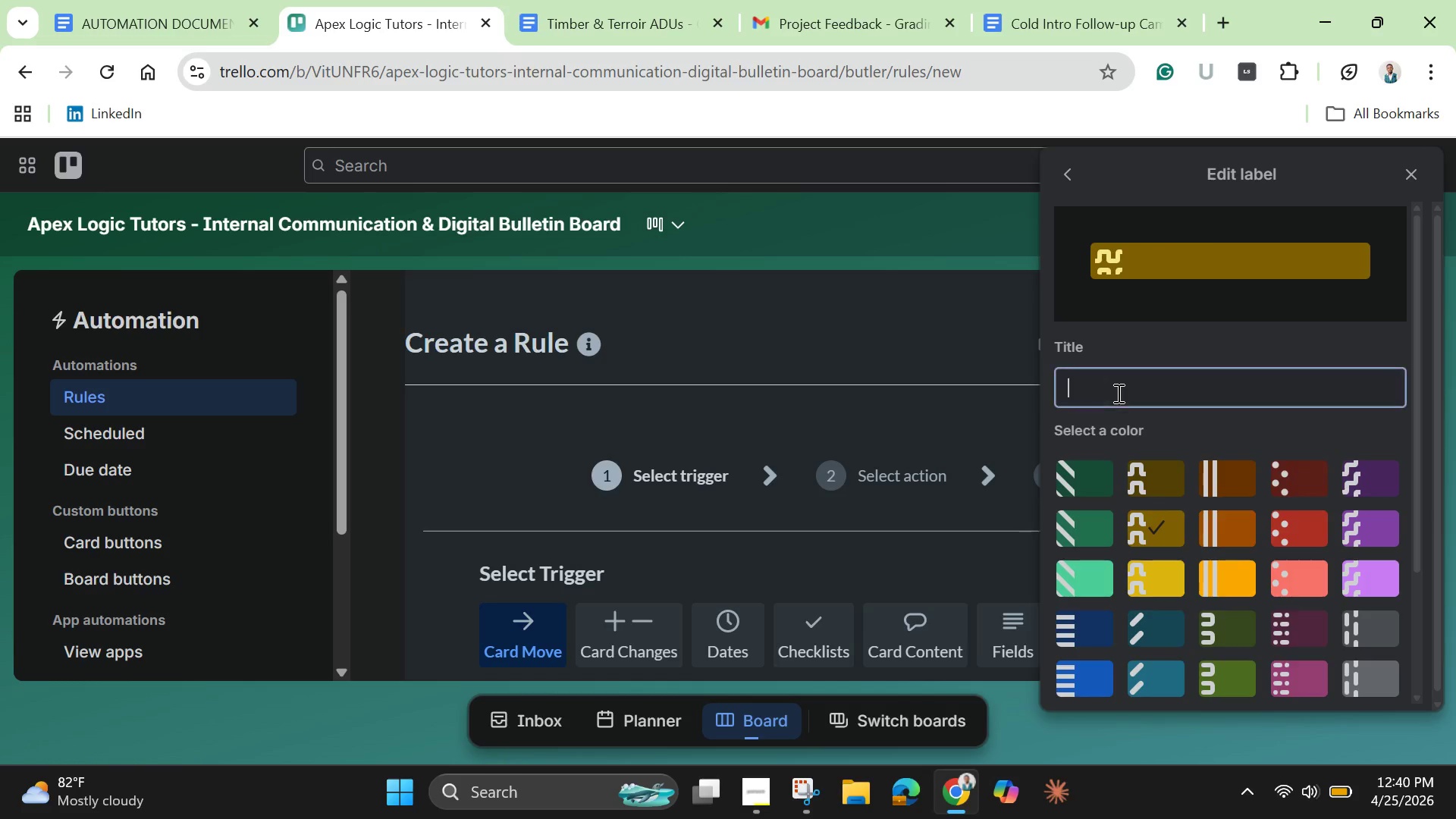 
left_click([1117, 393])
 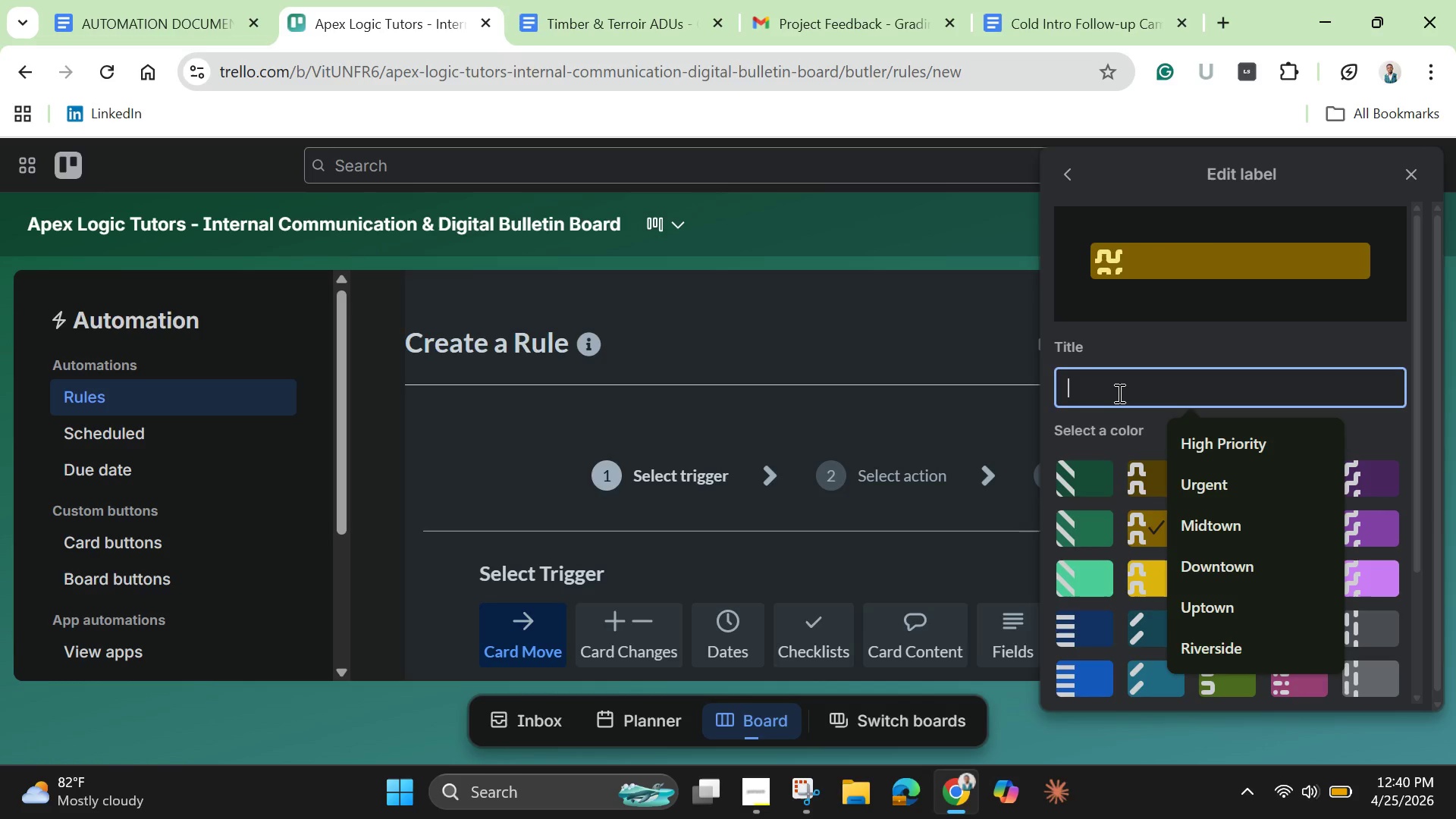 
type(Suucees)
key(Backspace)
key(Backspace)
key(Backspace)
key(Backspace)
key(Backspace)
 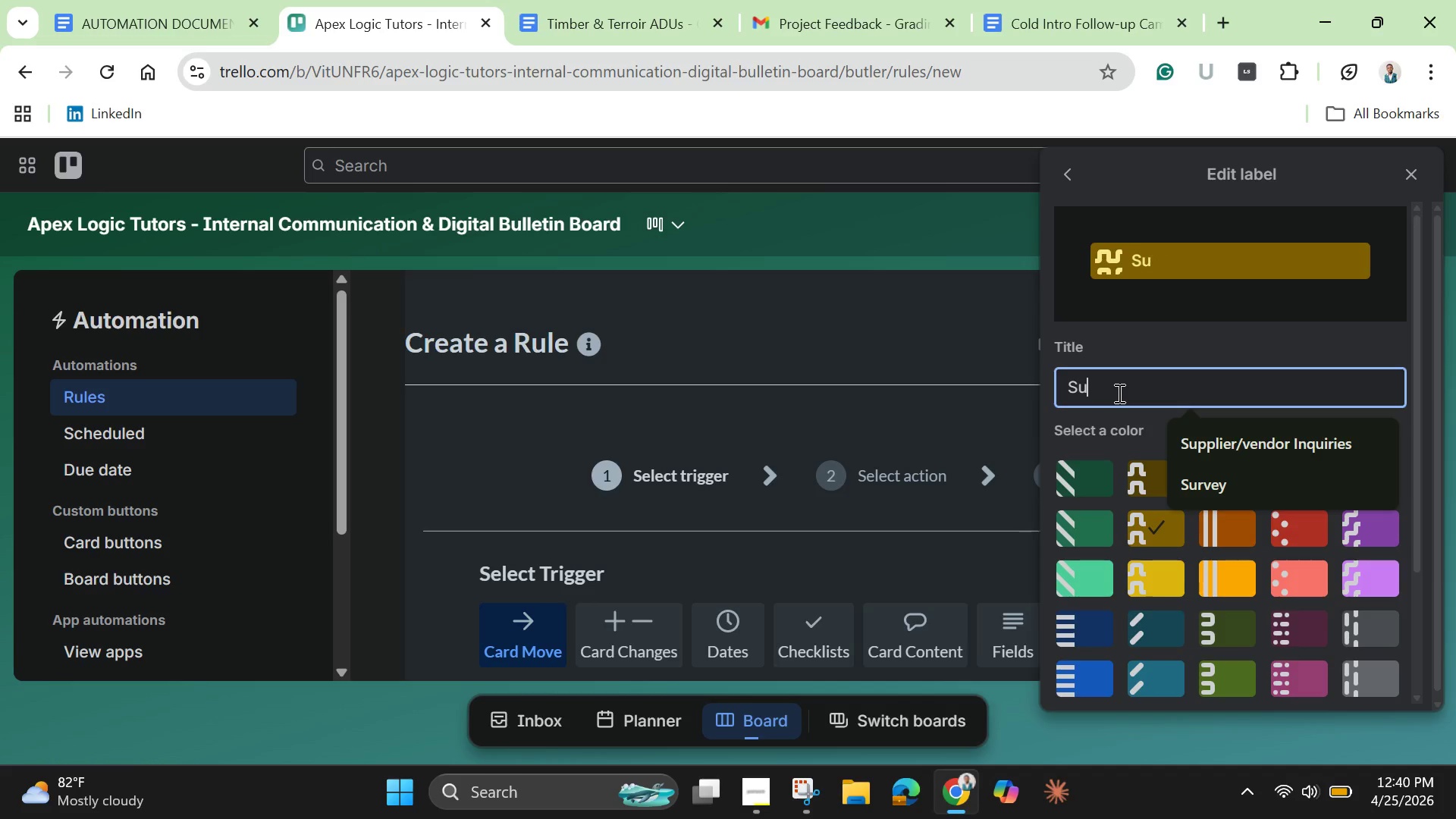 
hold_key(key=Backspace, duration=1.0)
 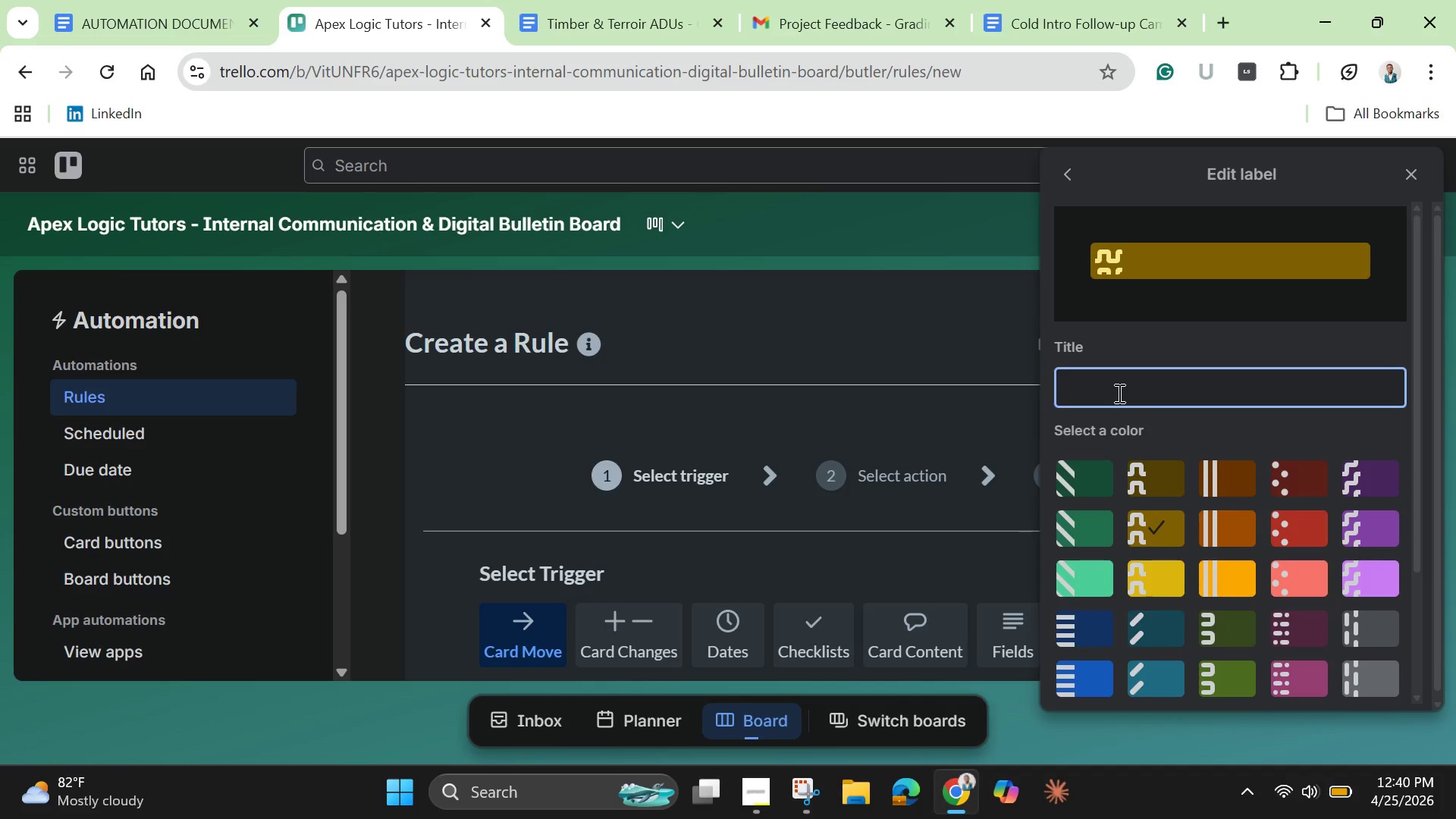 
wait(8.33)
 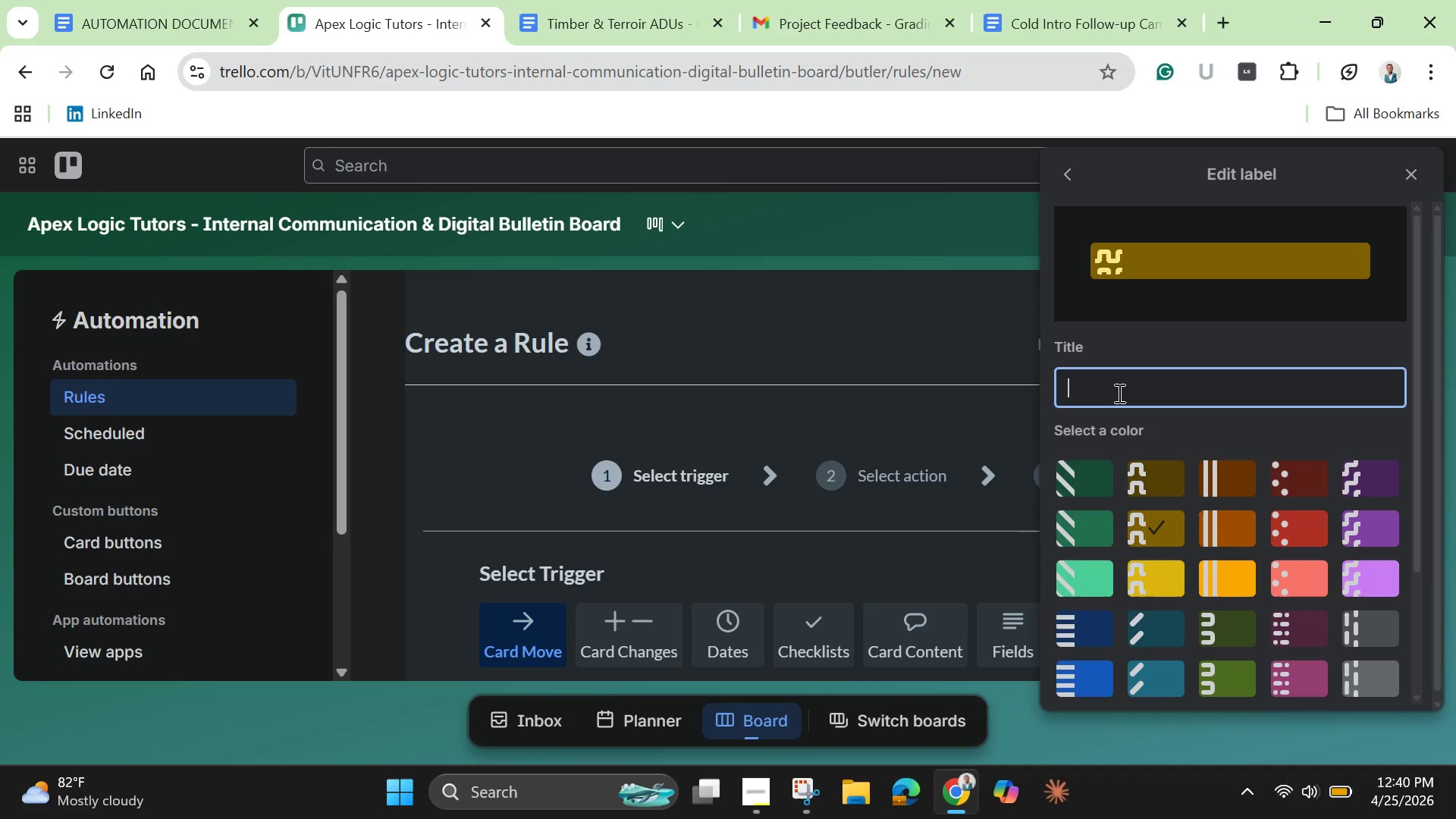 
type(Suc)
key(Backspace)
key(Backspace)
key(Backspace)
type(CompletSucecess Wib)
key(Backspace)
type(ns)
 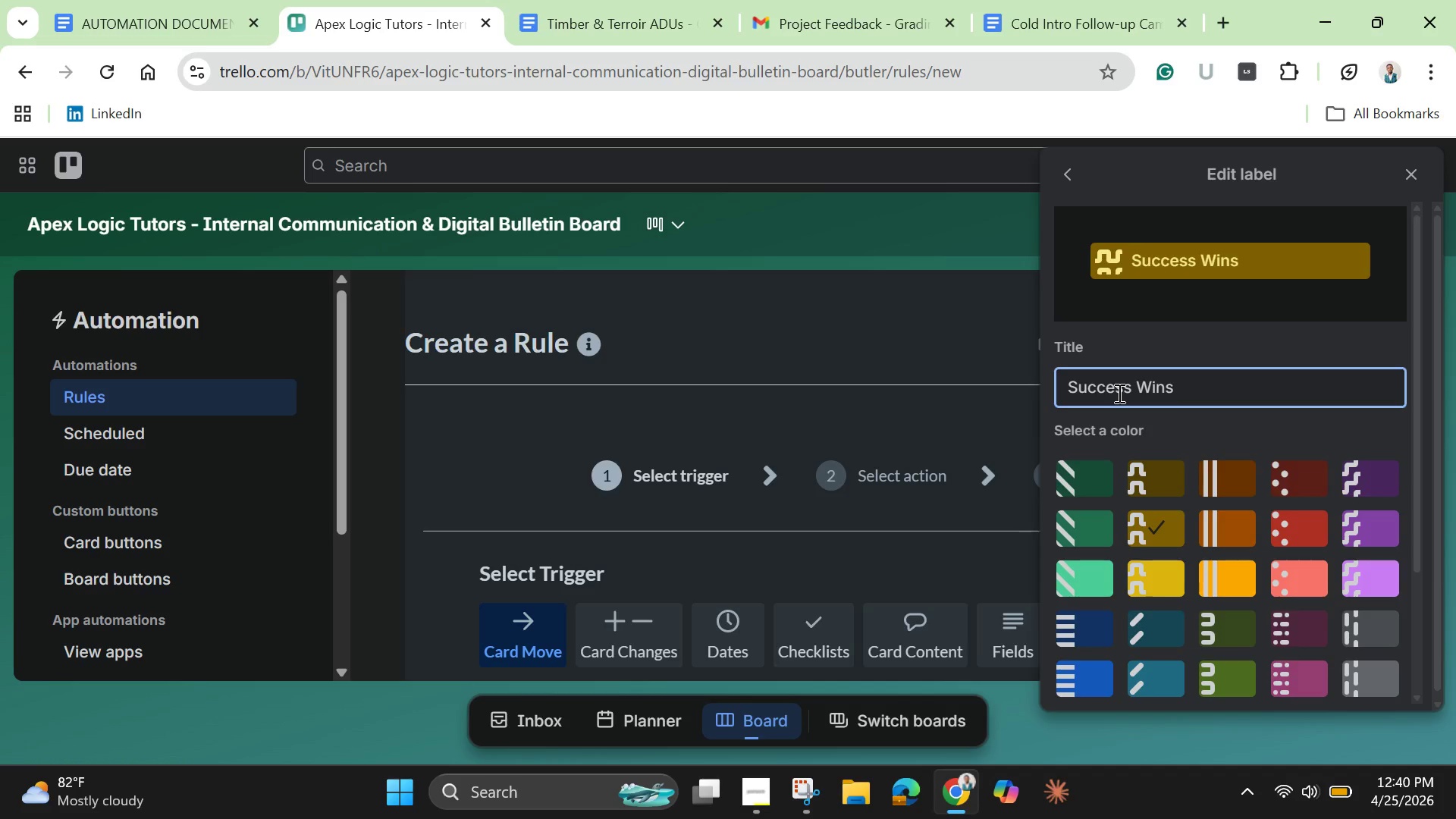 
key(Enter)
 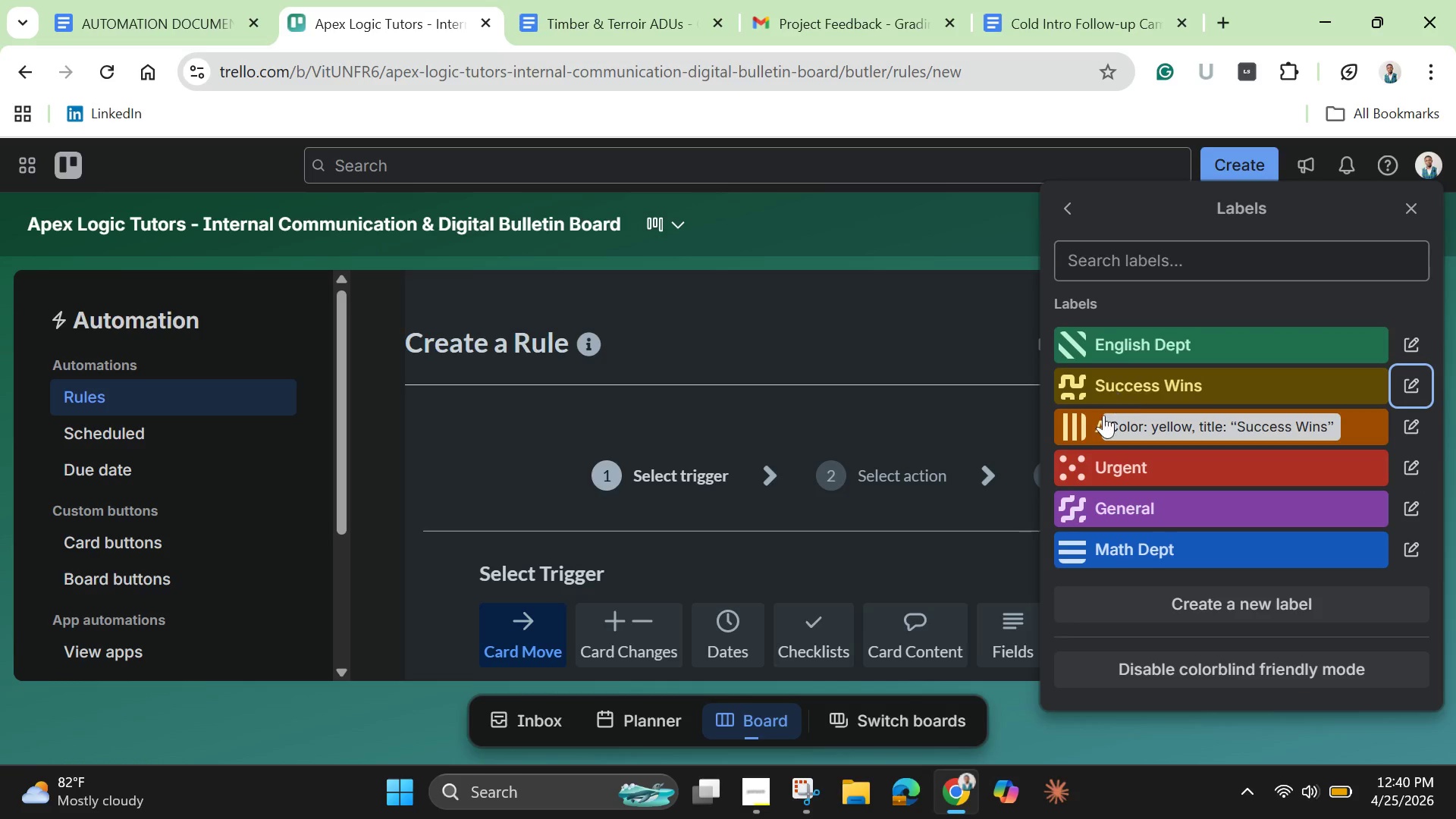 
mouse_move([1255, 330])
 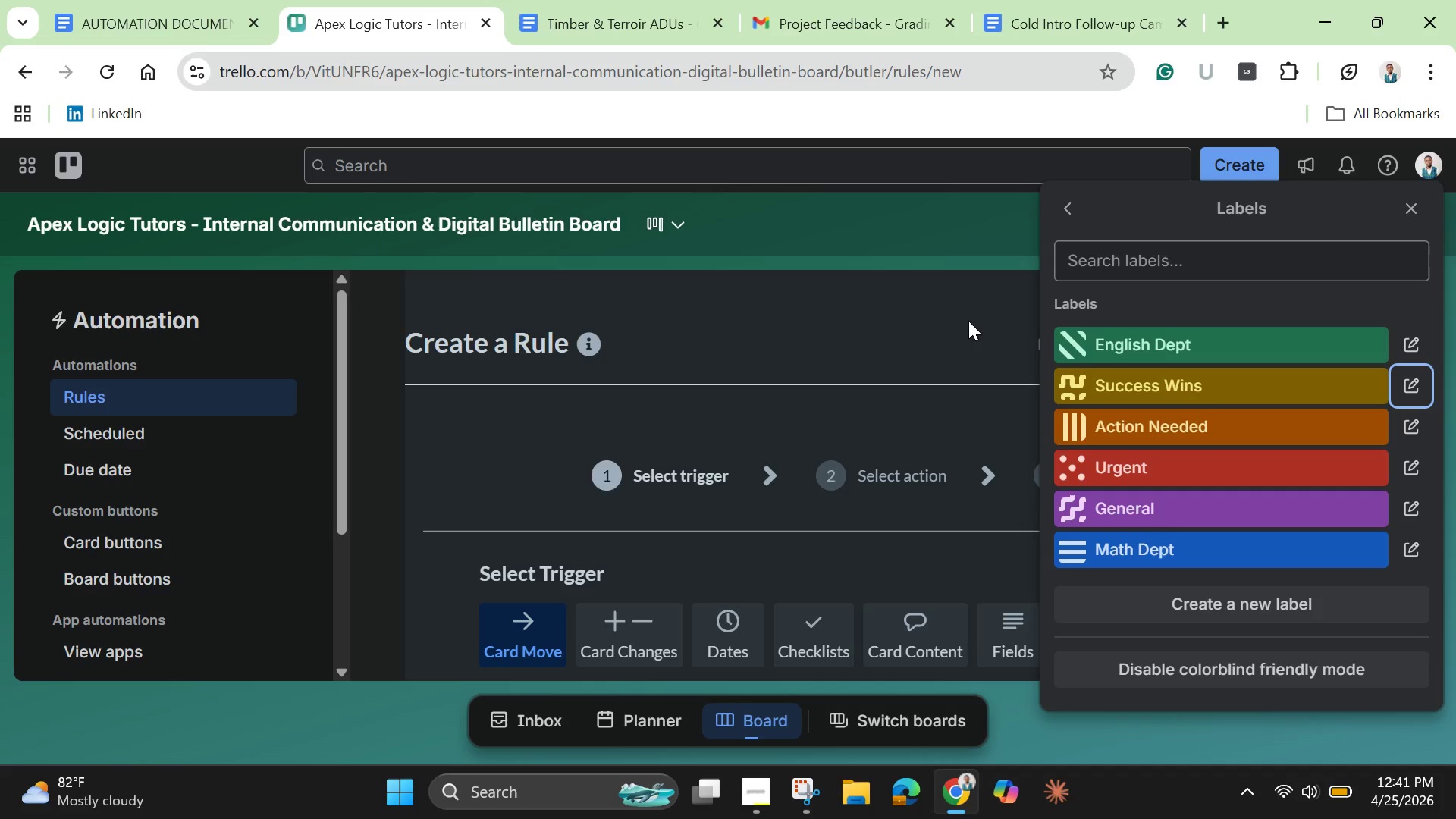 
left_click([968, 321])
 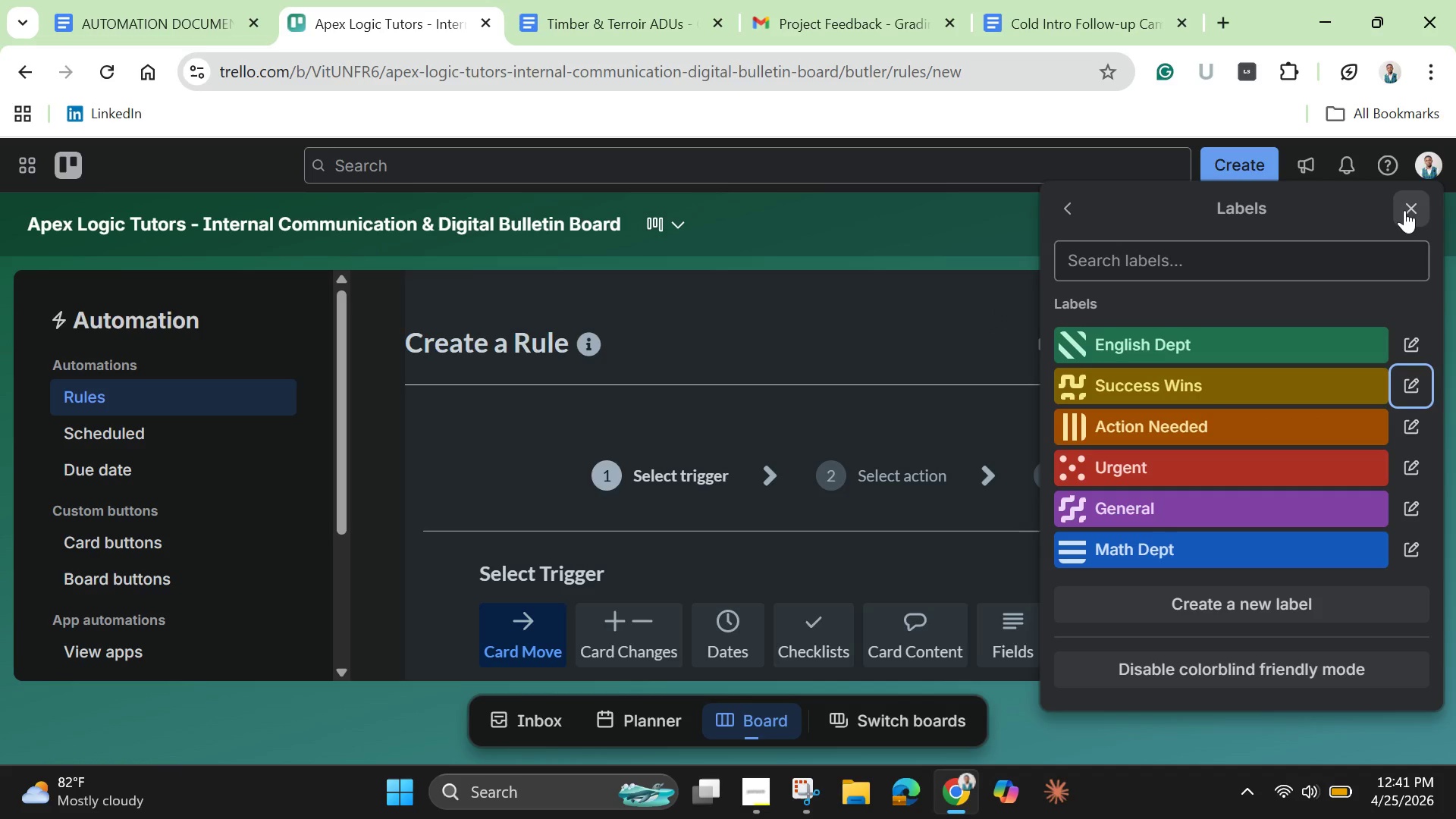 
left_click([1404, 212])
 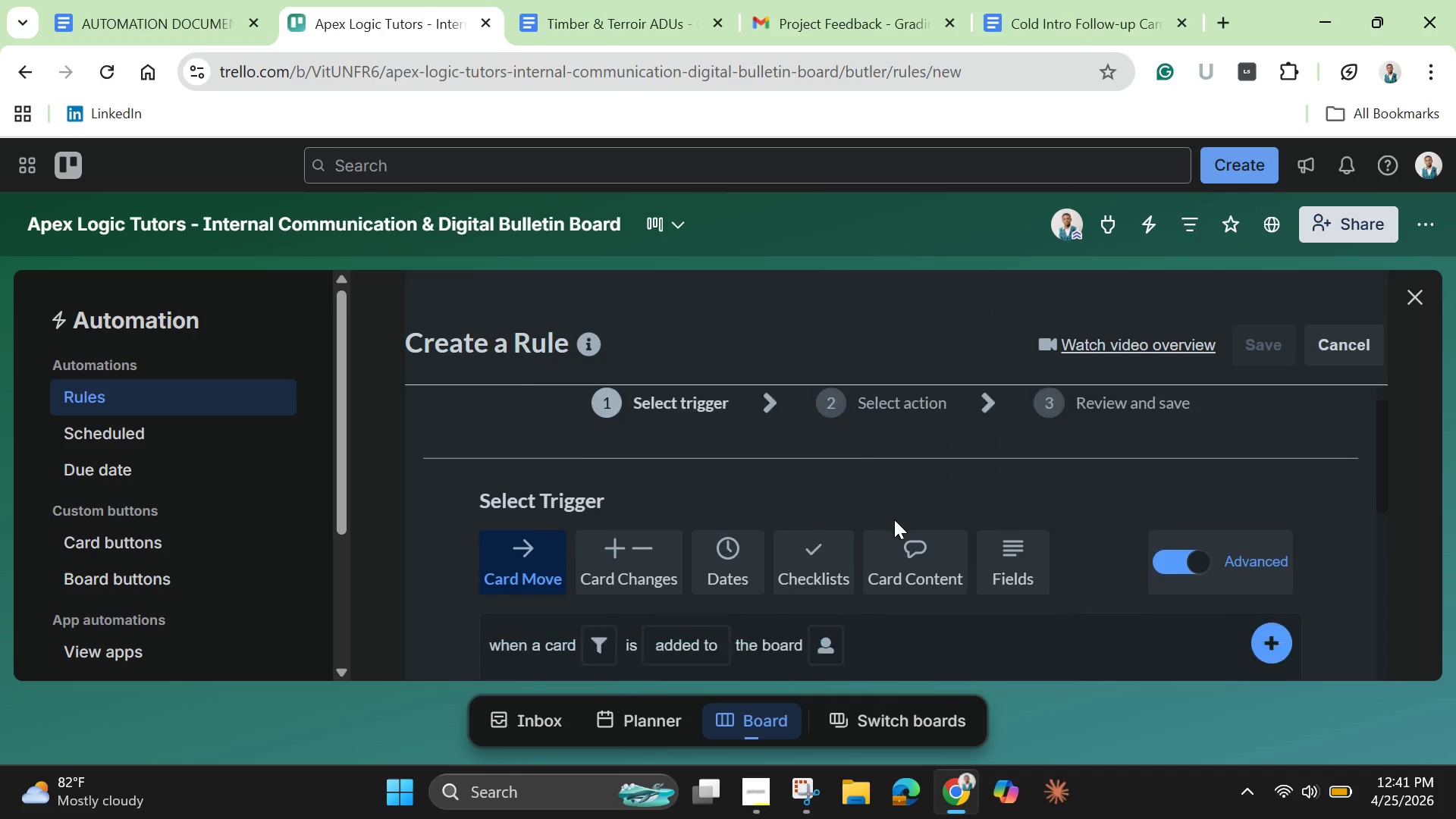 
scroll: coordinate [894, 519], scroll_direction: down, amount: 3.0
 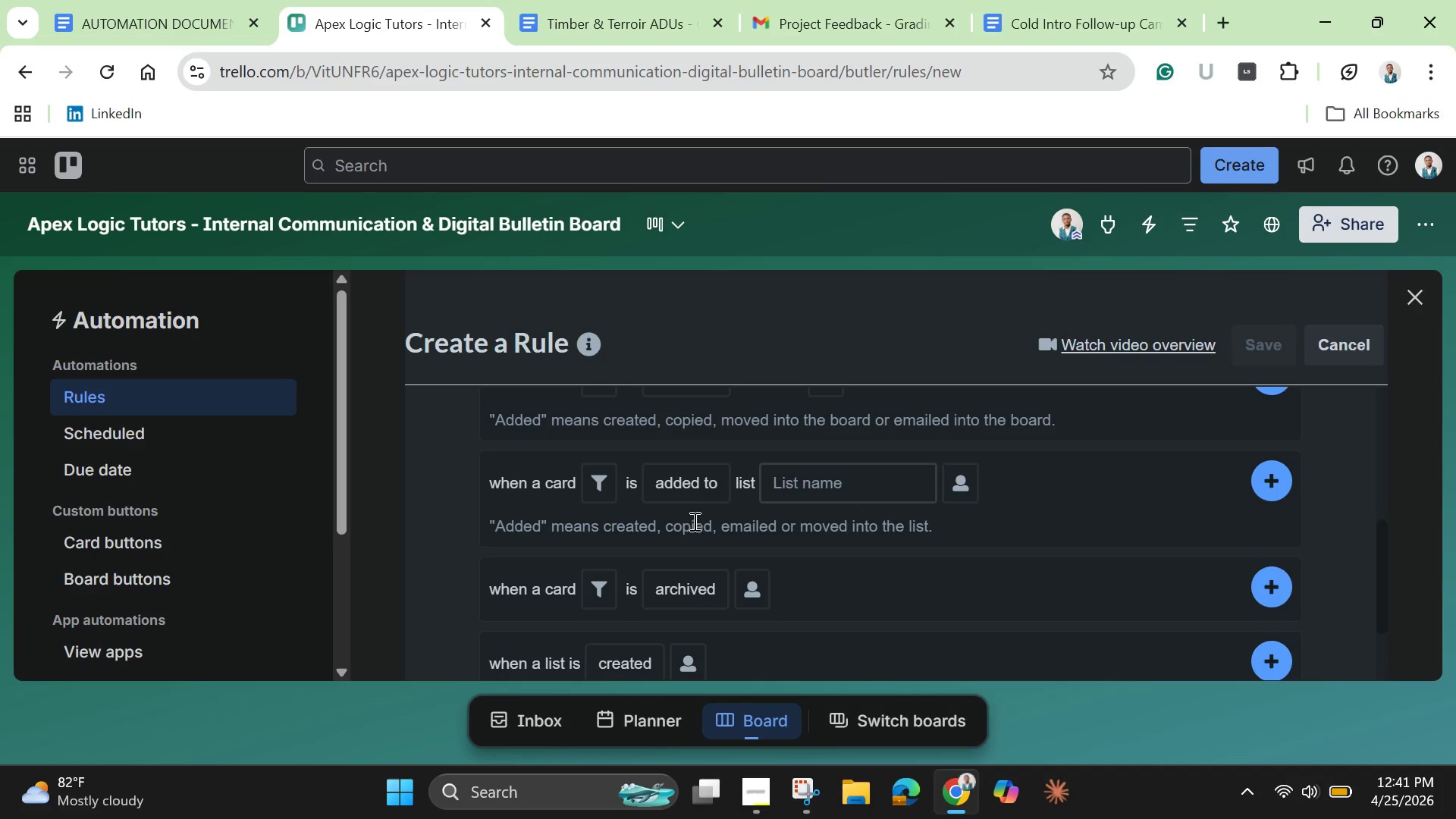 
wait(7.81)
 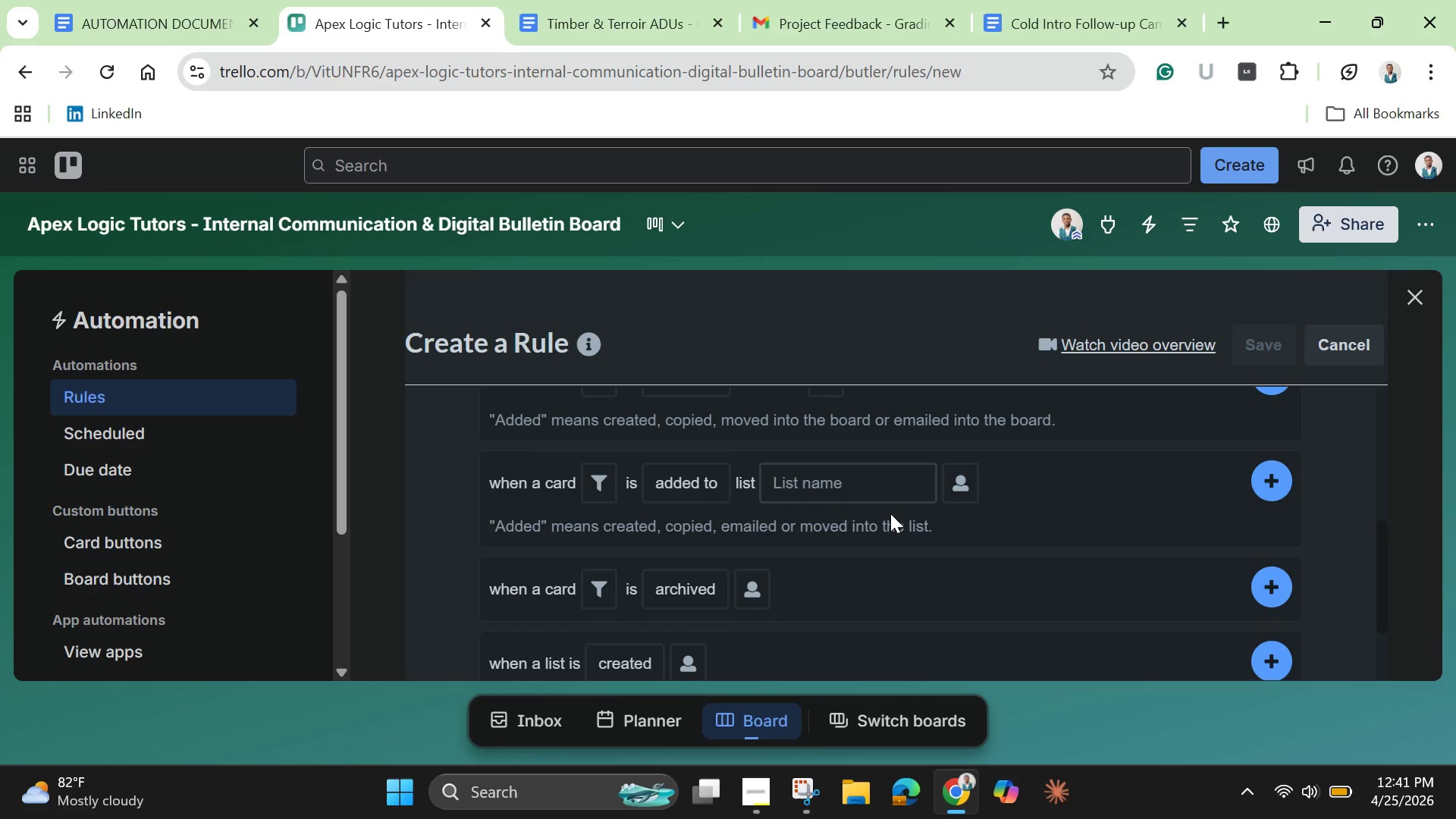 
left_click([705, 483])
 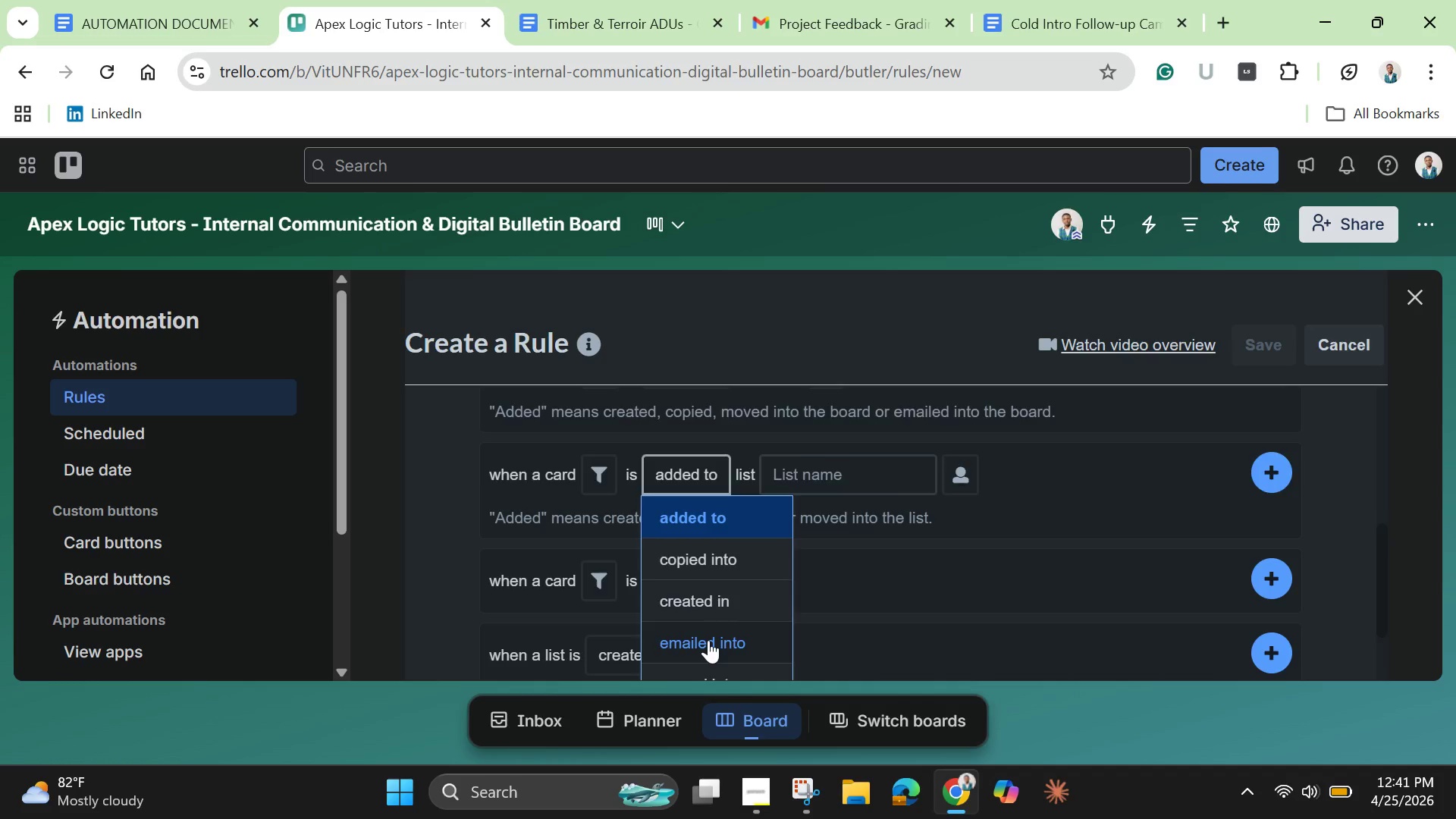 
scroll: coordinate [708, 640], scroll_direction: down, amount: 2.0
 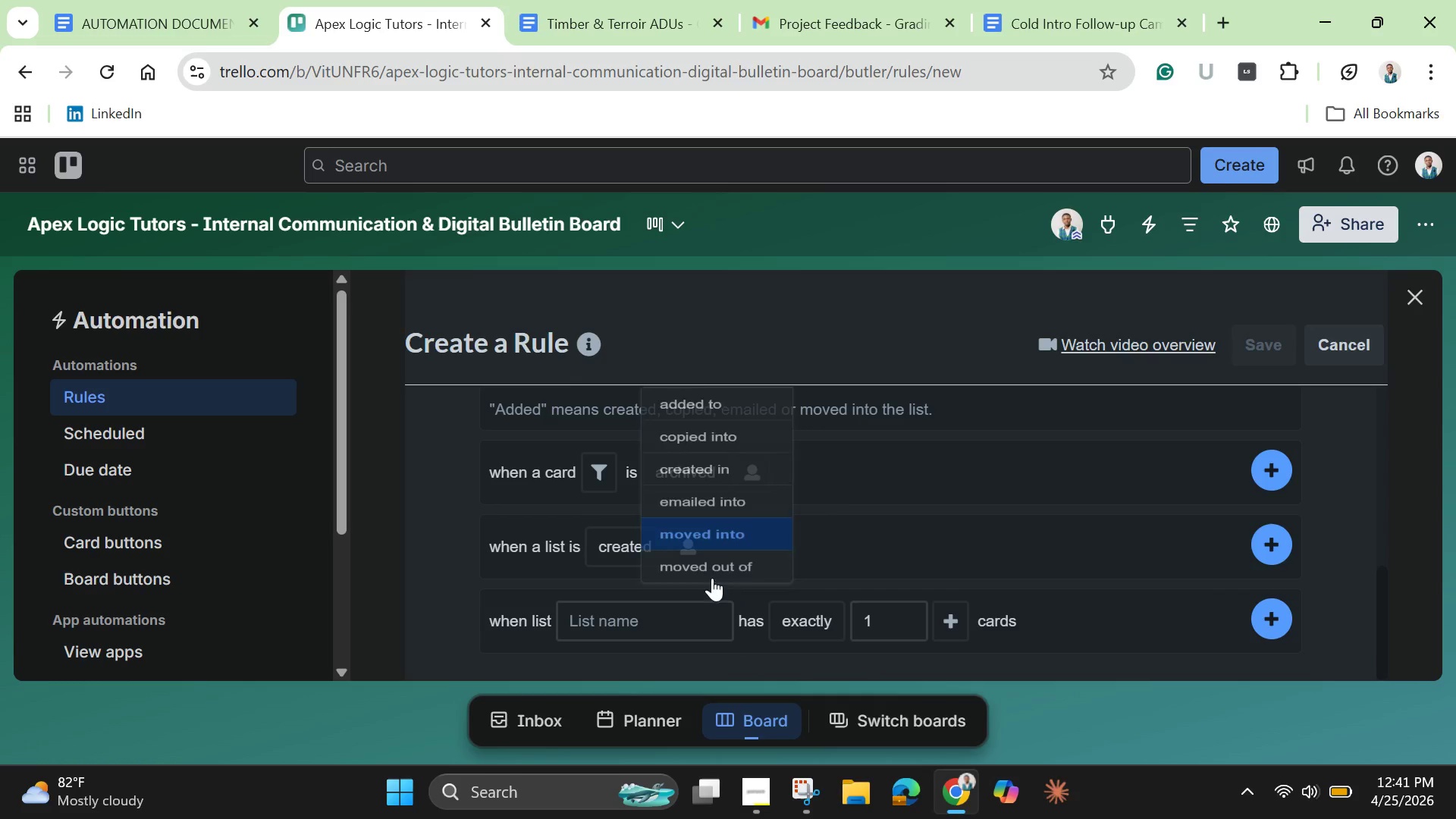 
left_click([711, 578])
 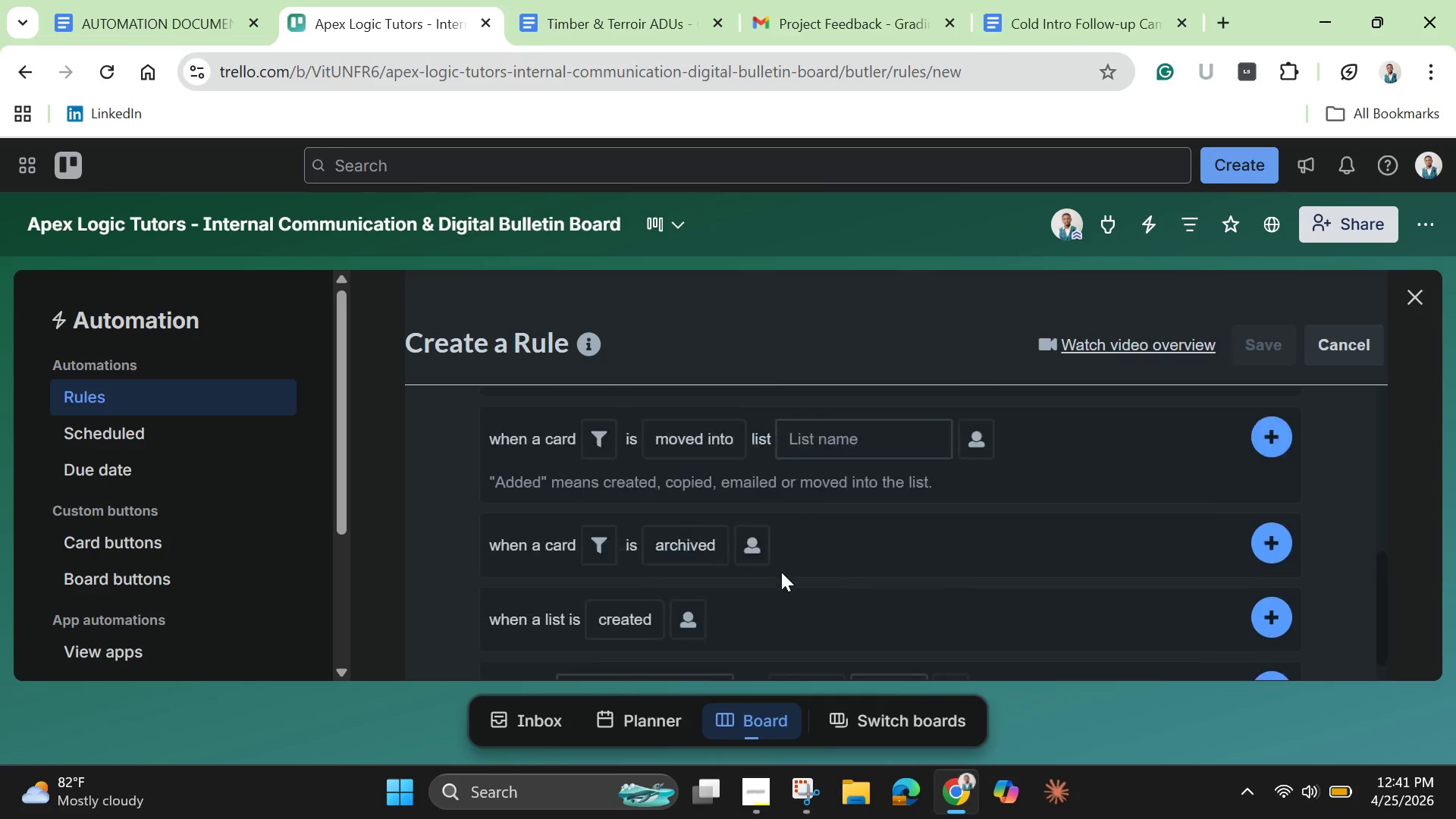 
scroll: coordinate [781, 572], scroll_direction: up, amount: 1.0
 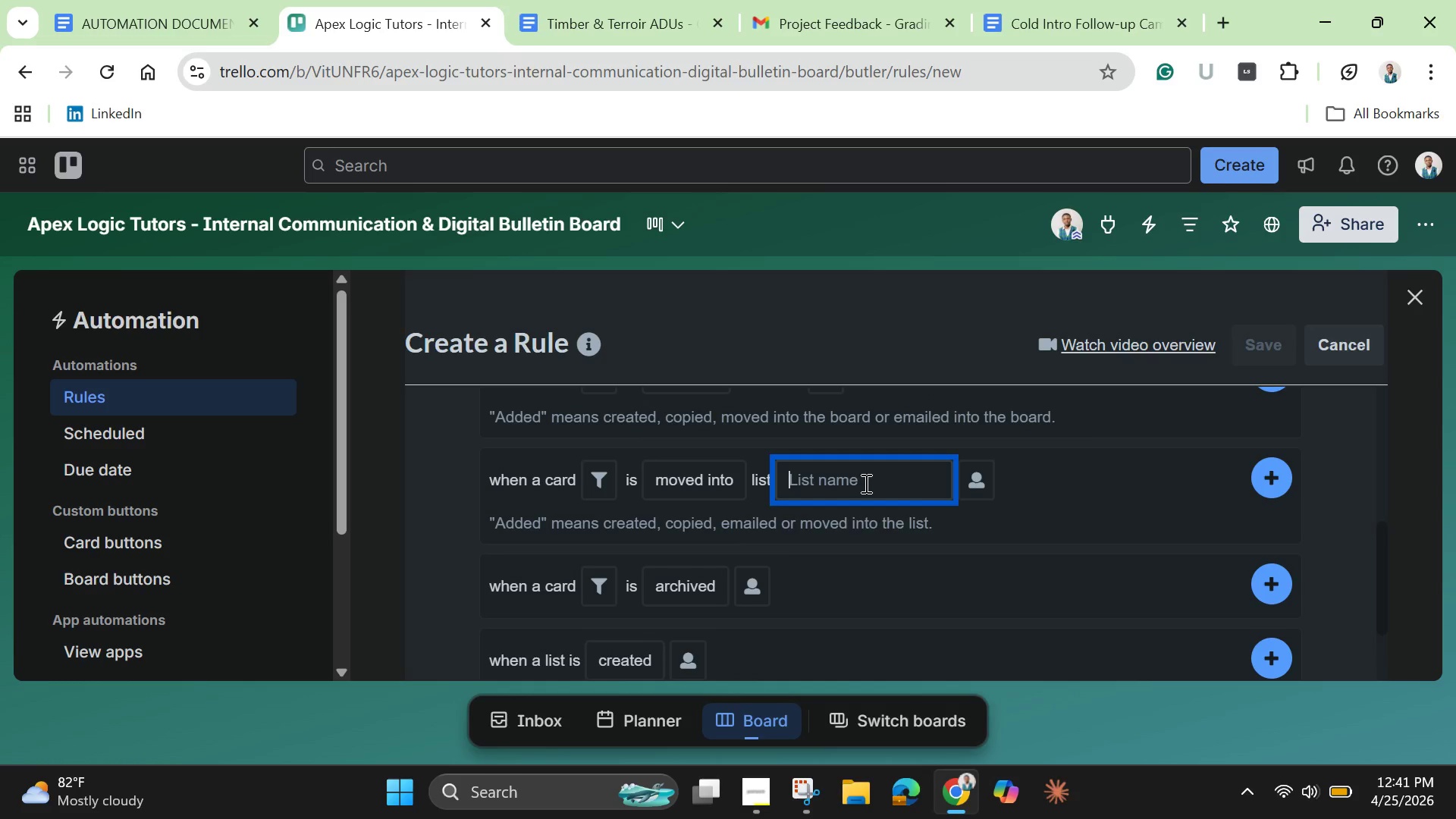 
left_click([864, 483])
 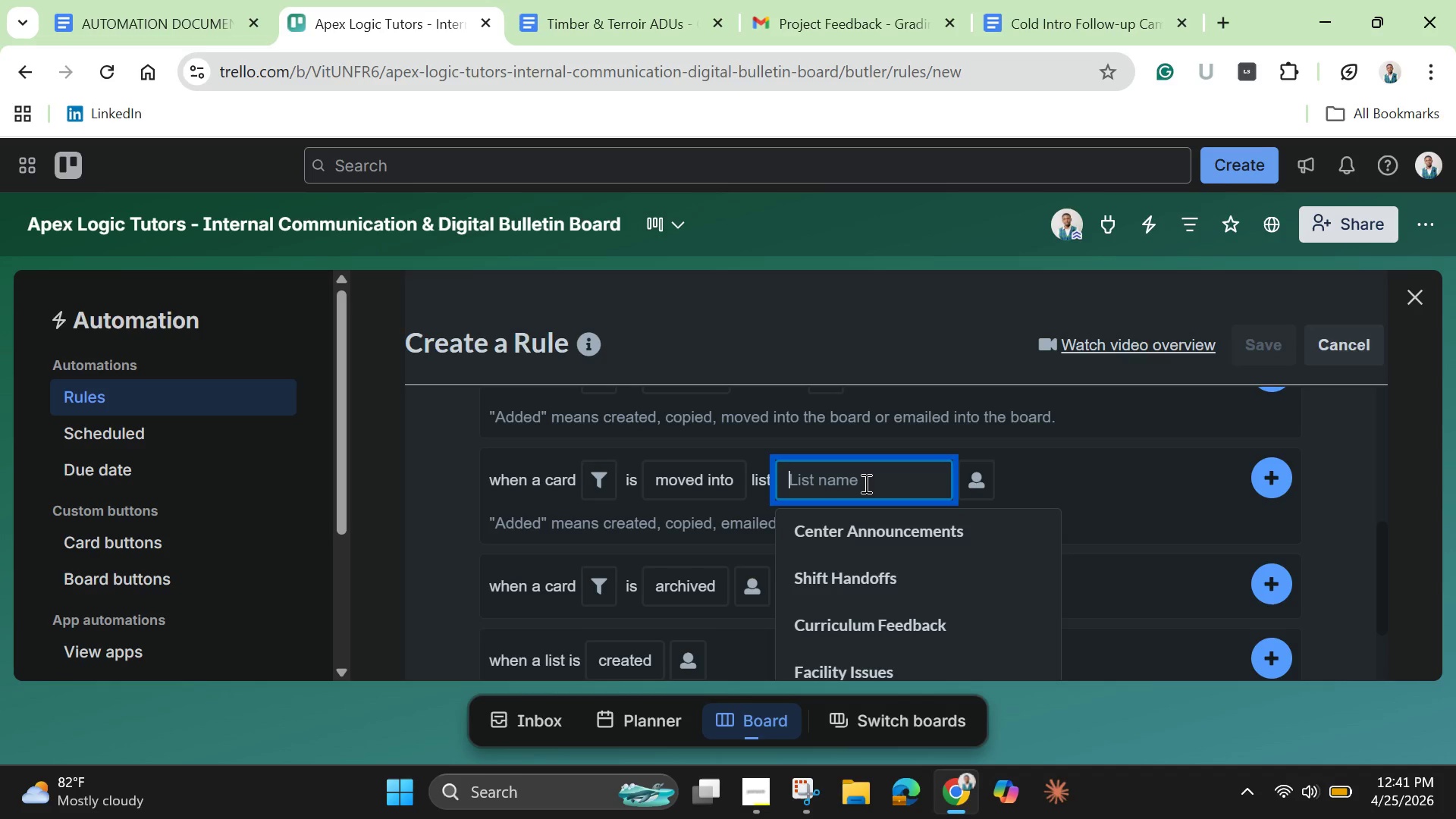 
scroll: coordinate [866, 525], scroll_direction: none, amount: 0.0
 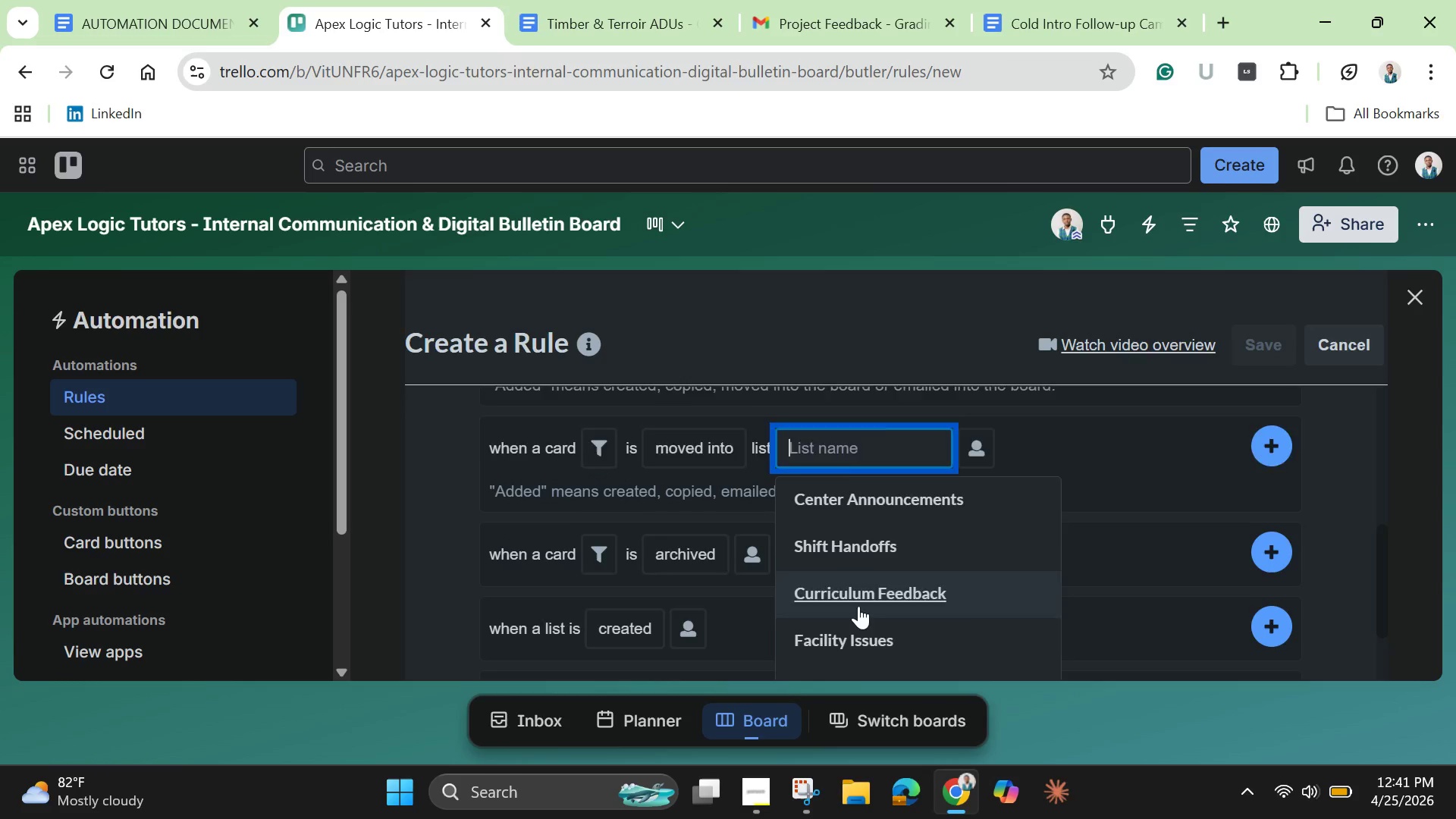 
scroll: coordinate [858, 606], scroll_direction: down, amount: 1.0
 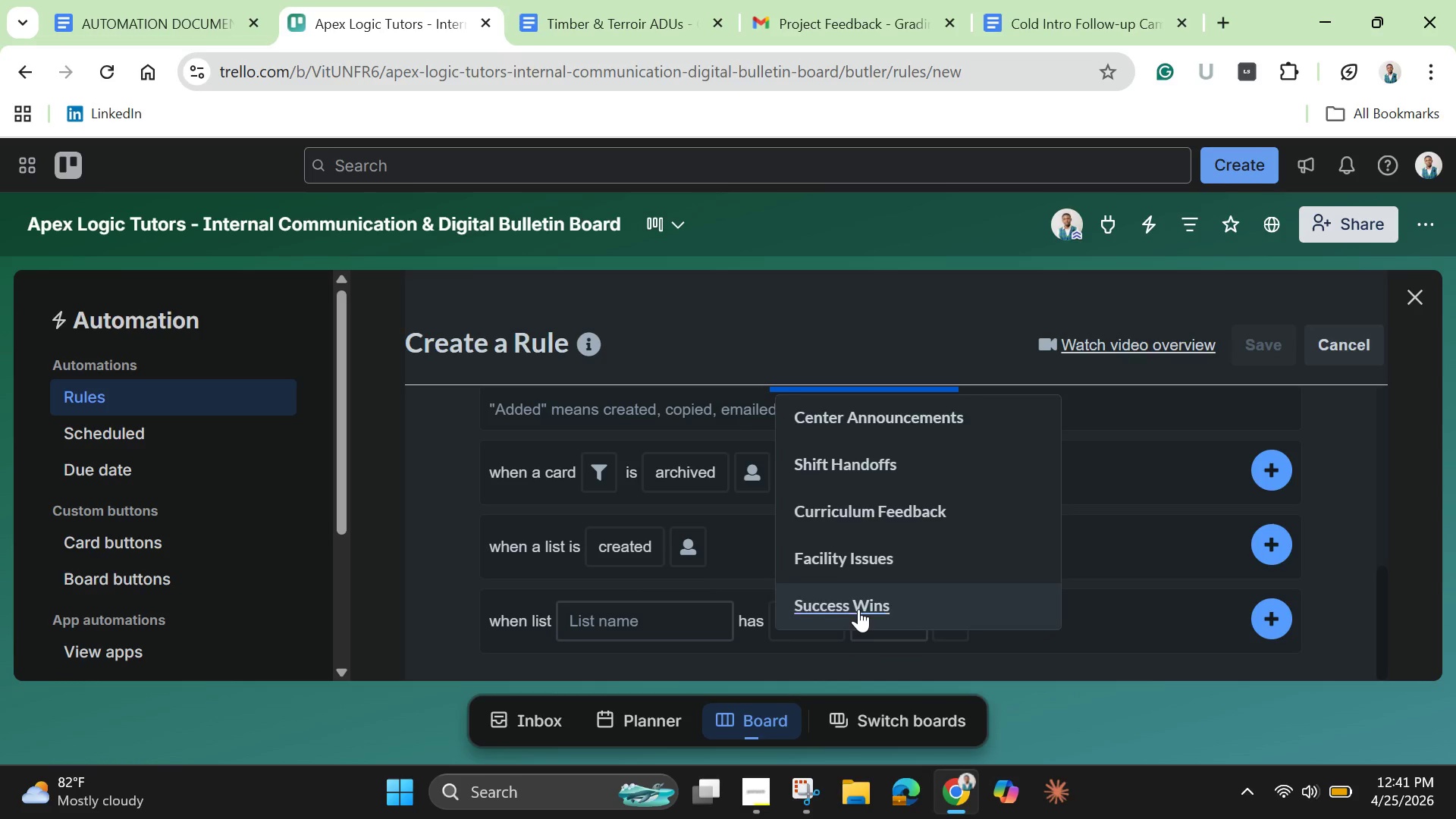 
left_click([858, 609])
 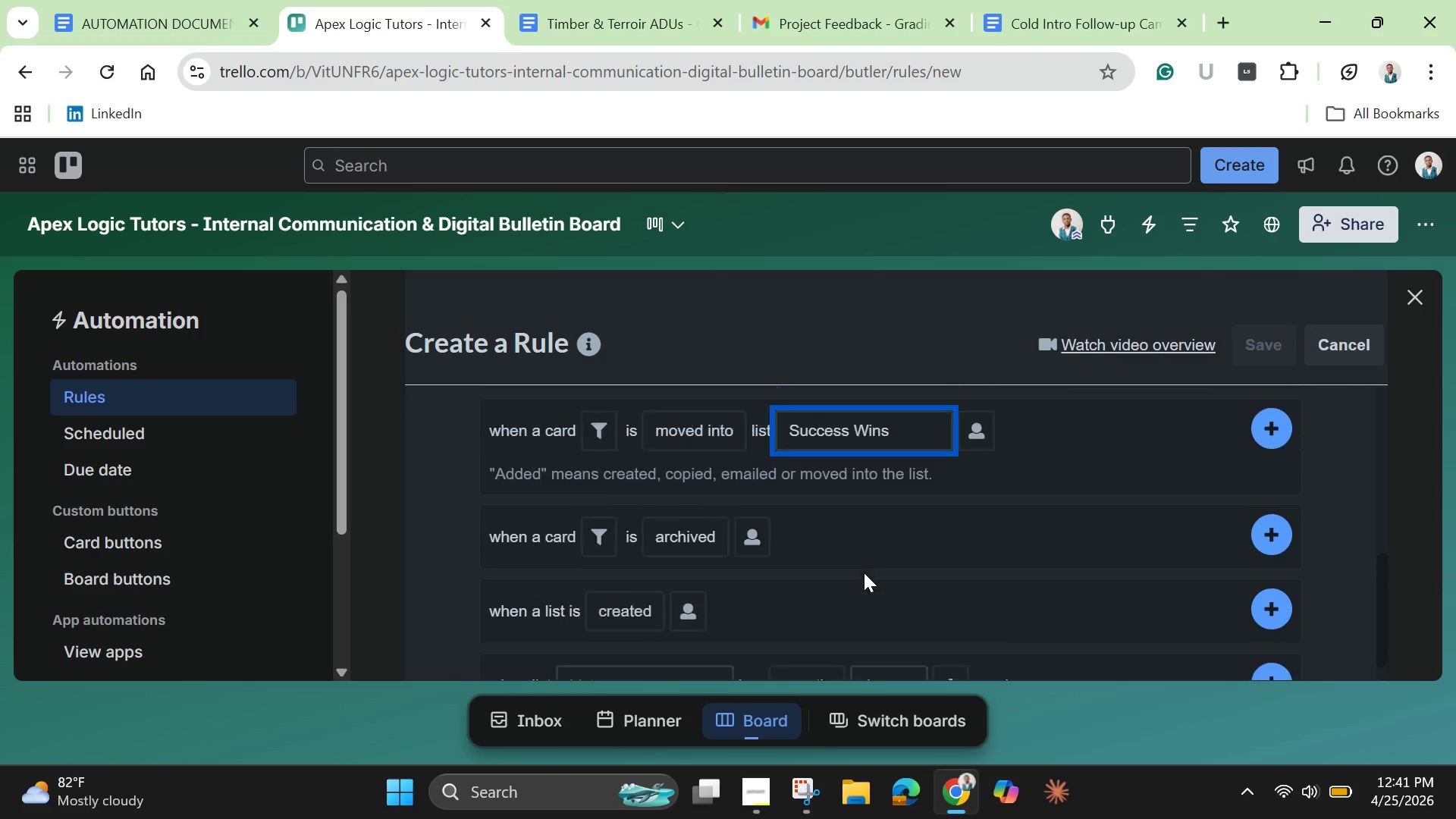 
scroll: coordinate [864, 573], scroll_direction: up, amount: 1.0
 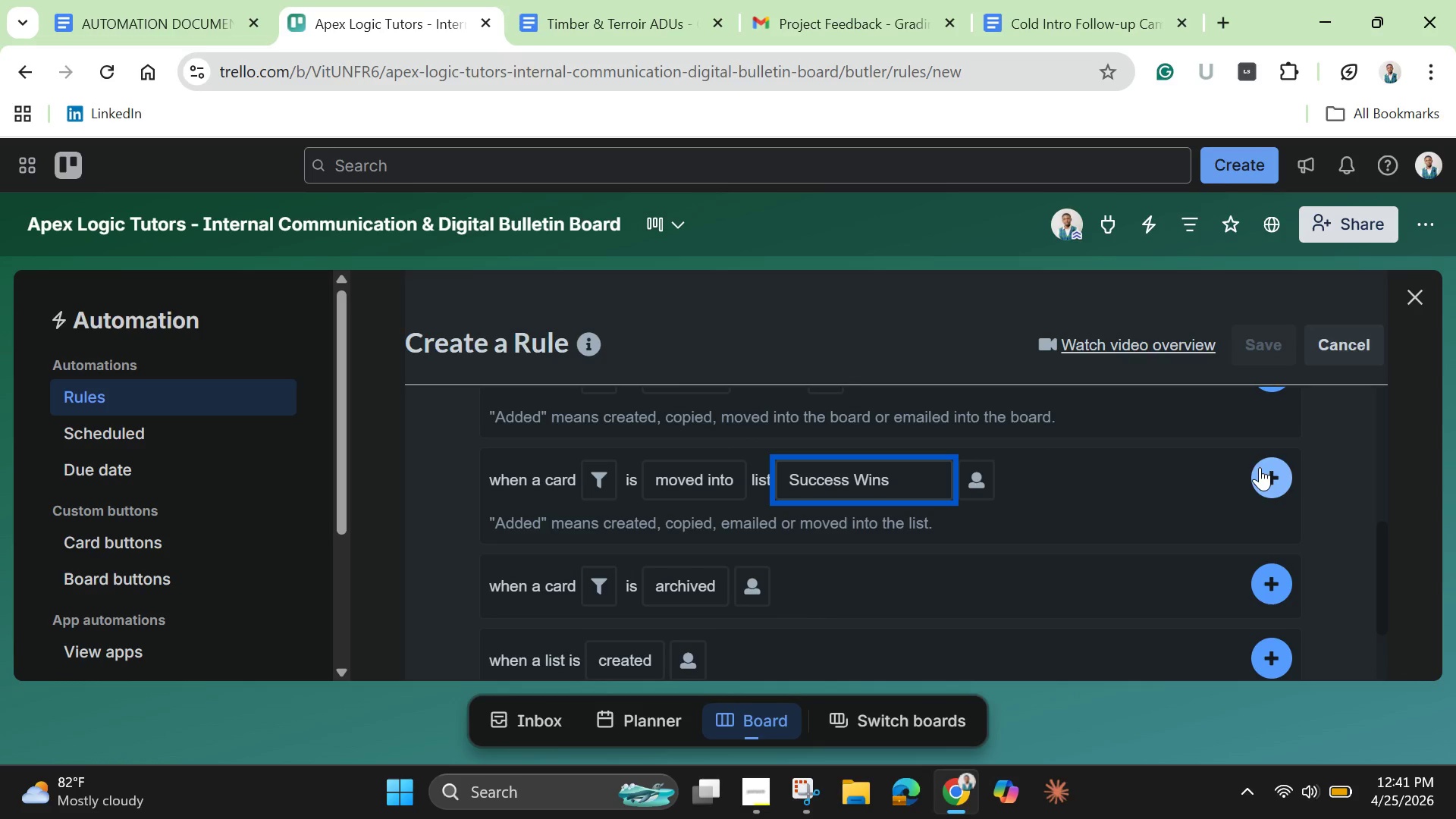 
wait(7.56)
 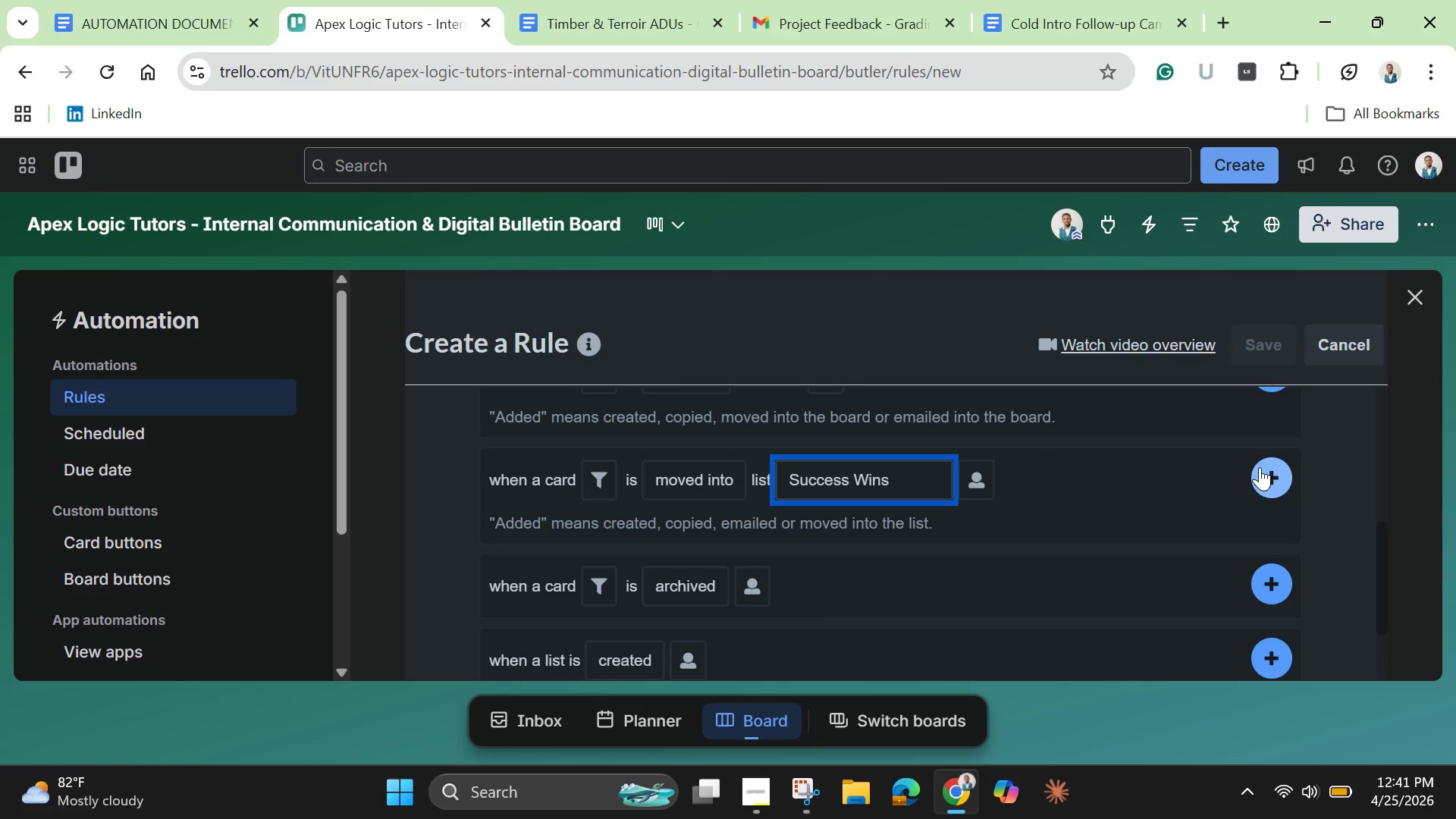 
left_click([1274, 472])
 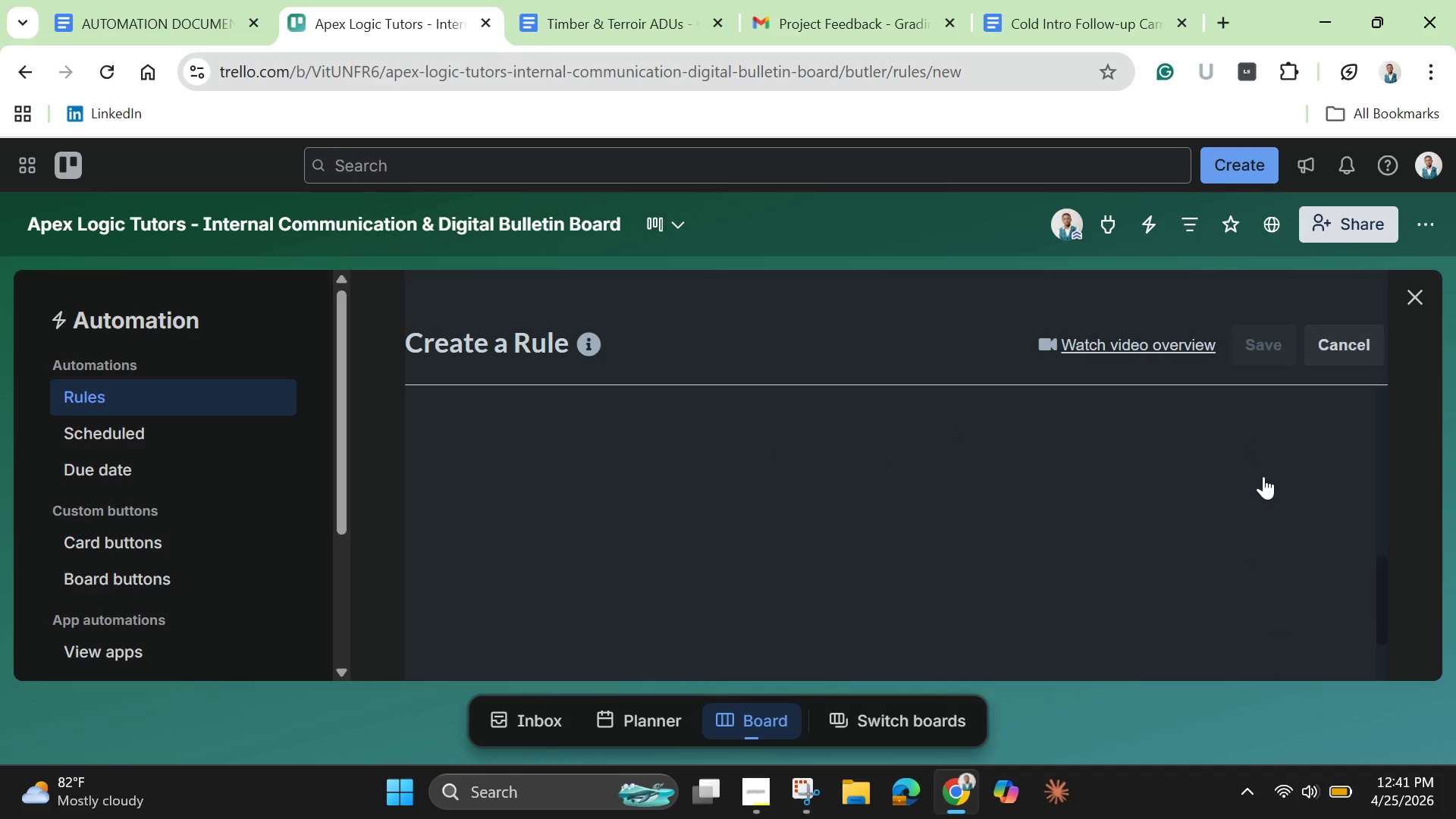 
mouse_move([726, 550])
 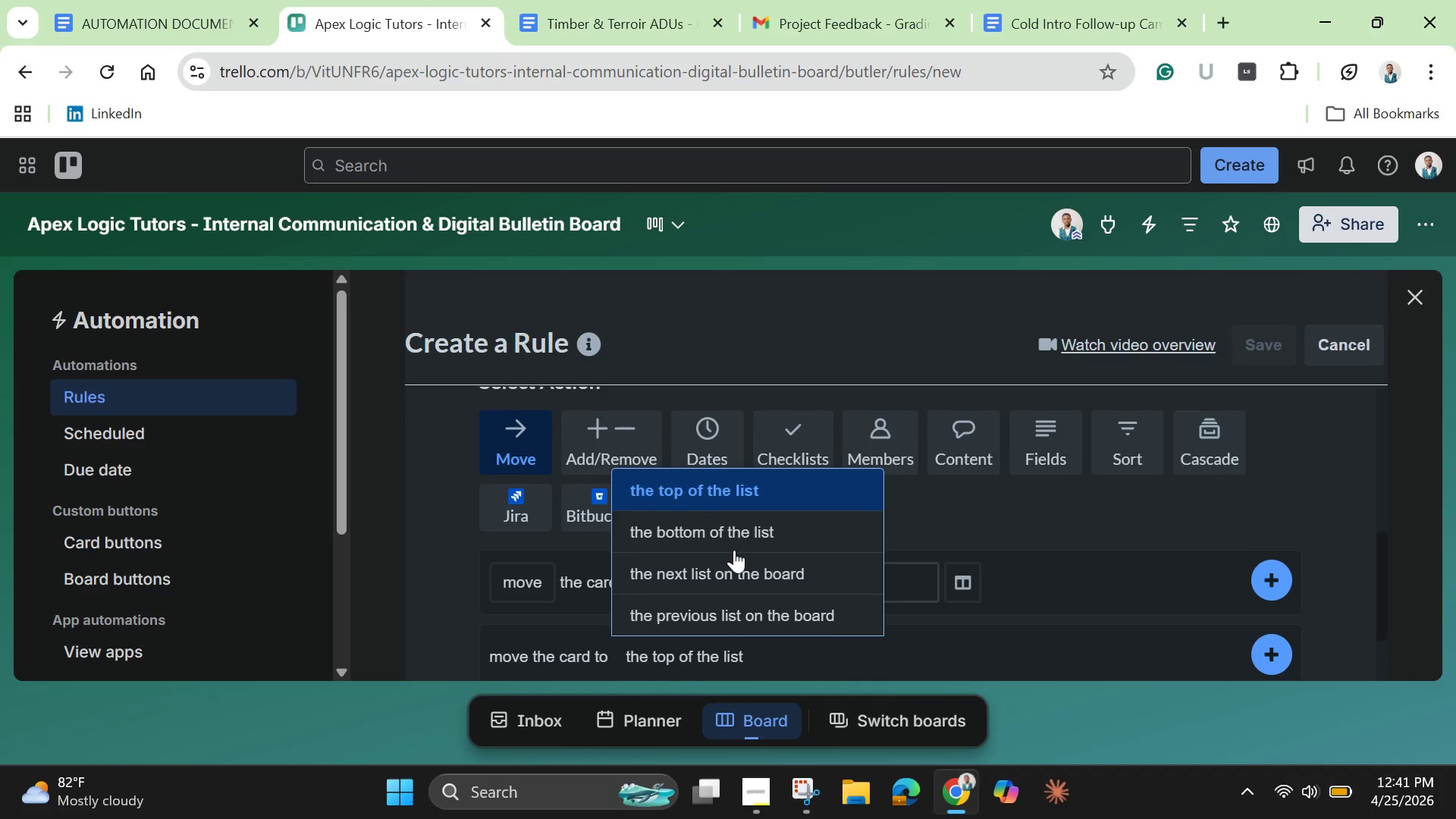 
scroll: coordinate [734, 550], scroll_direction: up, amount: 1.0
 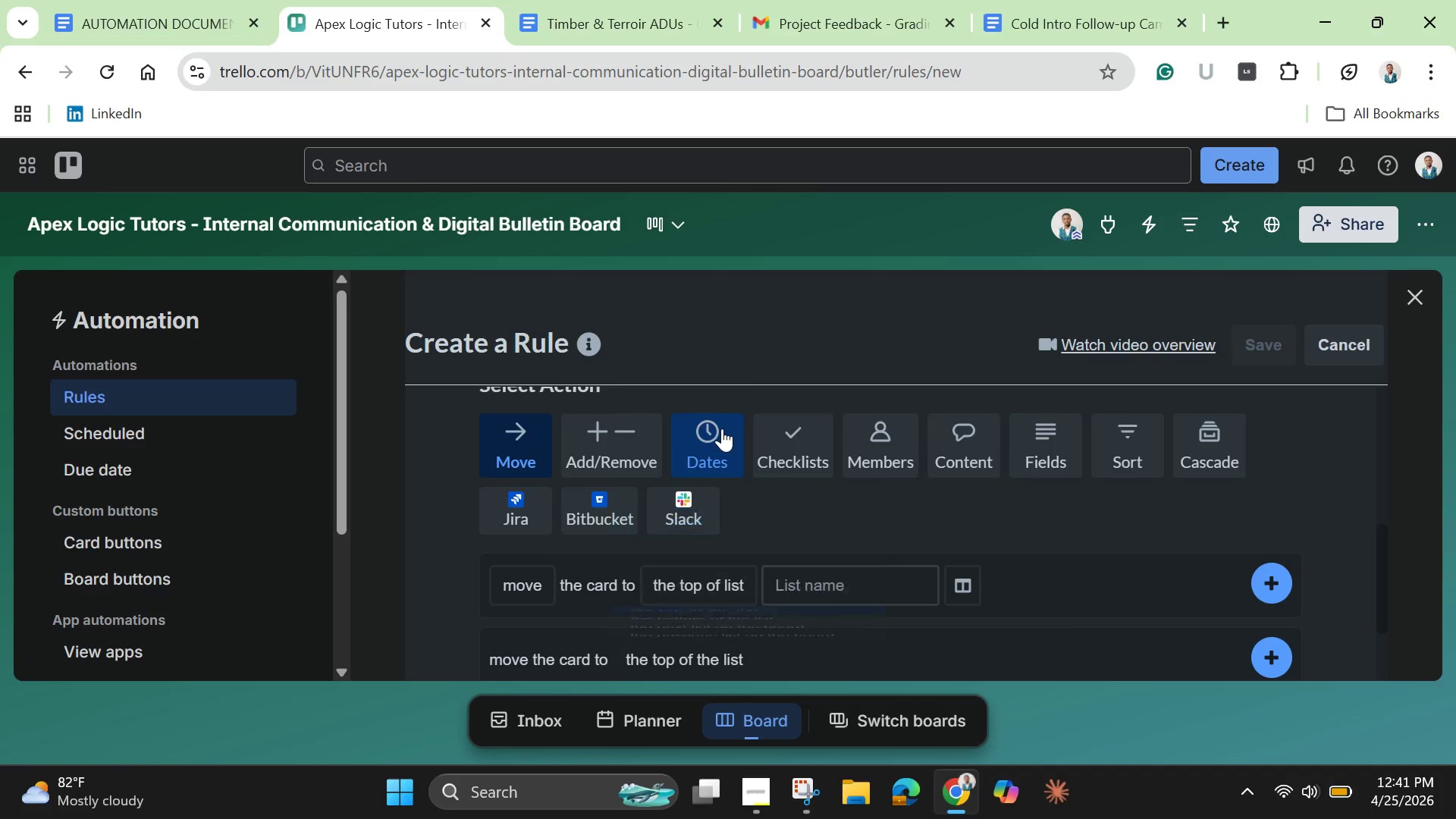 
left_click([722, 428])
 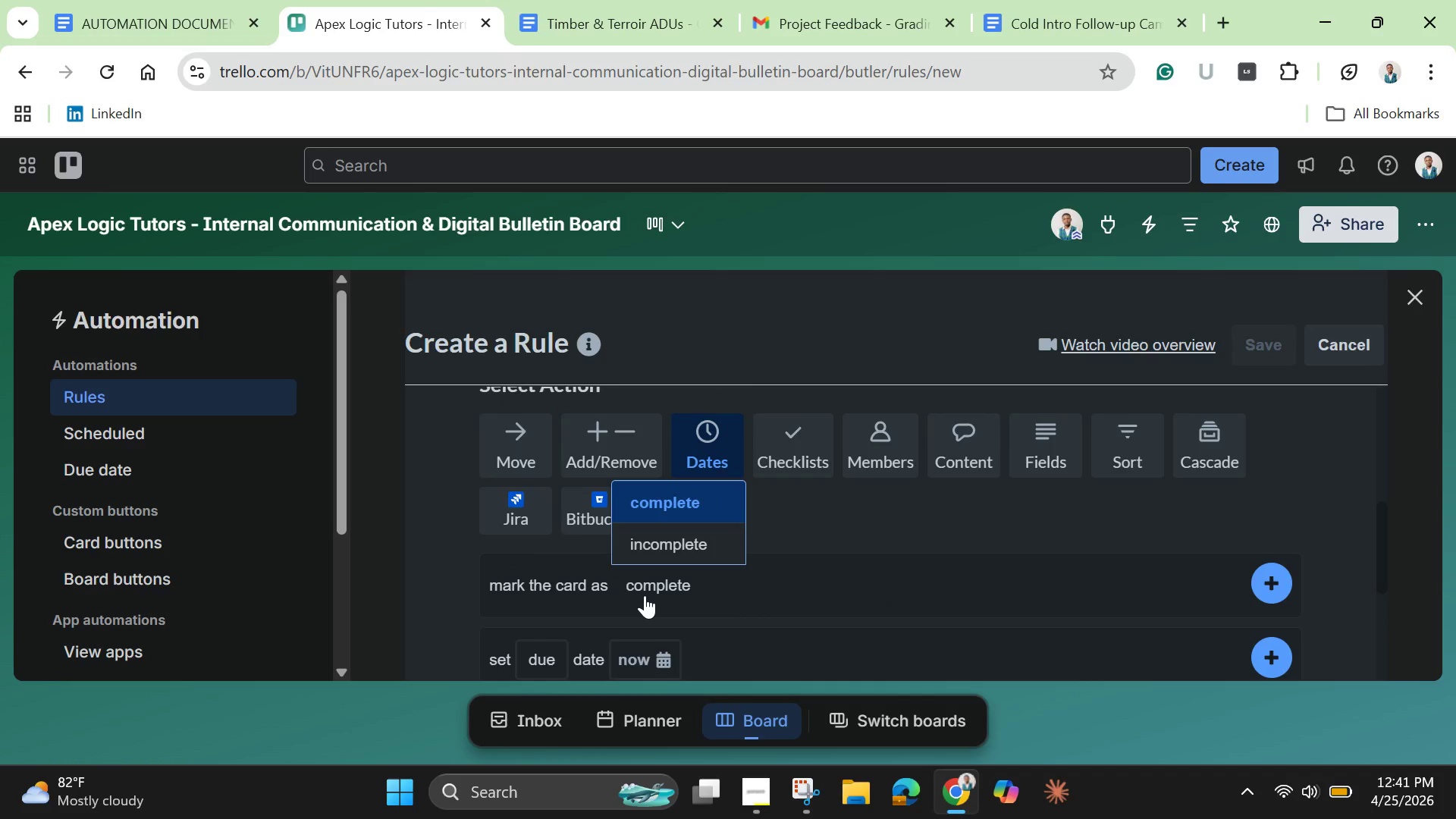 
wait(5.36)
 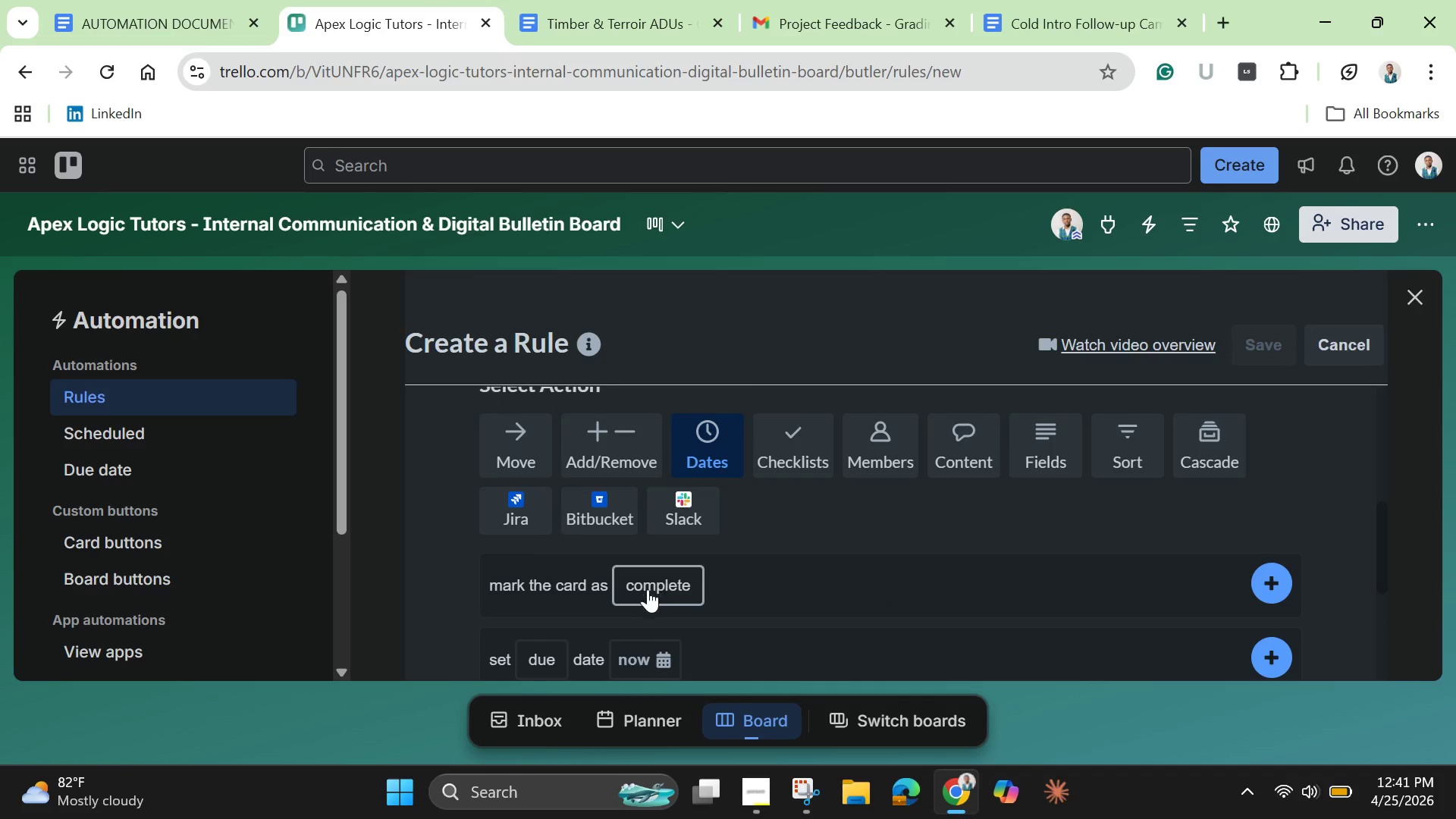 
scroll: coordinate [696, 515], scroll_direction: down, amount: 3.0
 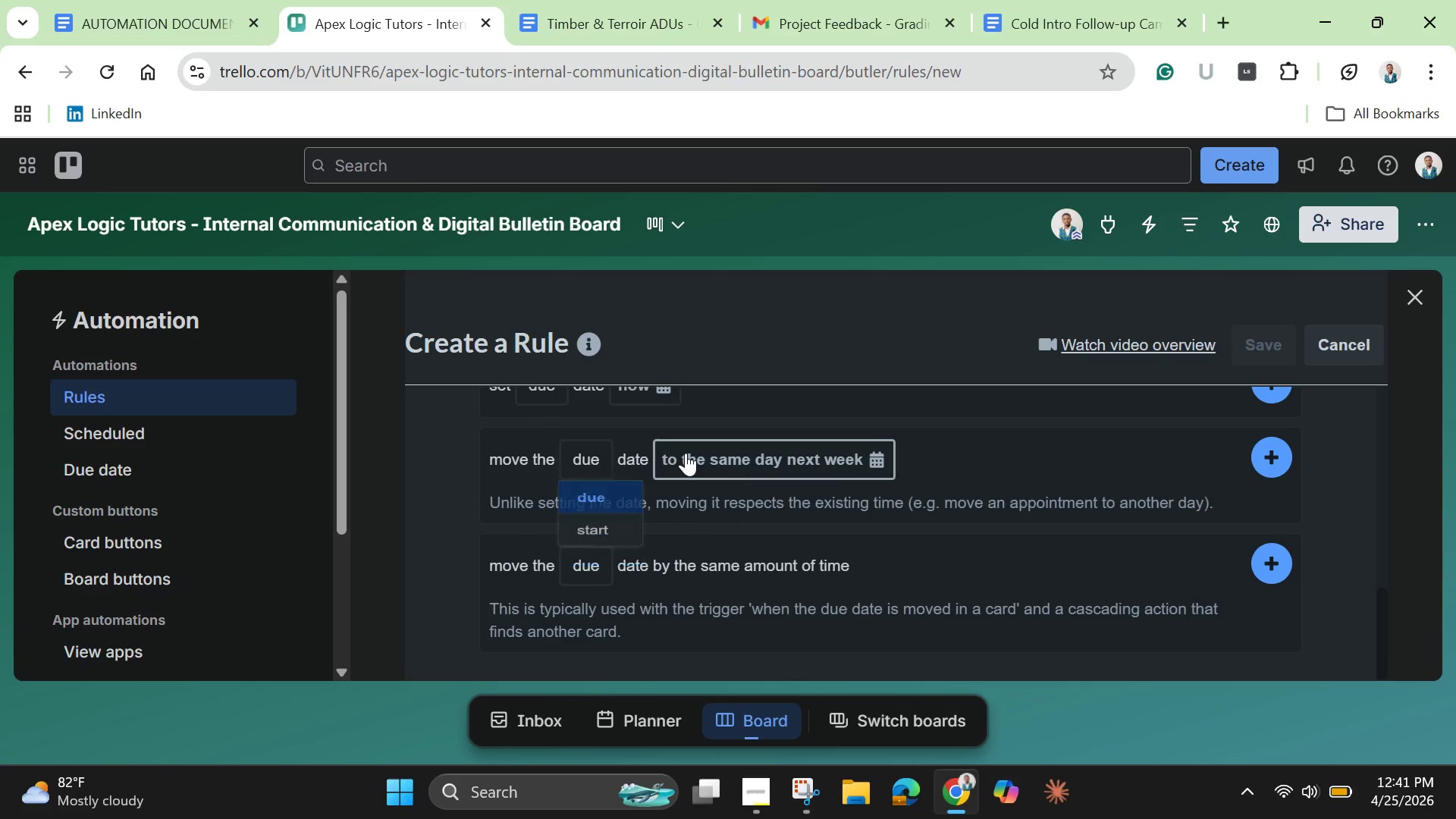 
left_click([687, 453])
 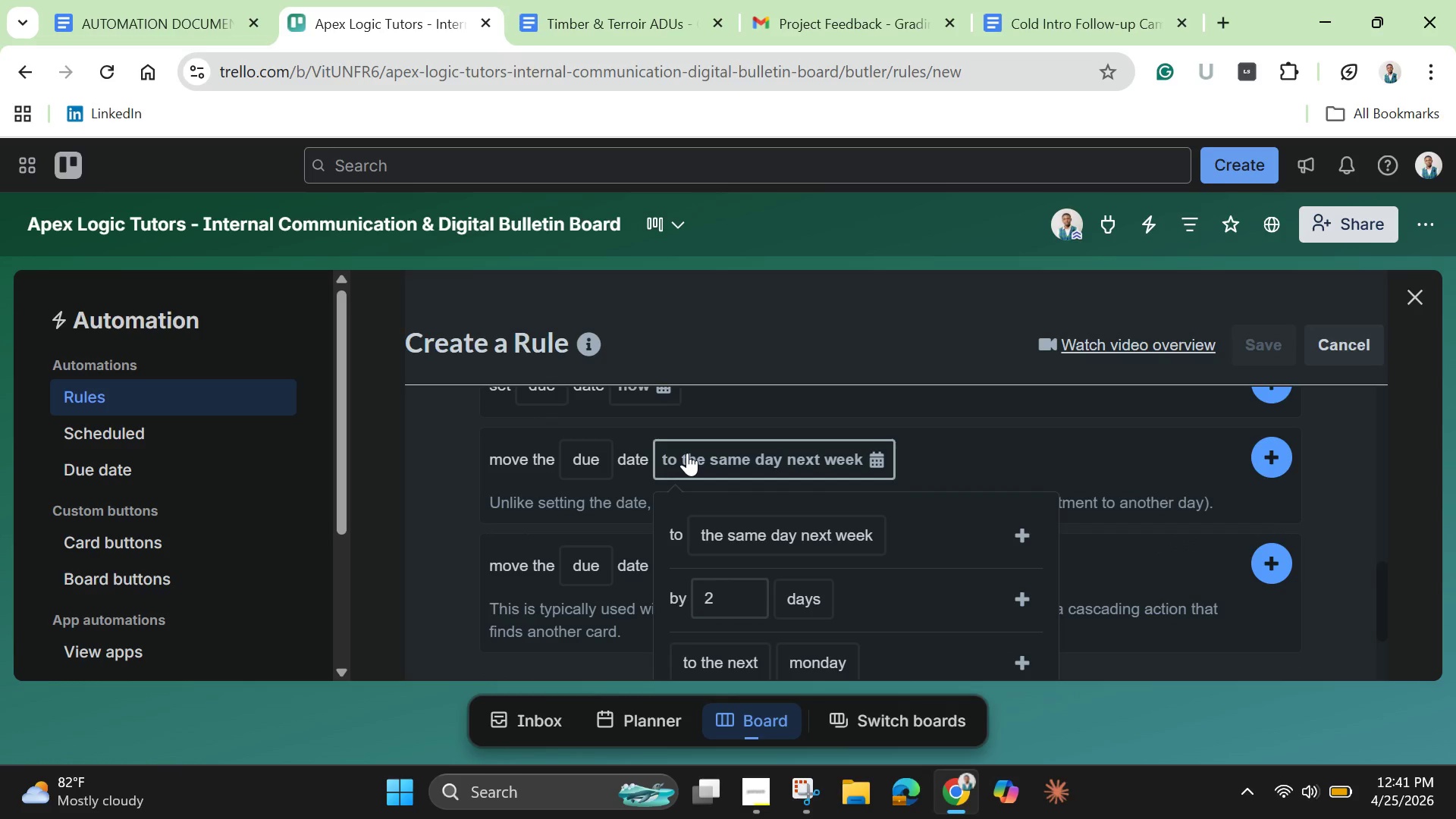 
left_click([687, 453])
 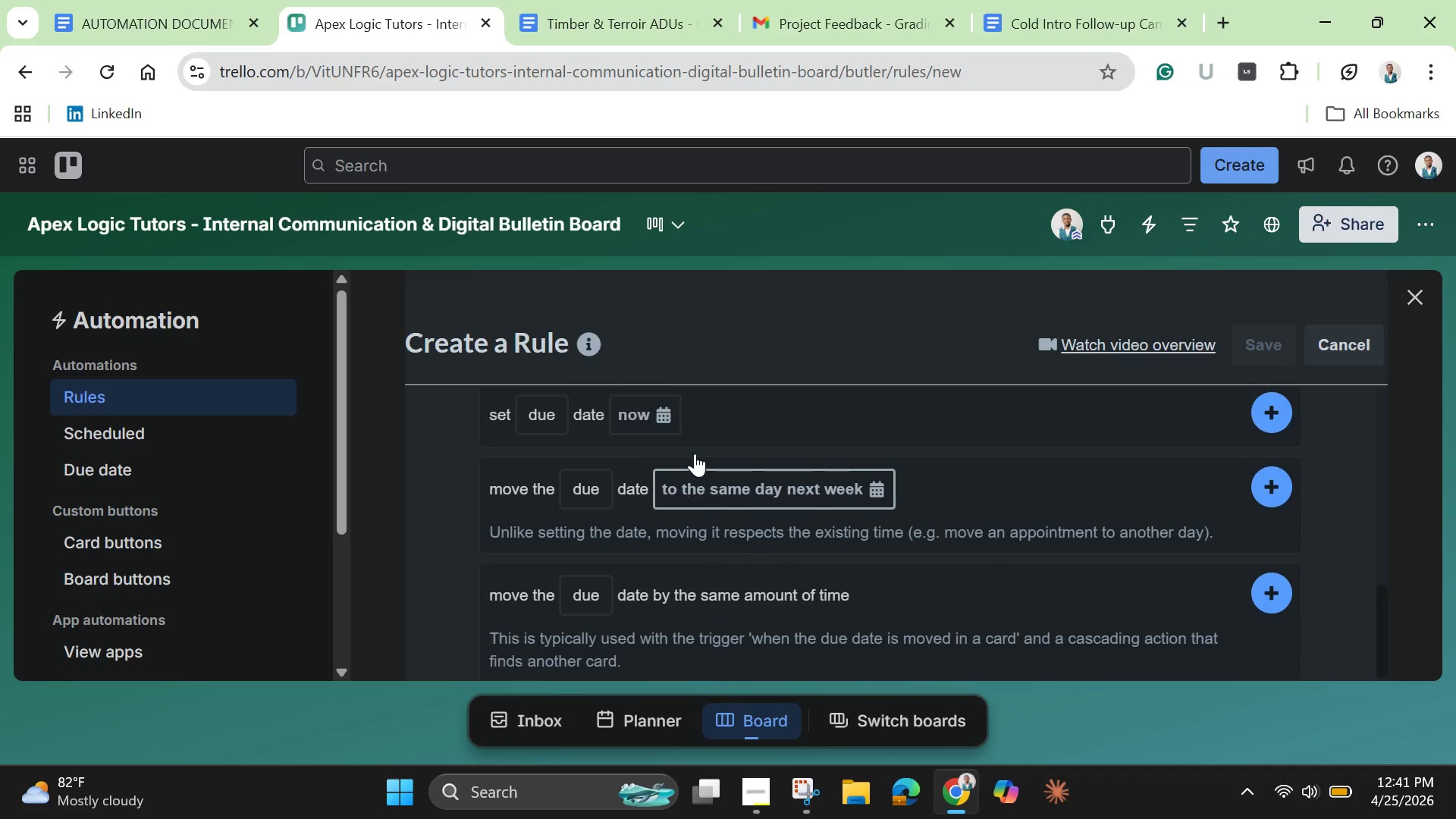 
scroll: coordinate [644, 476], scroll_direction: up, amount: 2.0
 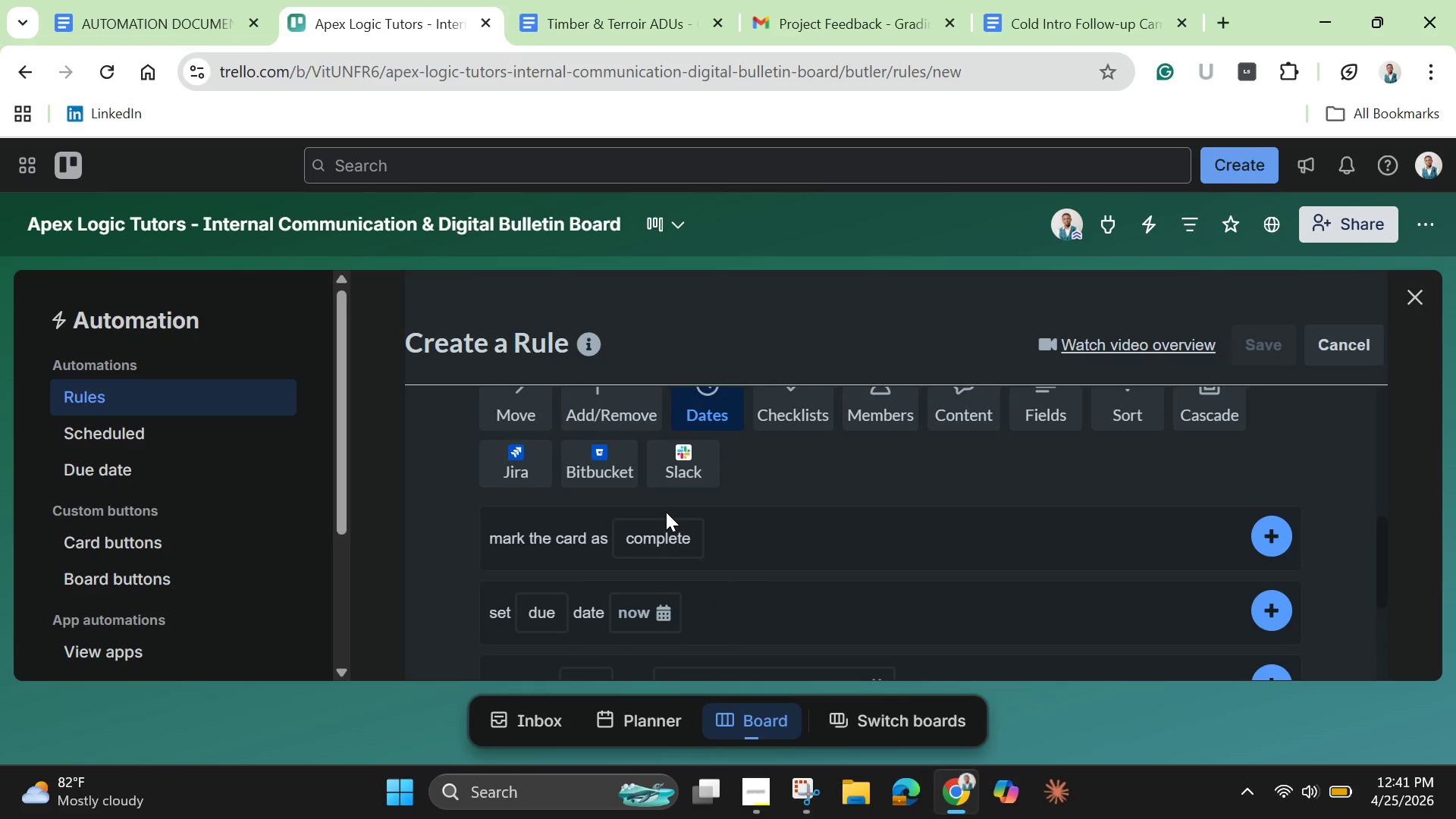 
mouse_move([674, 538])
 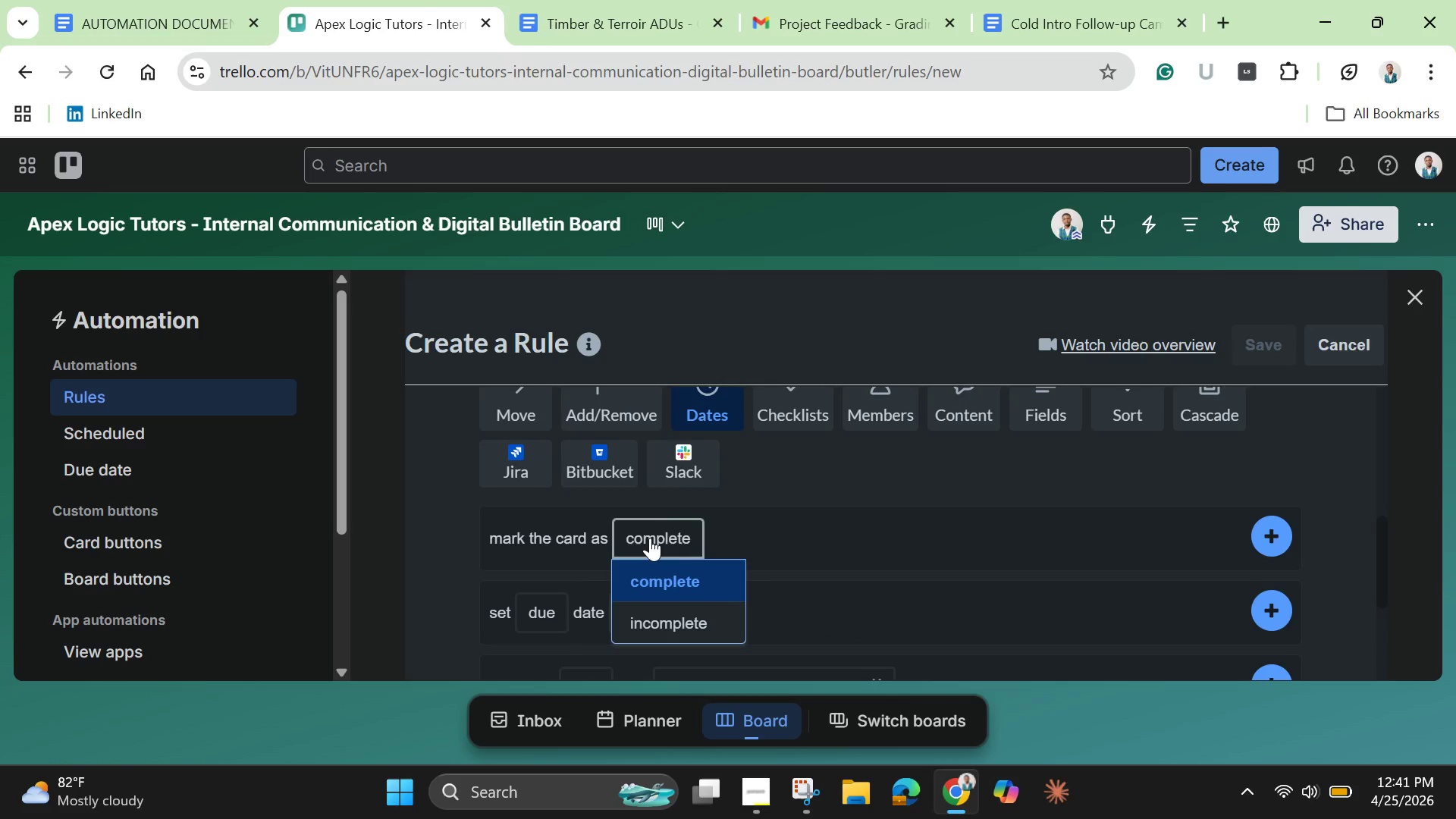 
left_click([650, 538])
 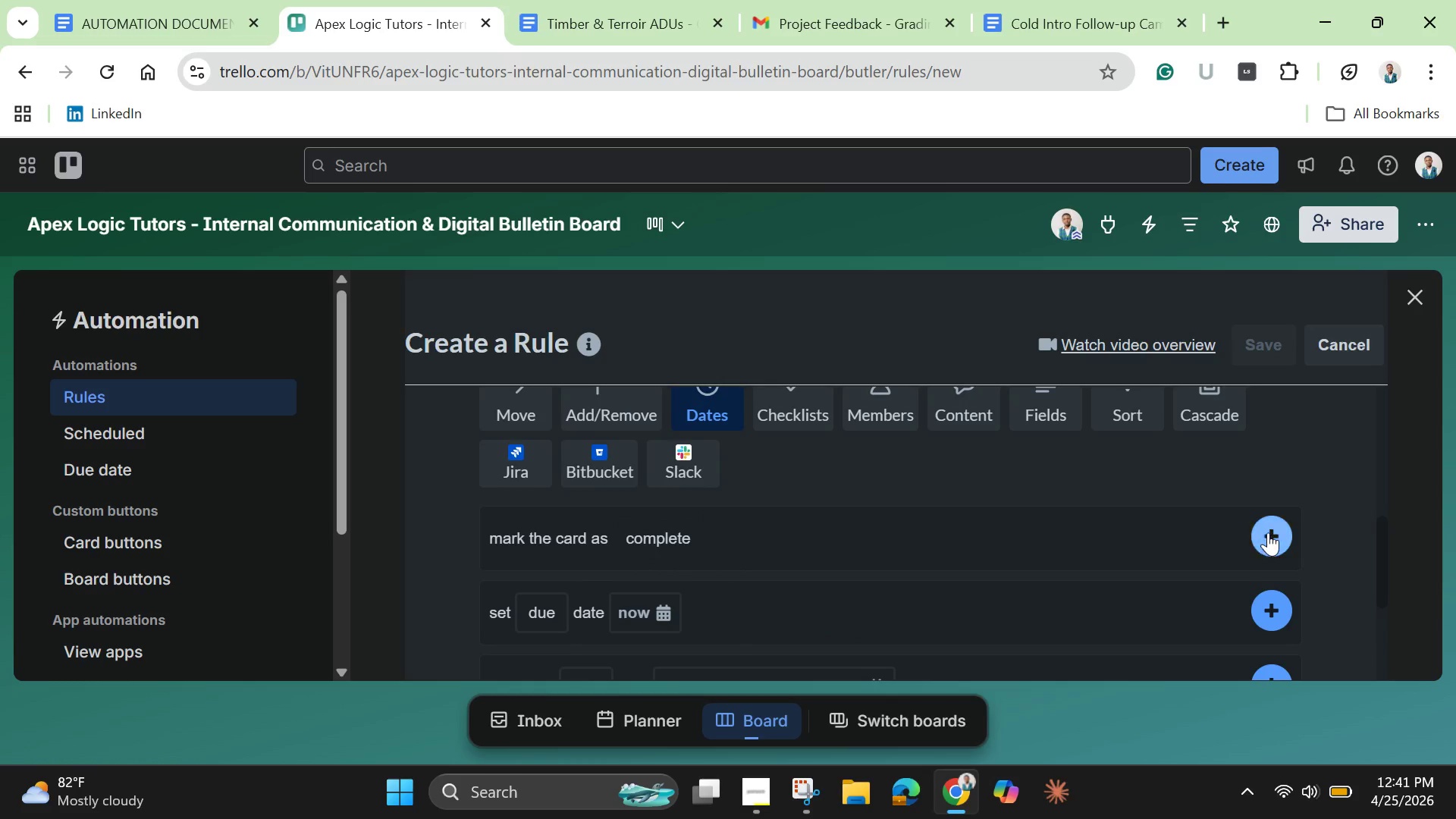 
left_click([1269, 532])
 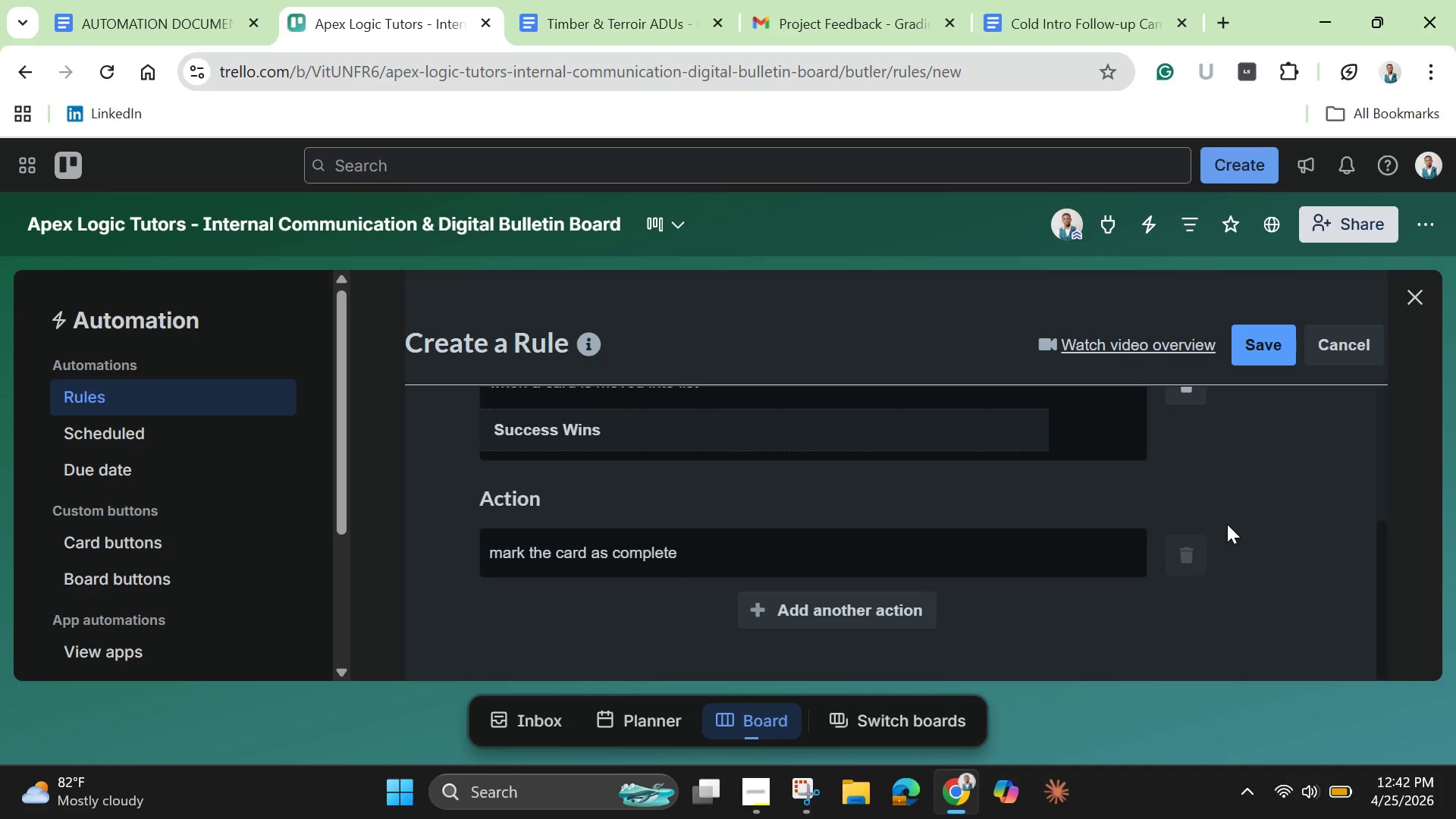 
wait(10.59)
 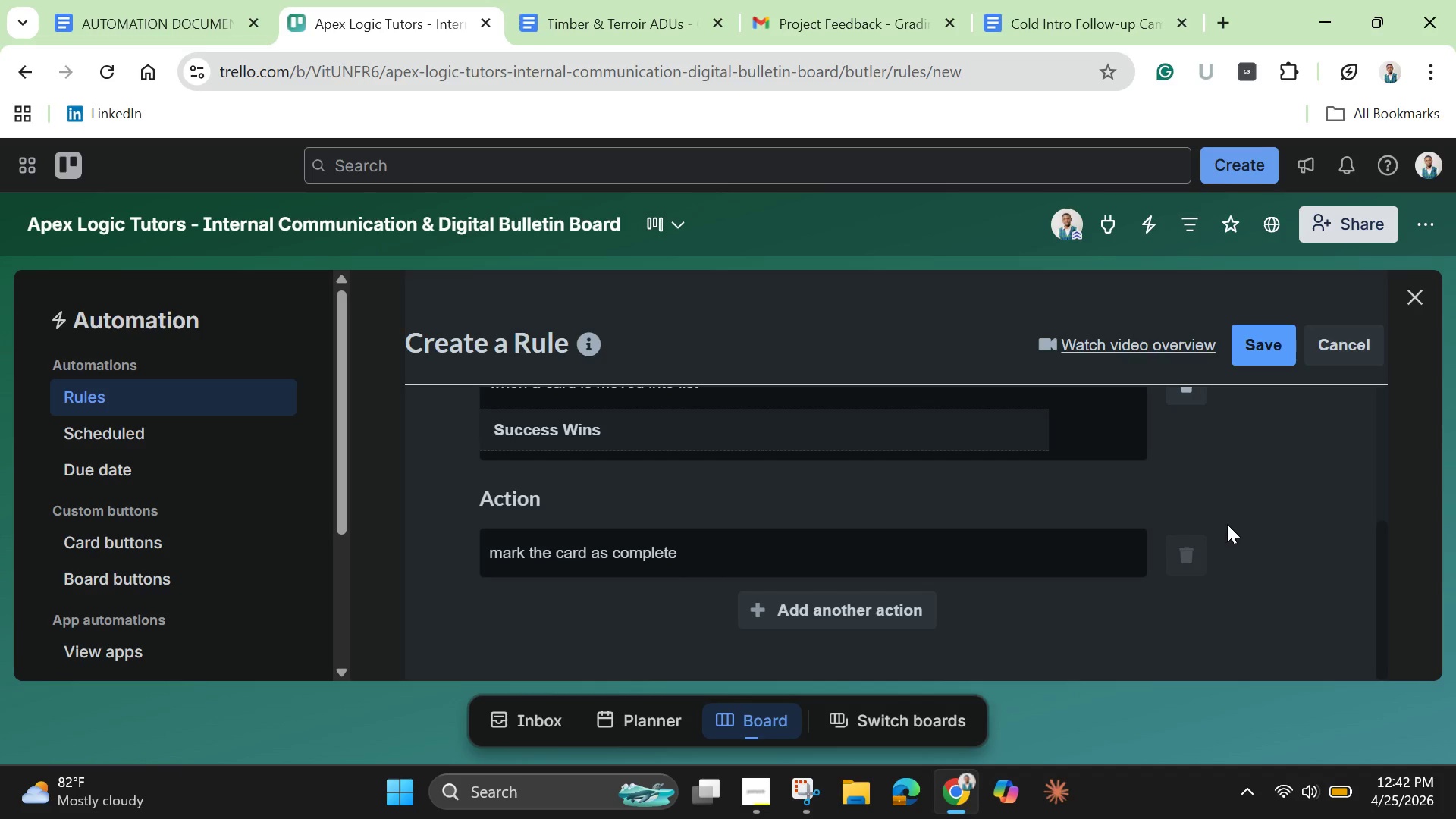 
left_click([813, 613])
 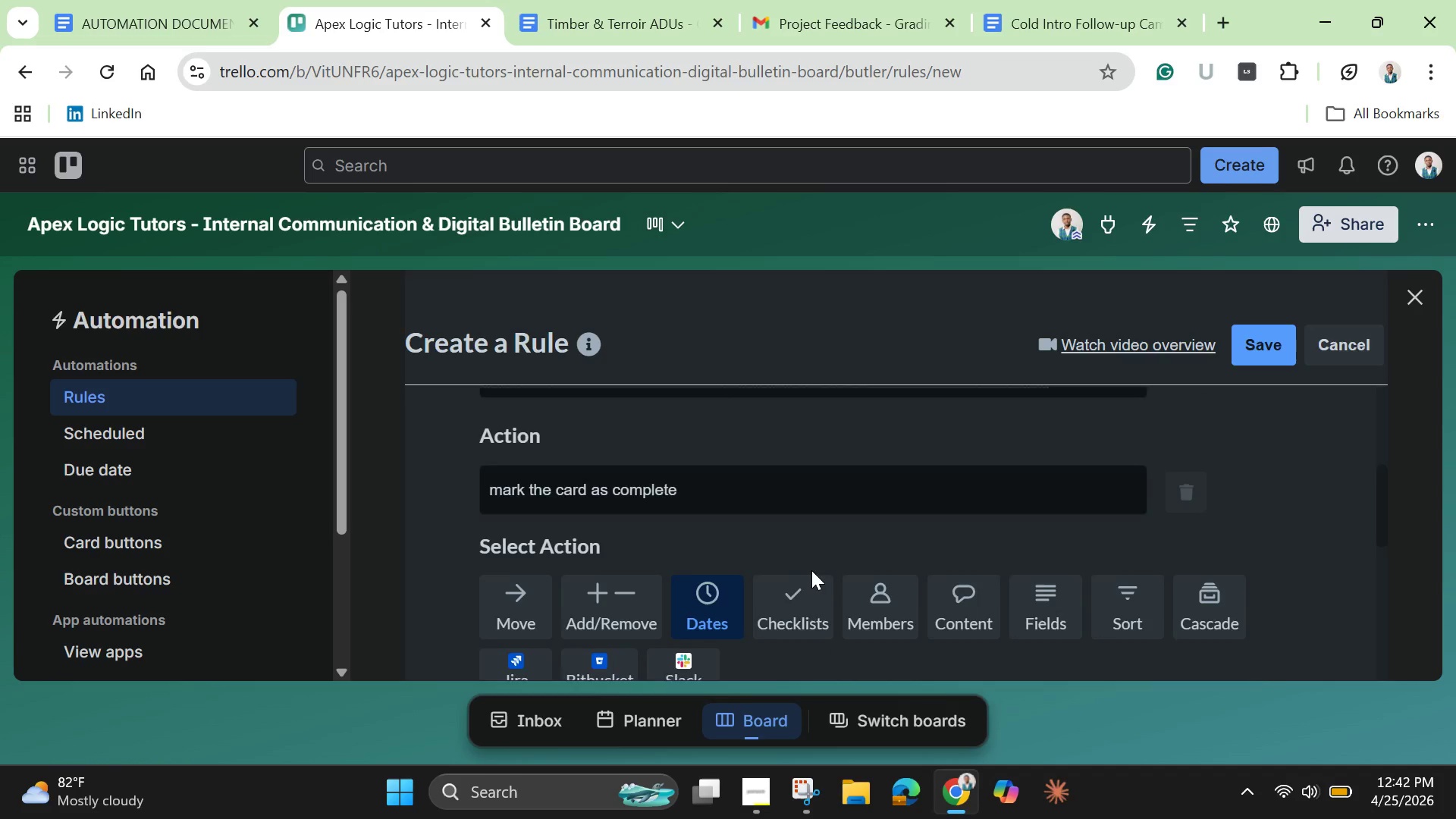 
scroll: coordinate [676, 562], scroll_direction: down, amount: 5.0
 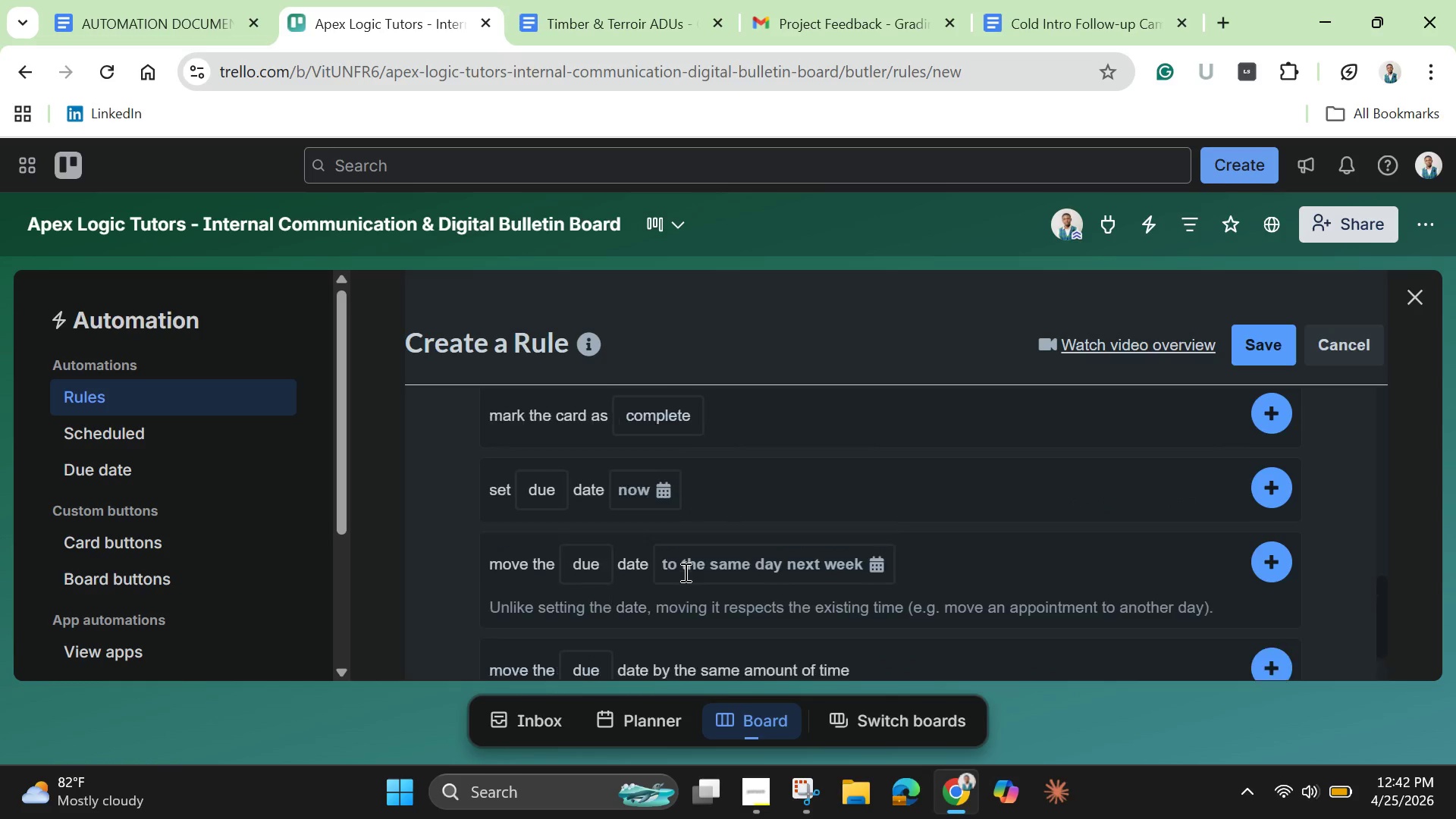 
scroll: coordinate [684, 572], scroll_direction: up, amount: 1.0
 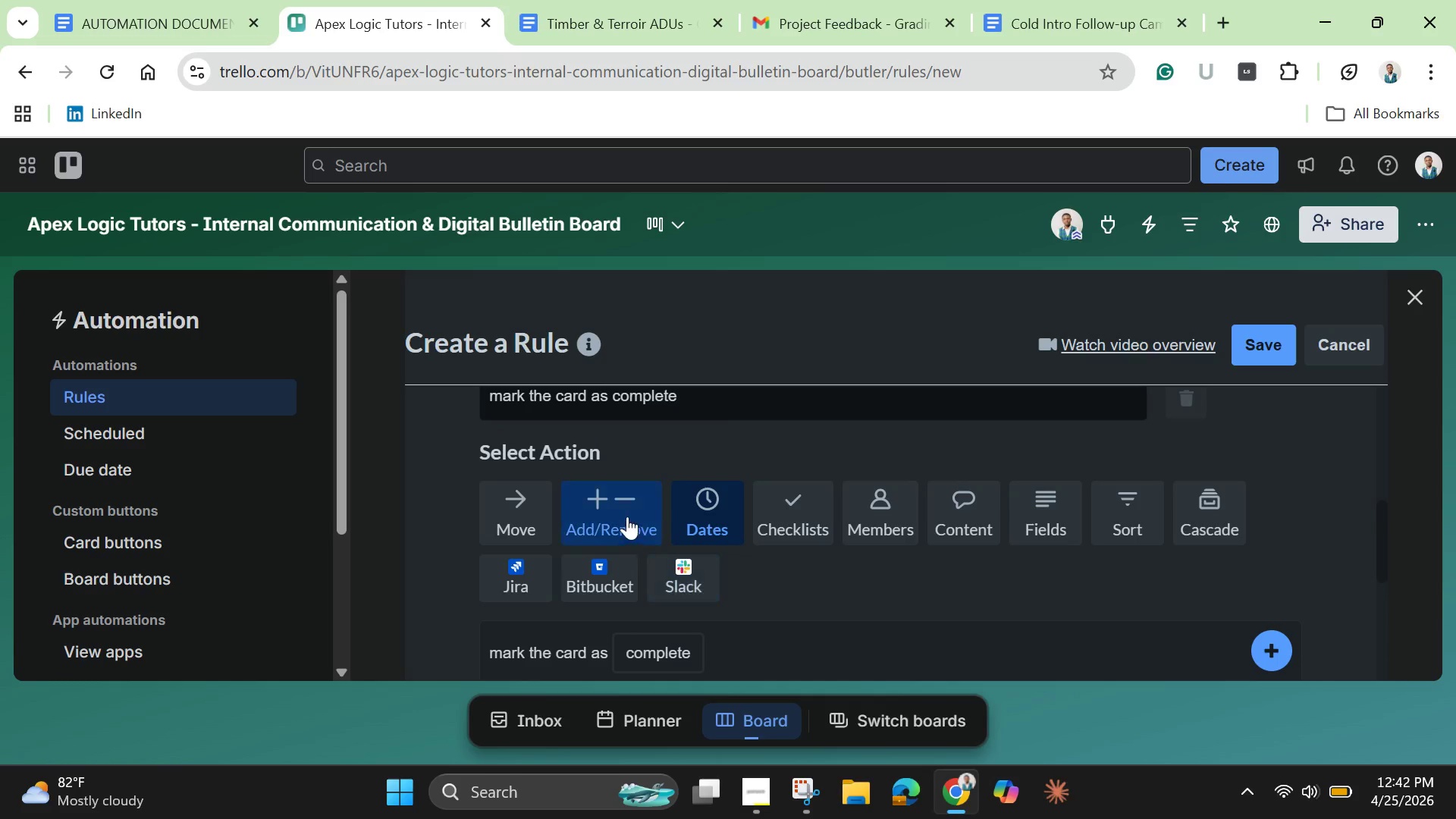 
left_click([627, 516])
 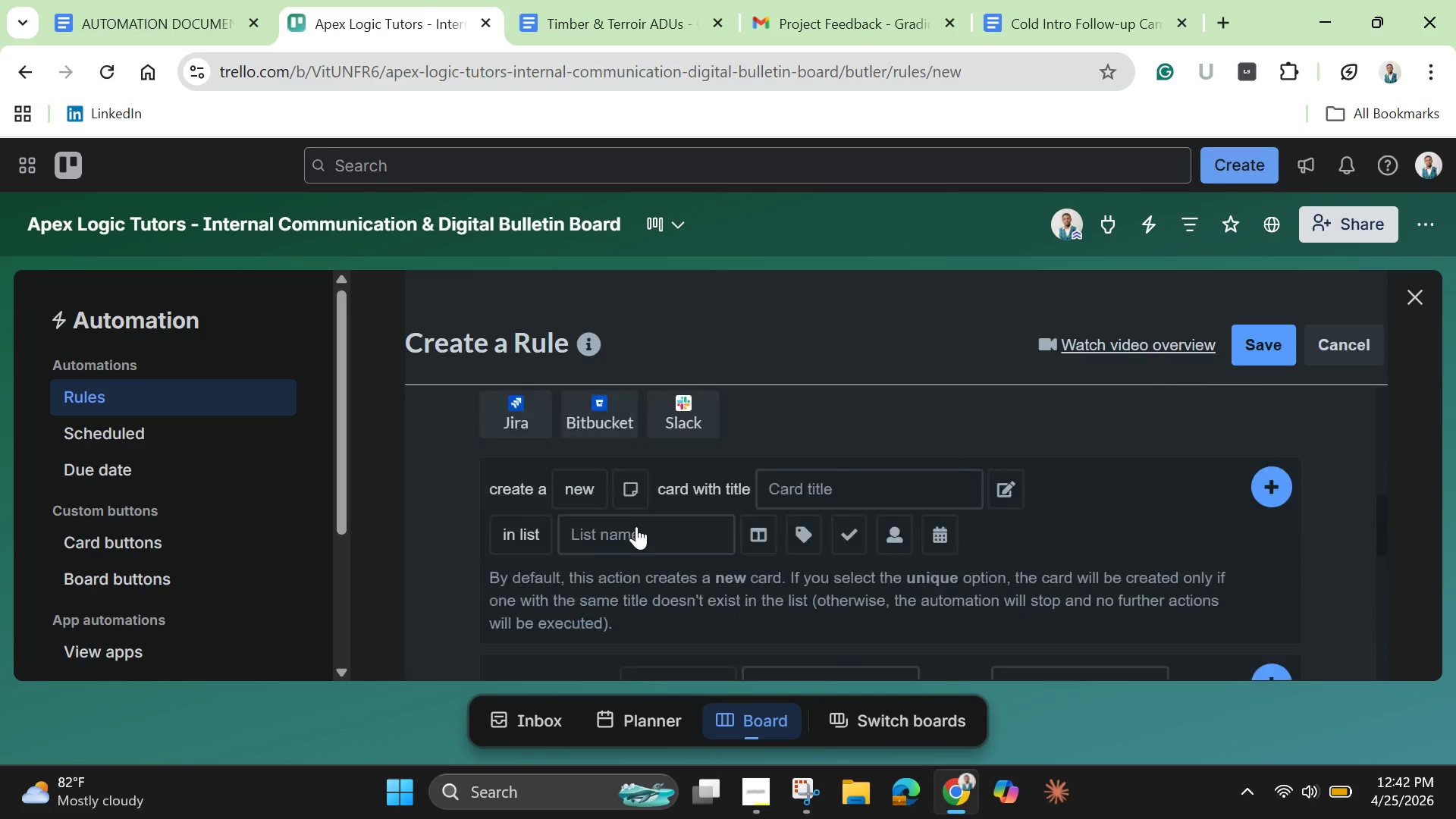 
scroll: coordinate [555, 578], scroll_direction: down, amount: 6.0
 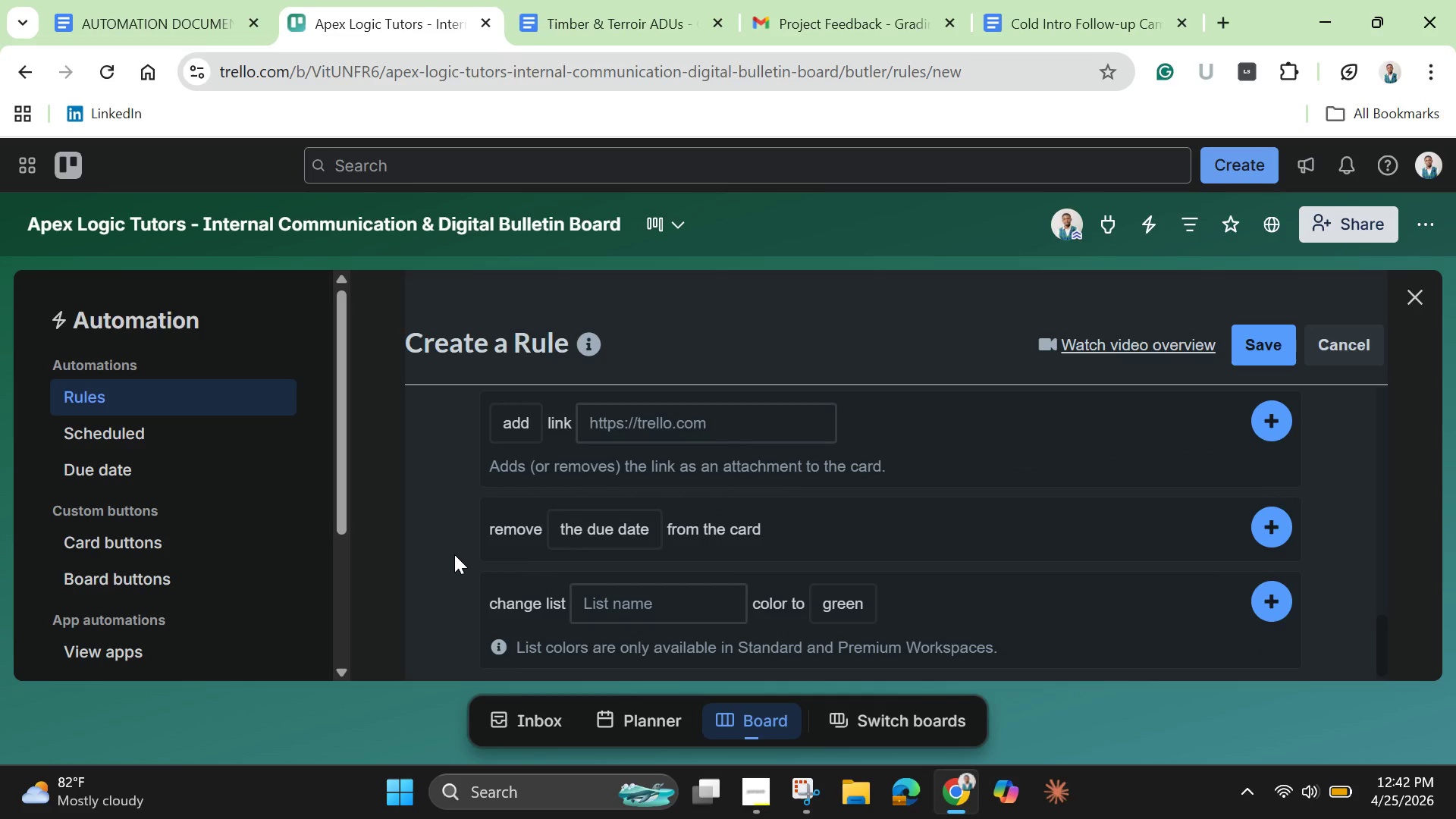 
left_click([454, 554])
 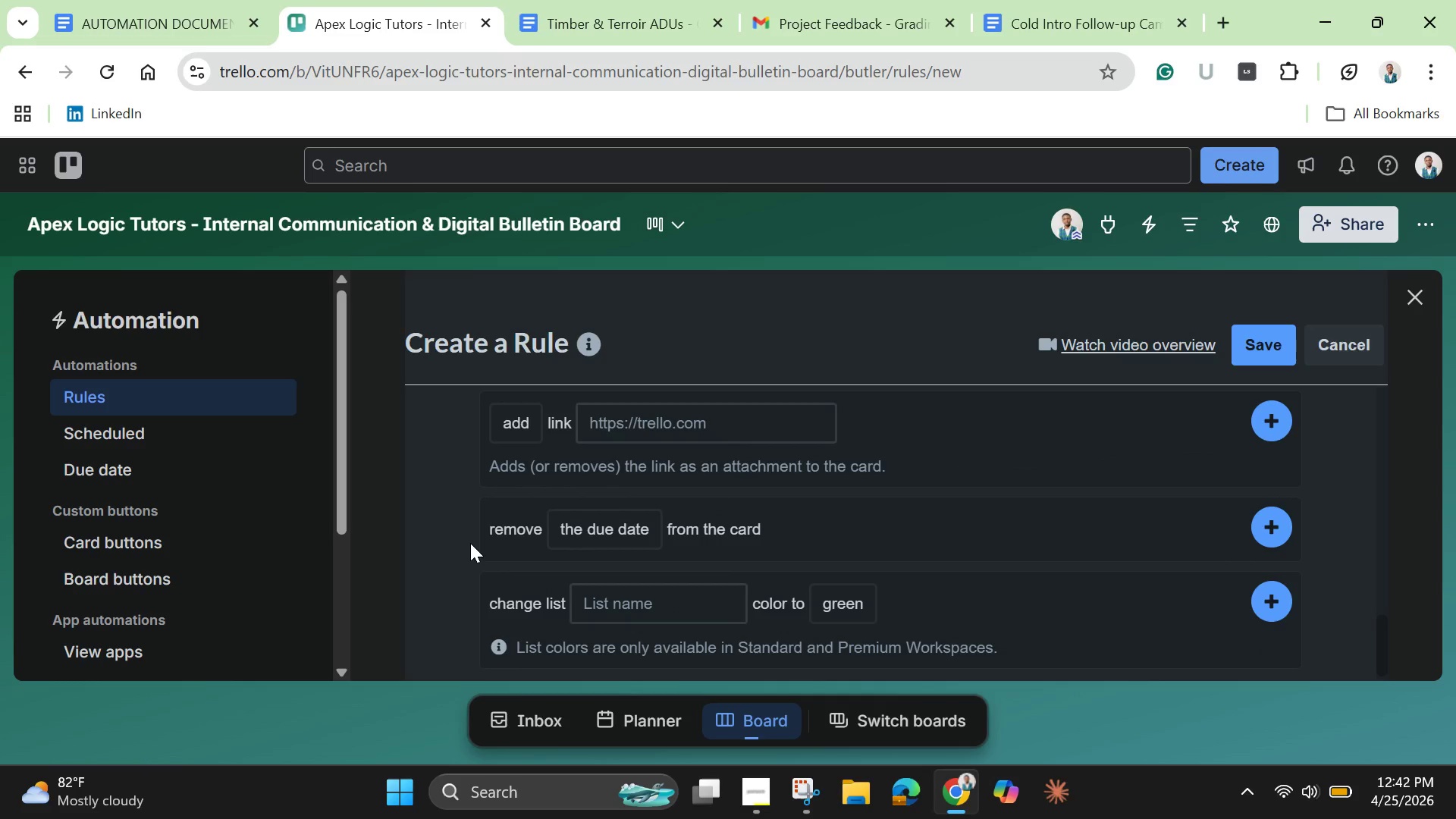 
mouse_move([601, 536])
 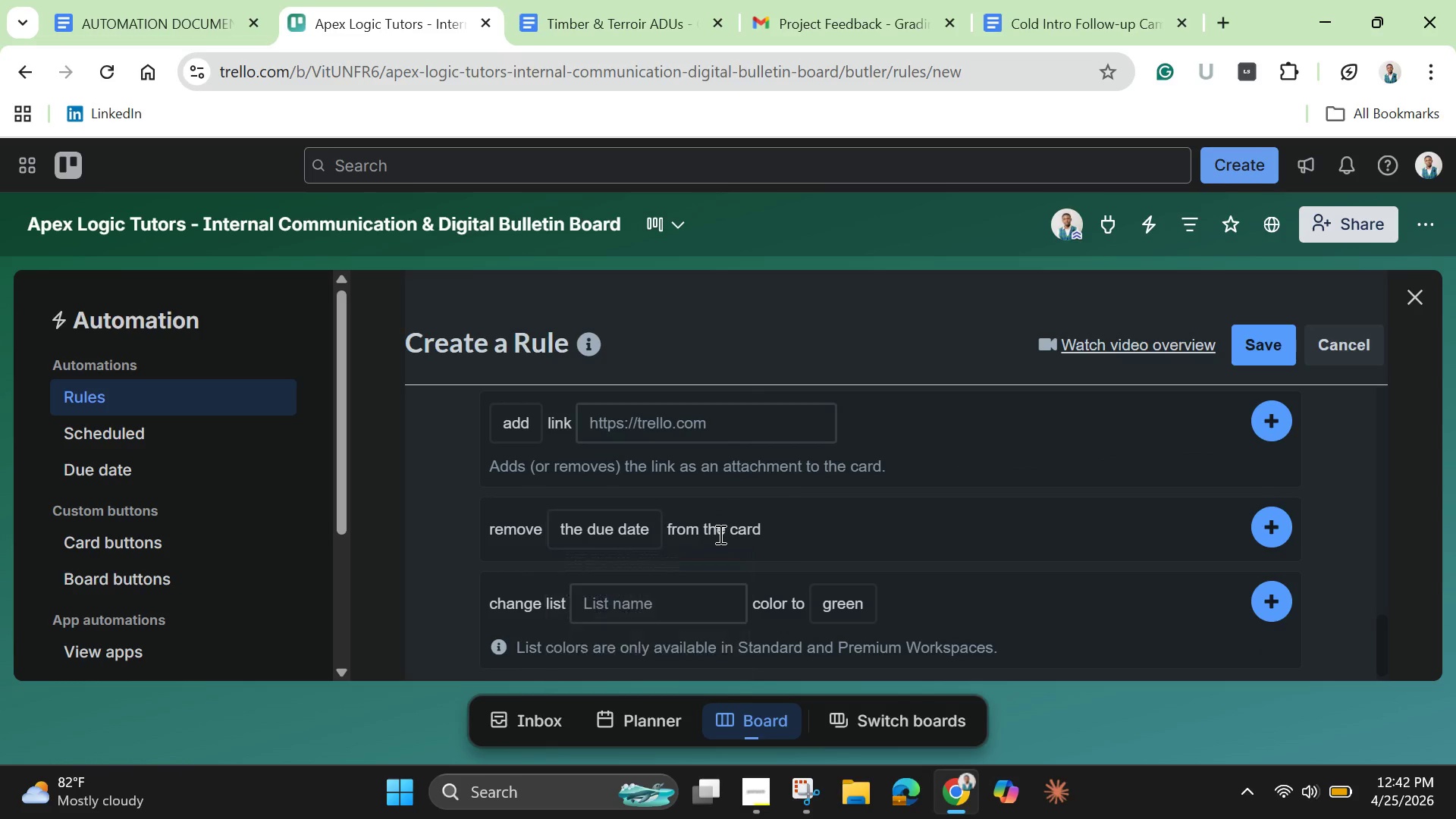 
mouse_move([604, 545])
 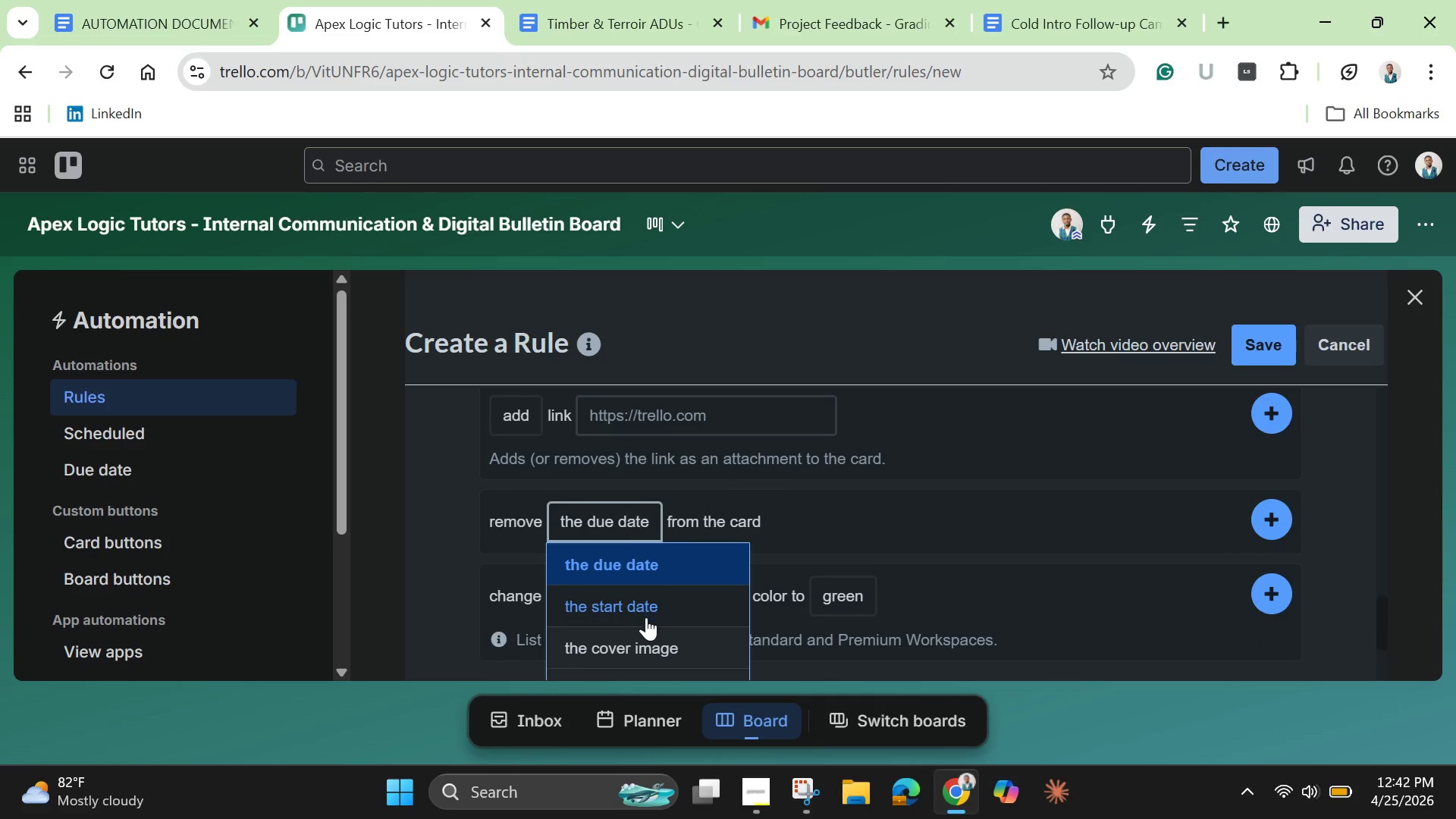 
scroll: coordinate [646, 617], scroll_direction: down, amount: 2.0
 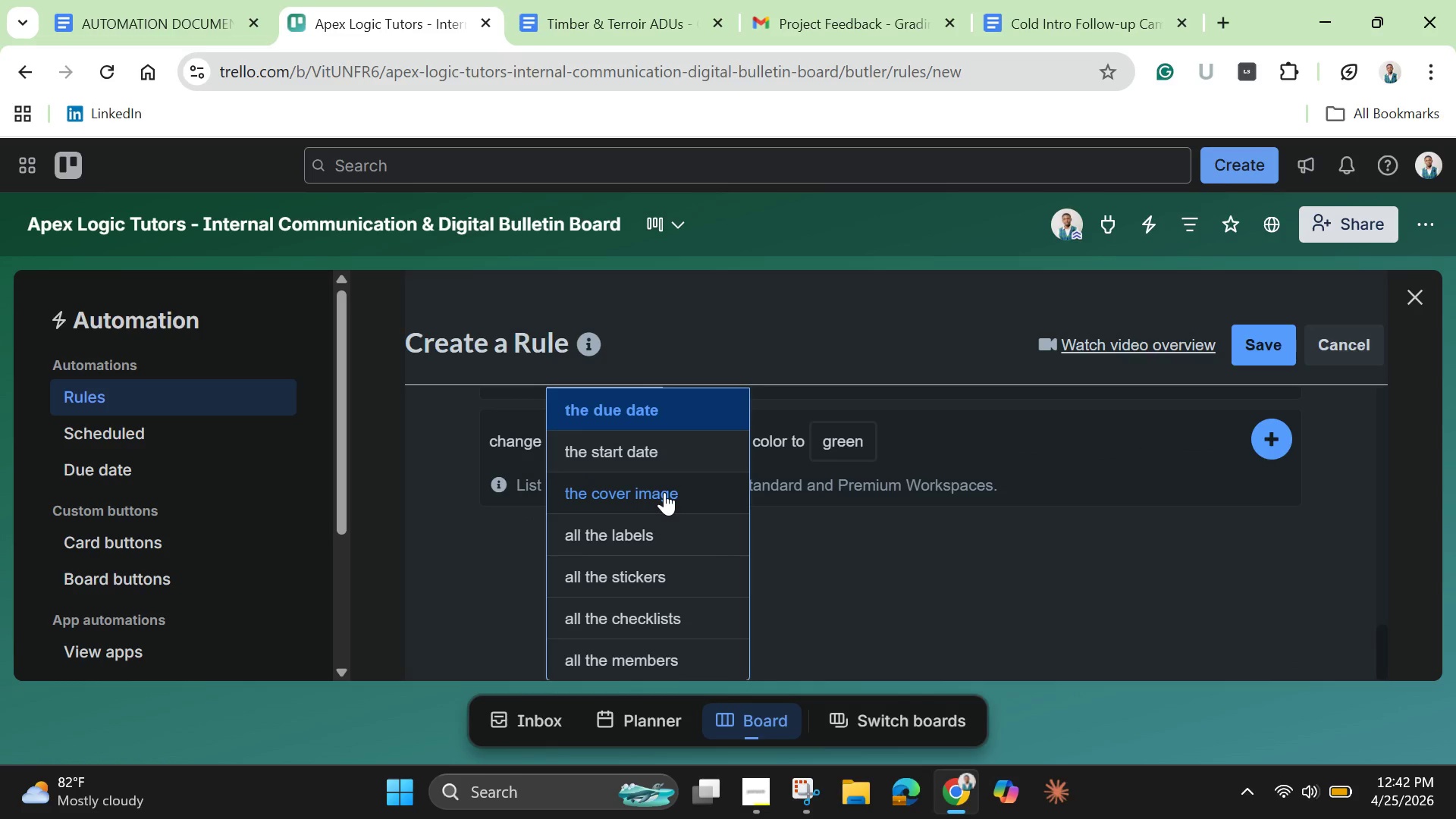 
wait(5.64)
 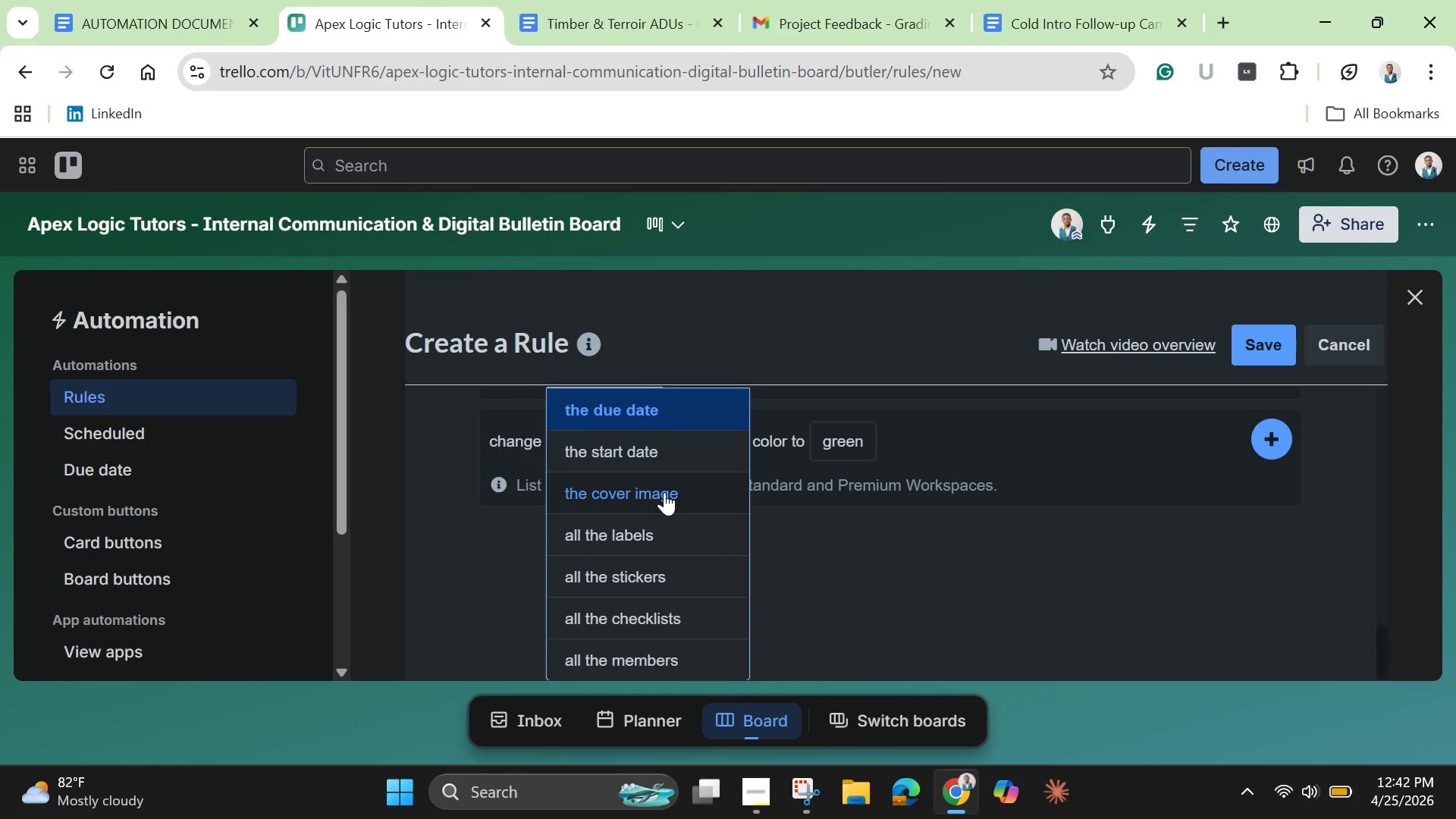 
scroll: coordinate [670, 515], scroll_direction: down, amount: 2.0
 